 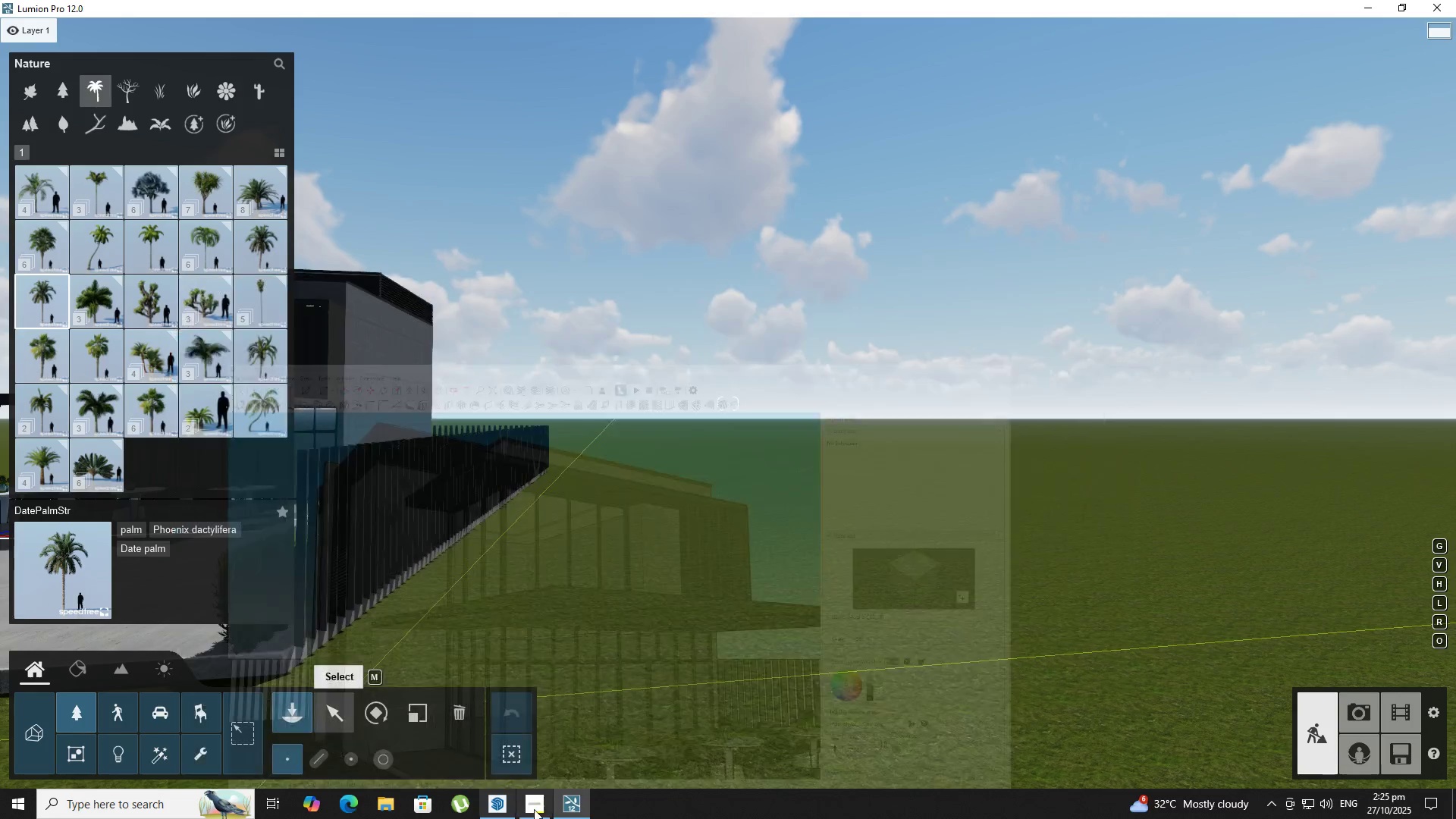 
left_click([574, 818])
 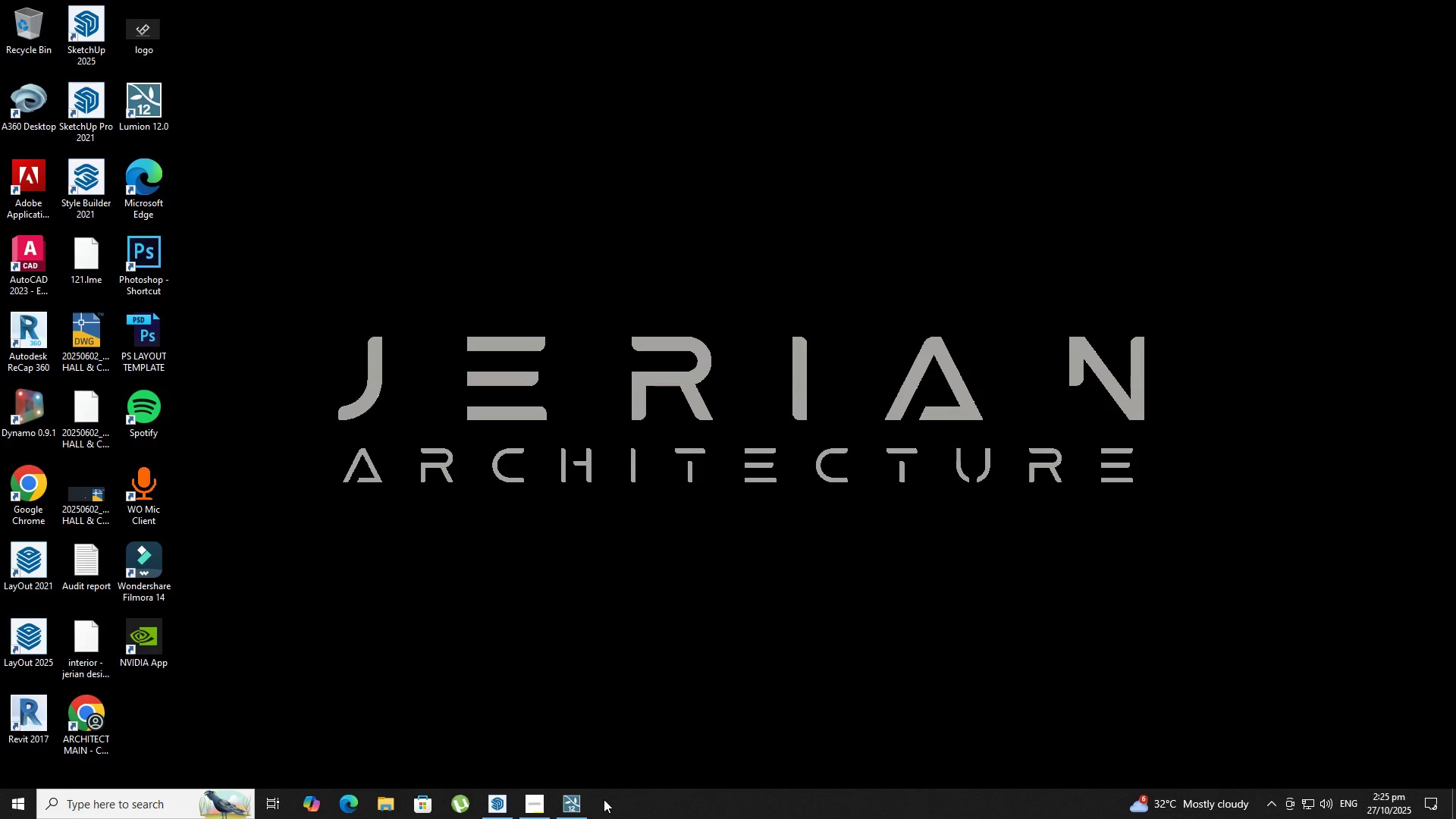 
left_click([572, 811])
 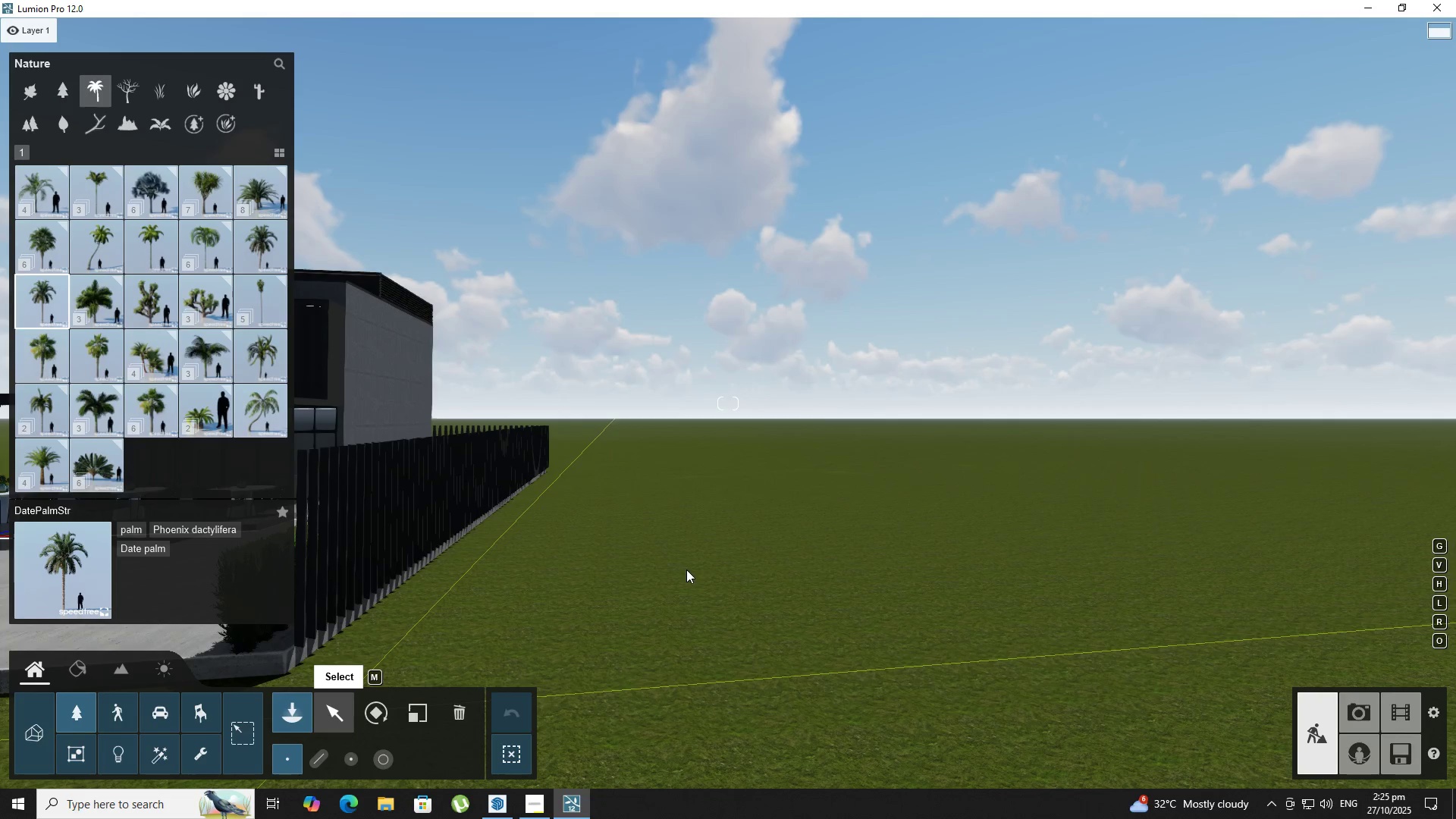 
hold_key(key=S, duration=0.39)
 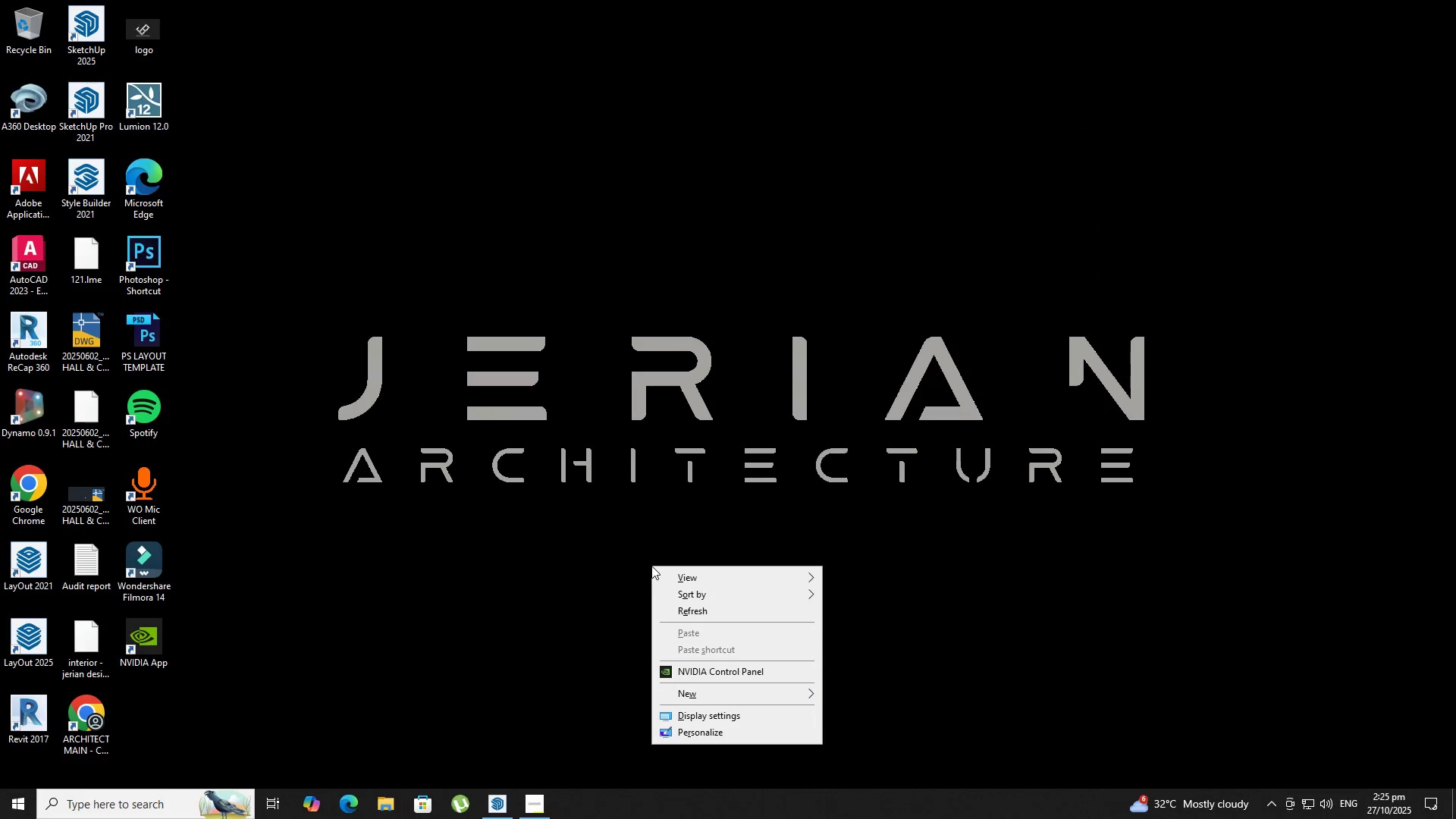 
hold_key(key=A, duration=0.35)
 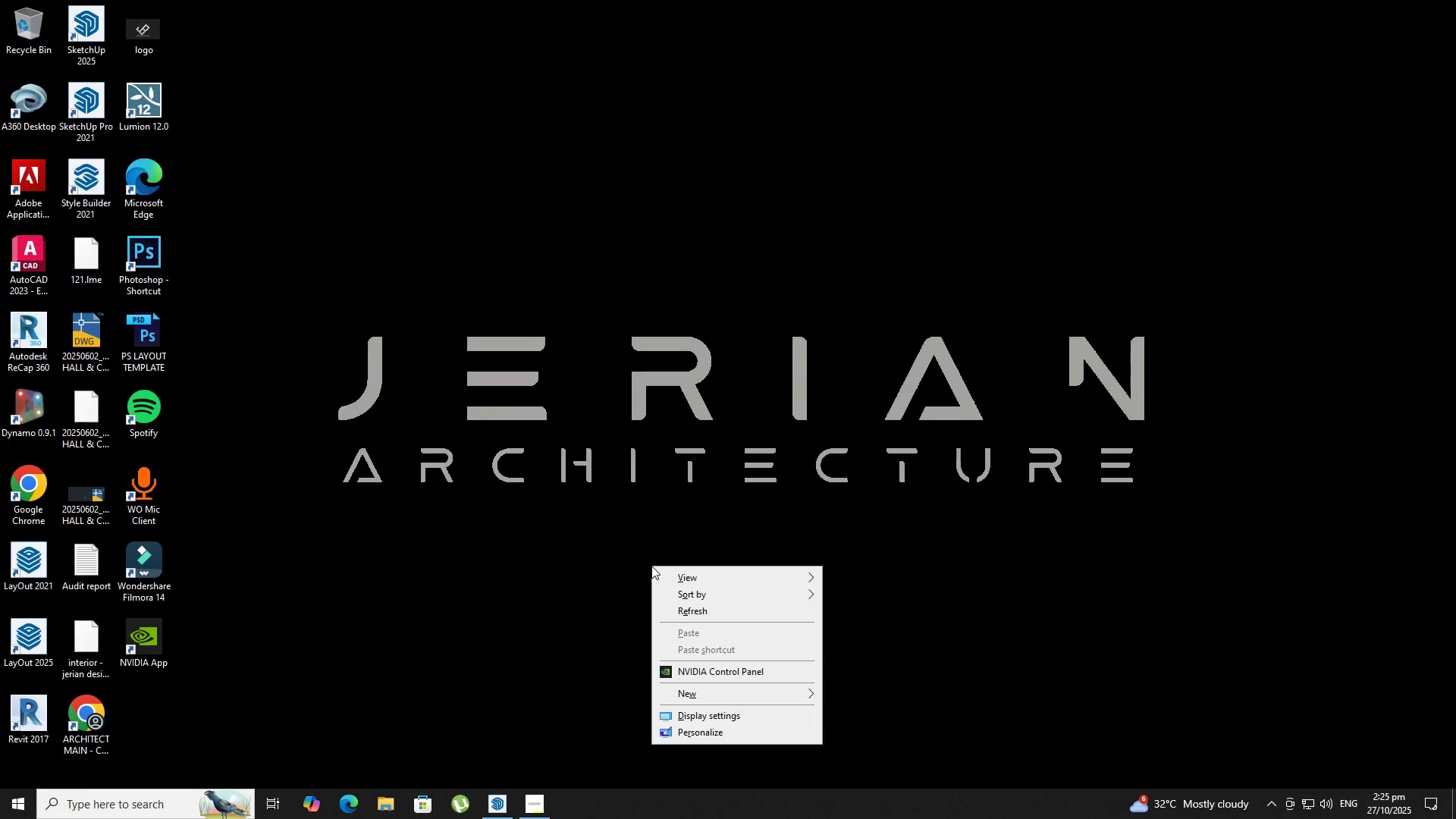 
key(D)
 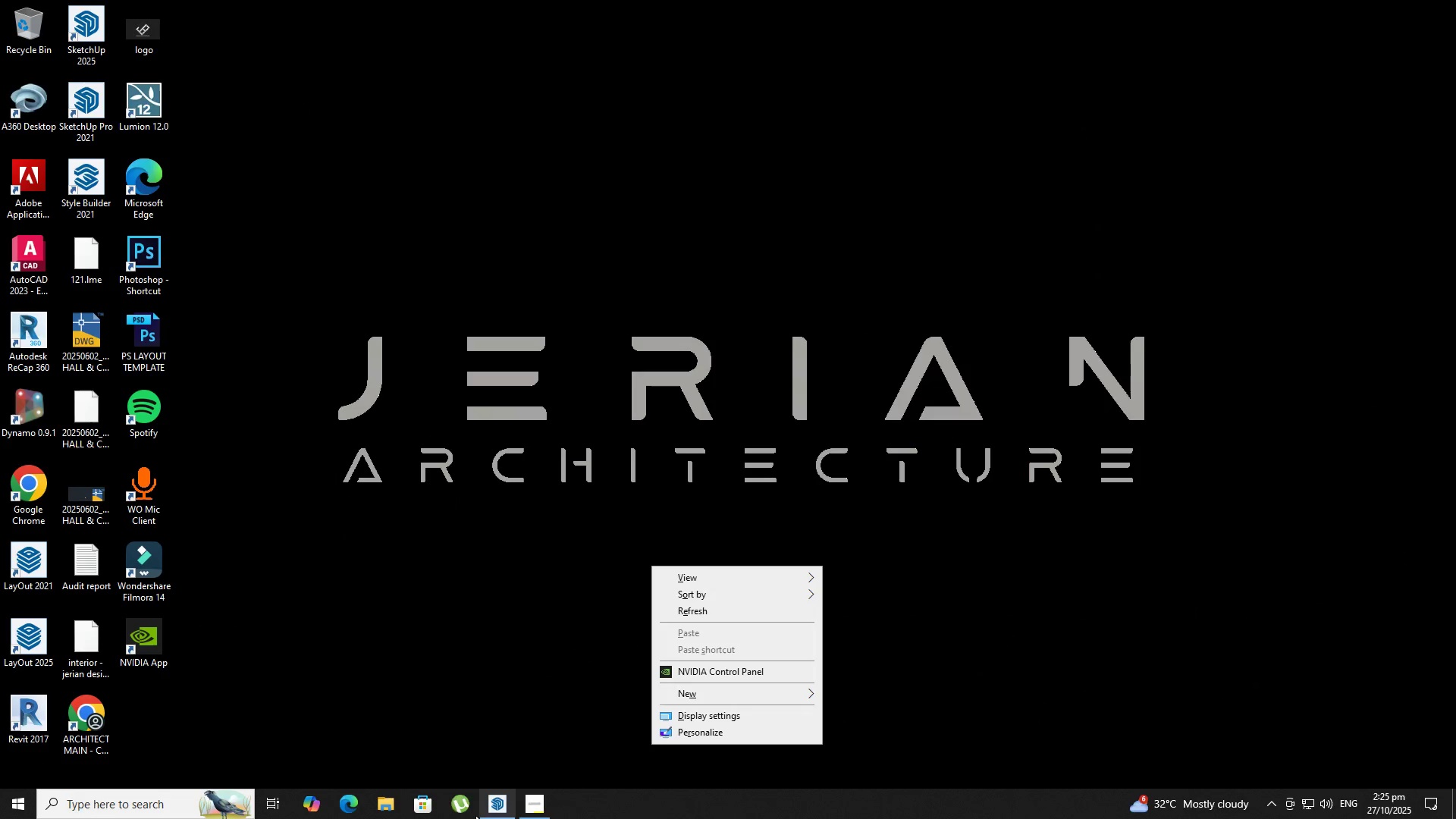 
left_click([499, 818])
 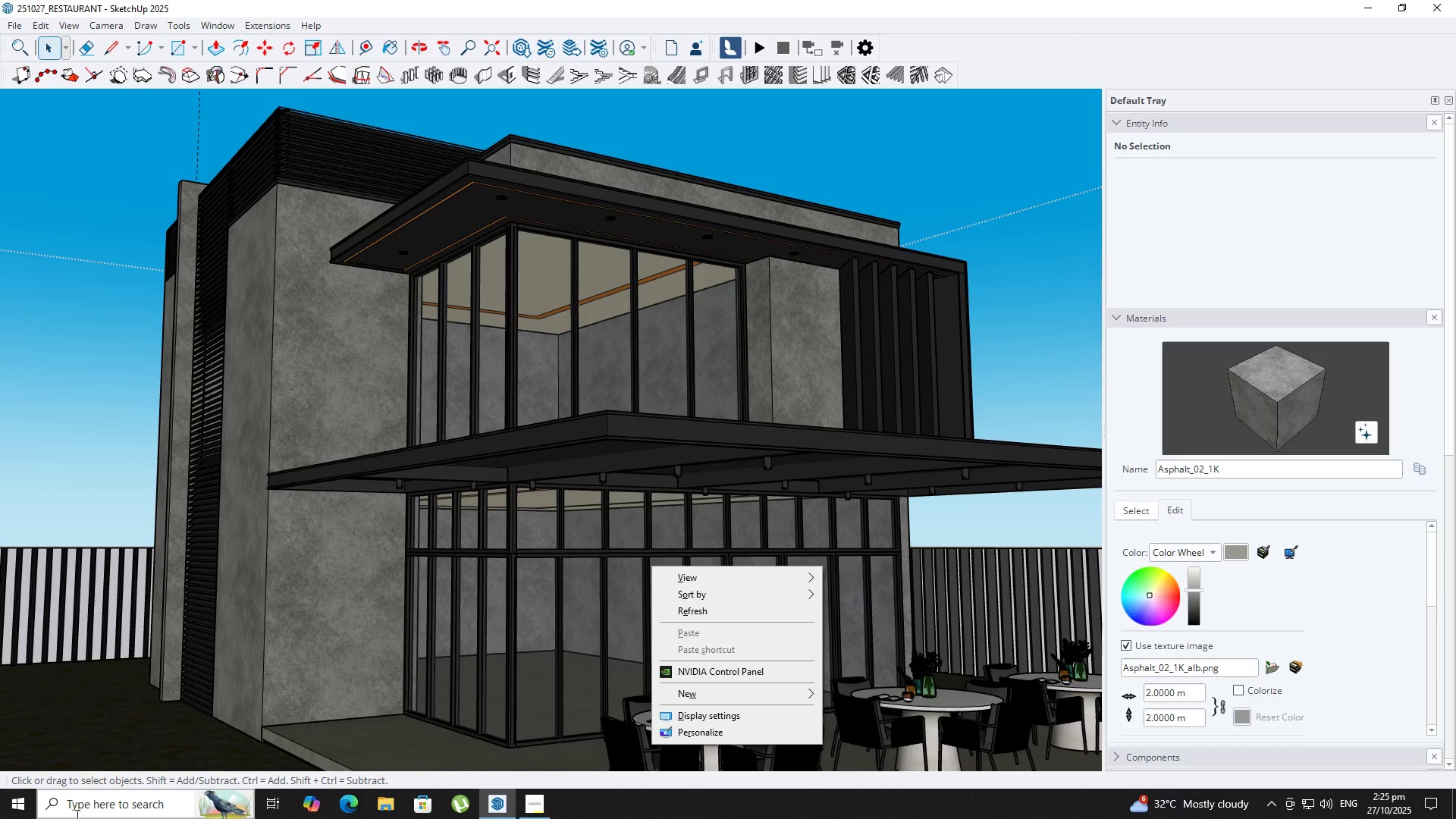 
left_click([68, 808])
 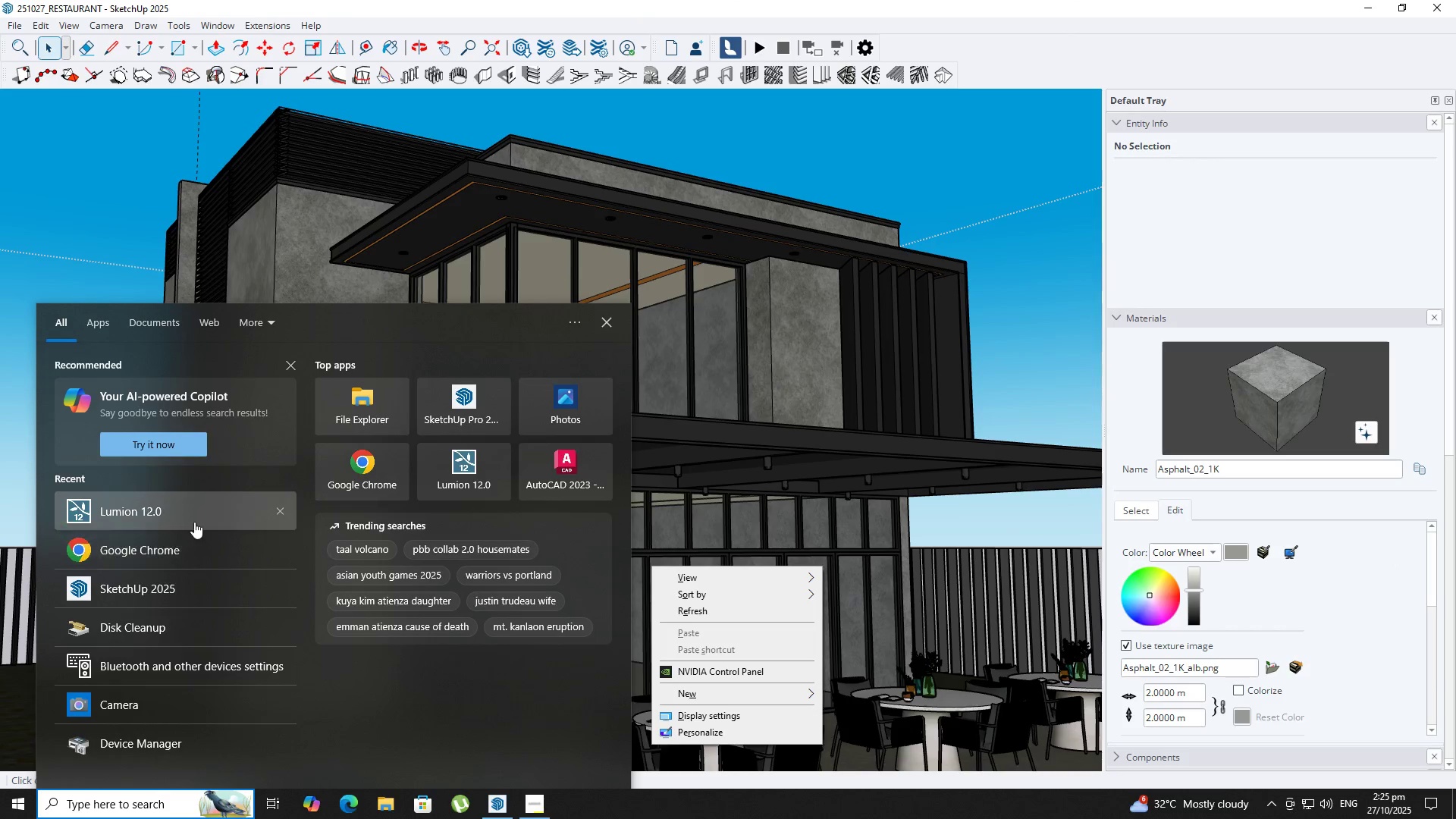 
left_click([190, 515])
 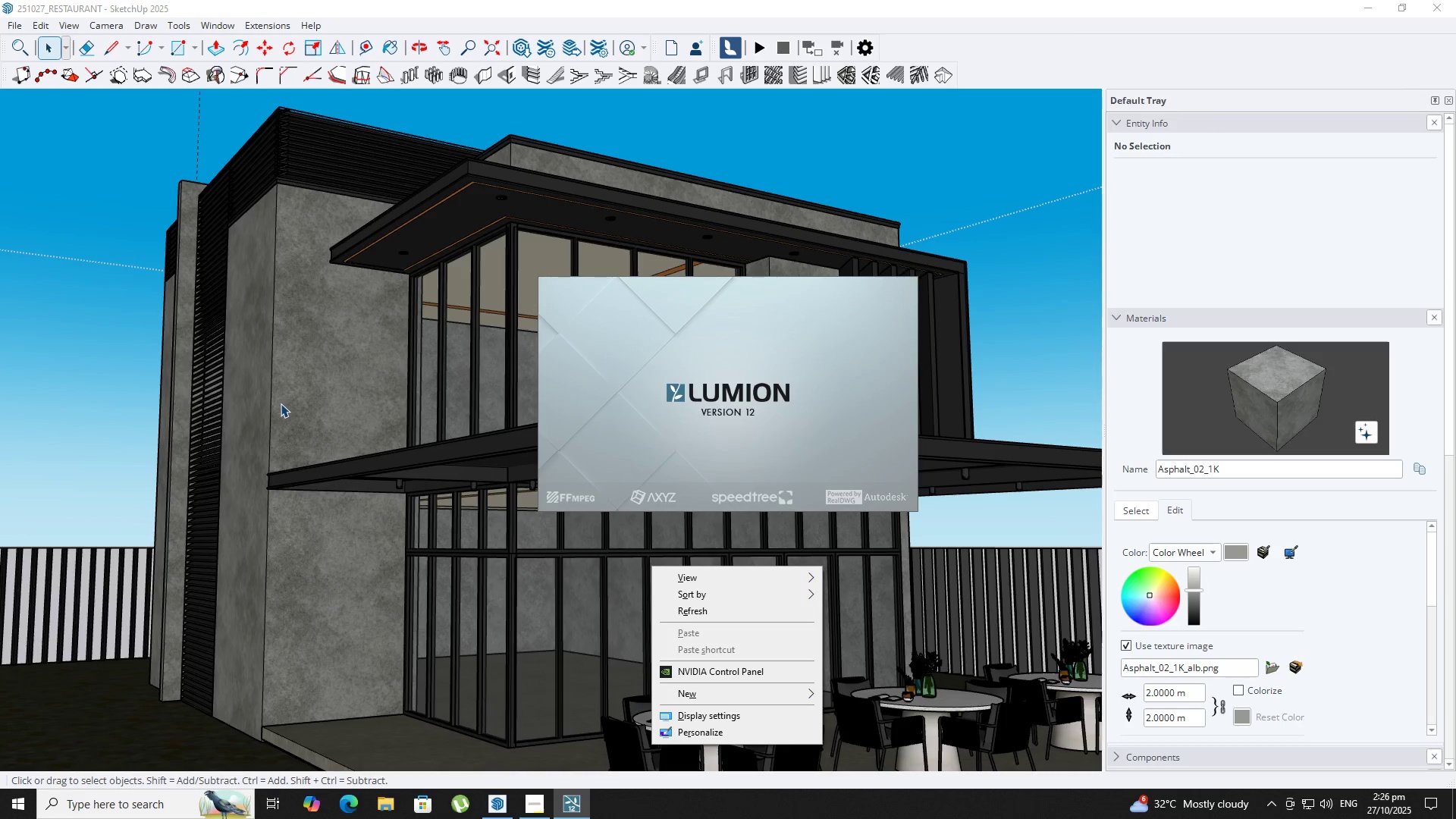 
wait(29.69)
 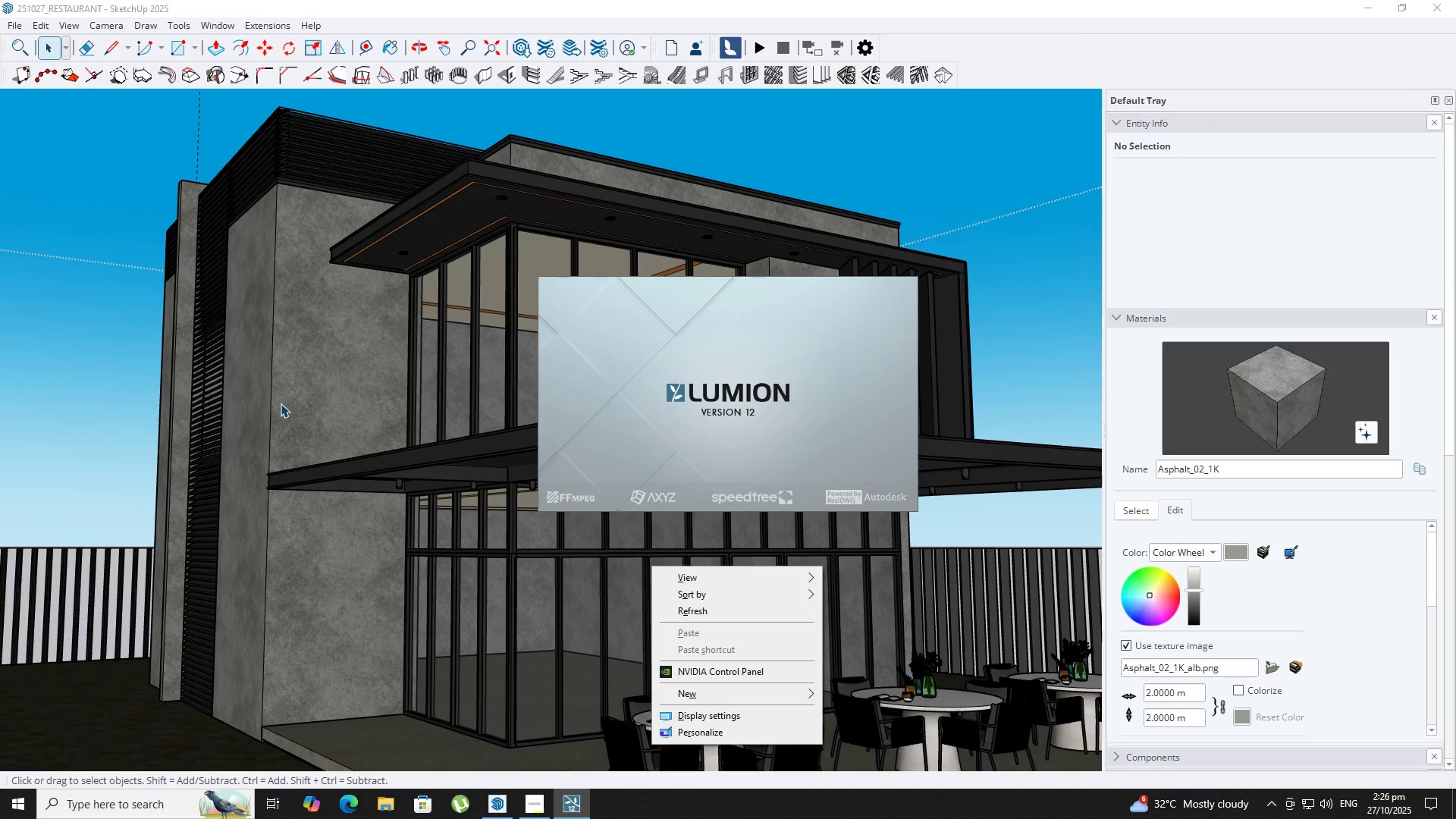 
left_click([290, 404])
 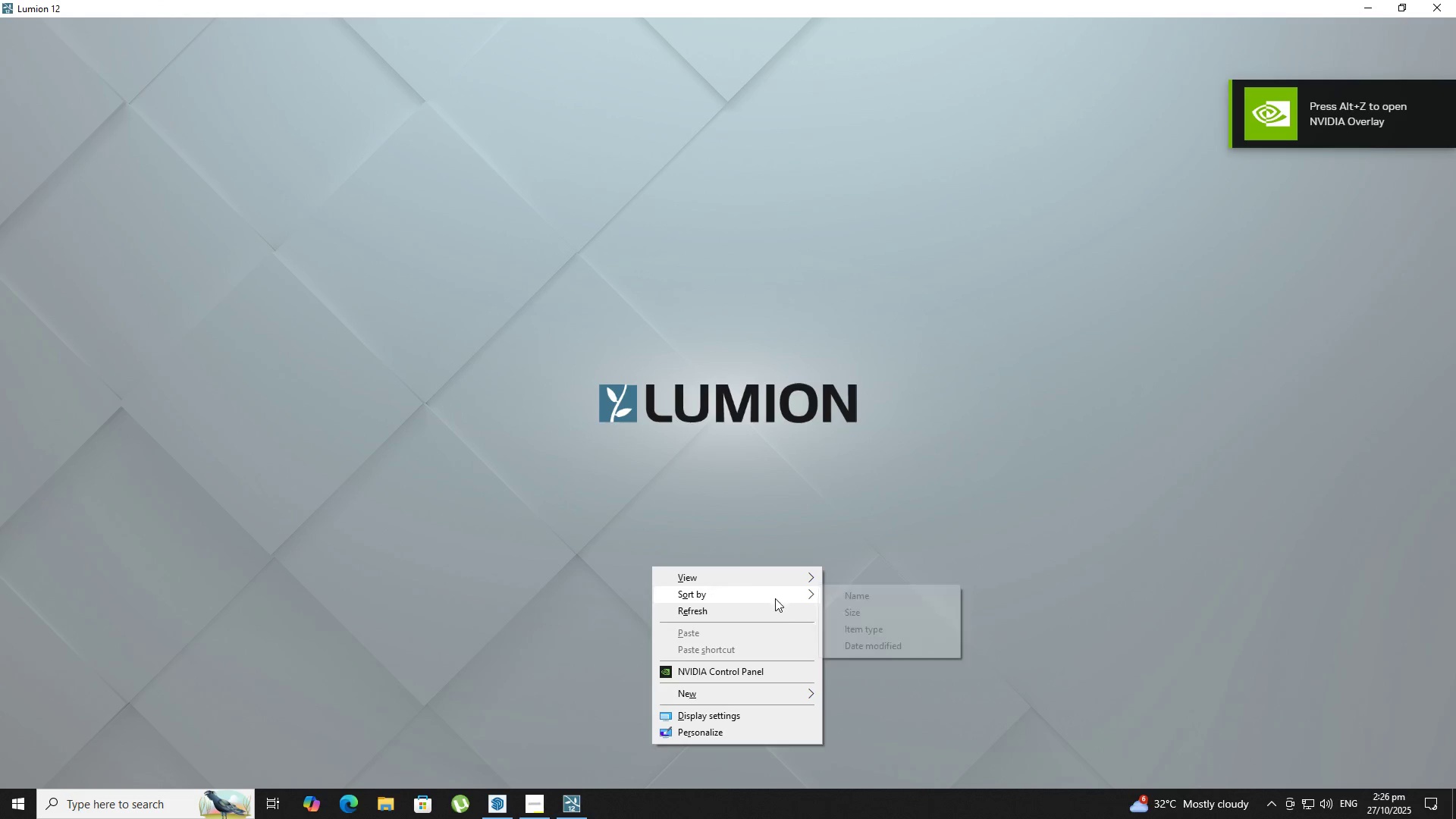 
left_click([782, 613])
 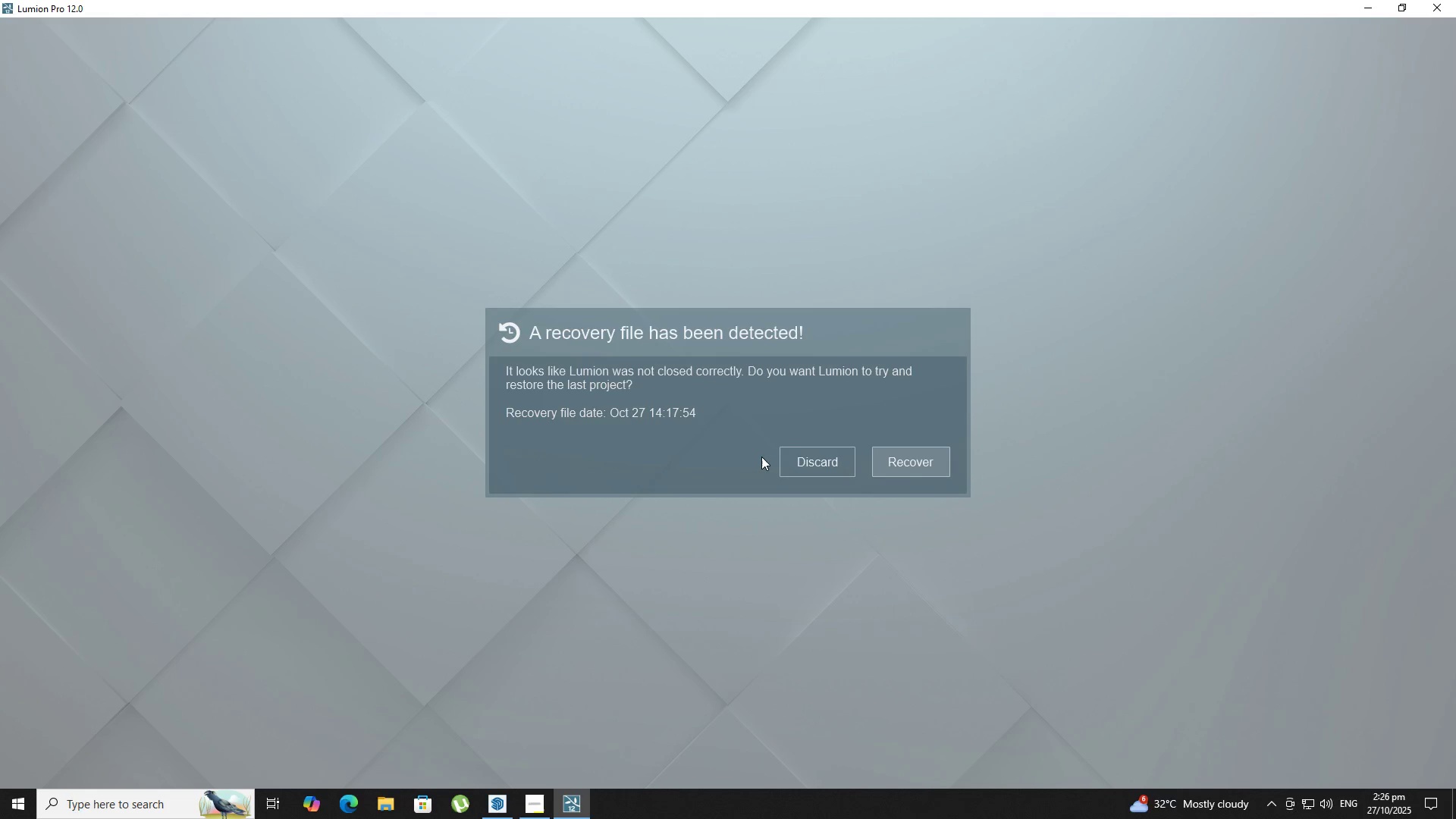 
wait(51.79)
 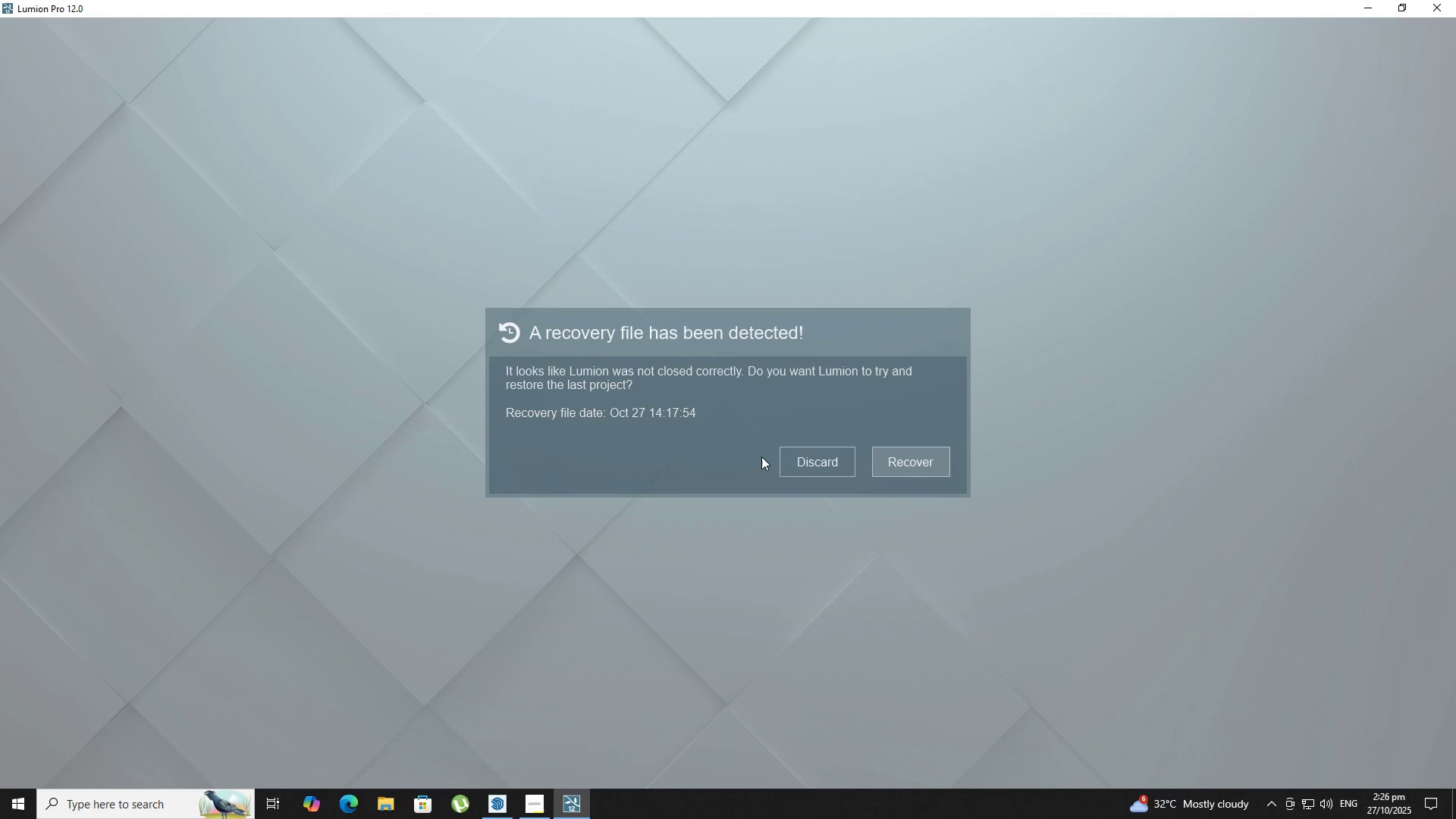 
left_click([902, 460])
 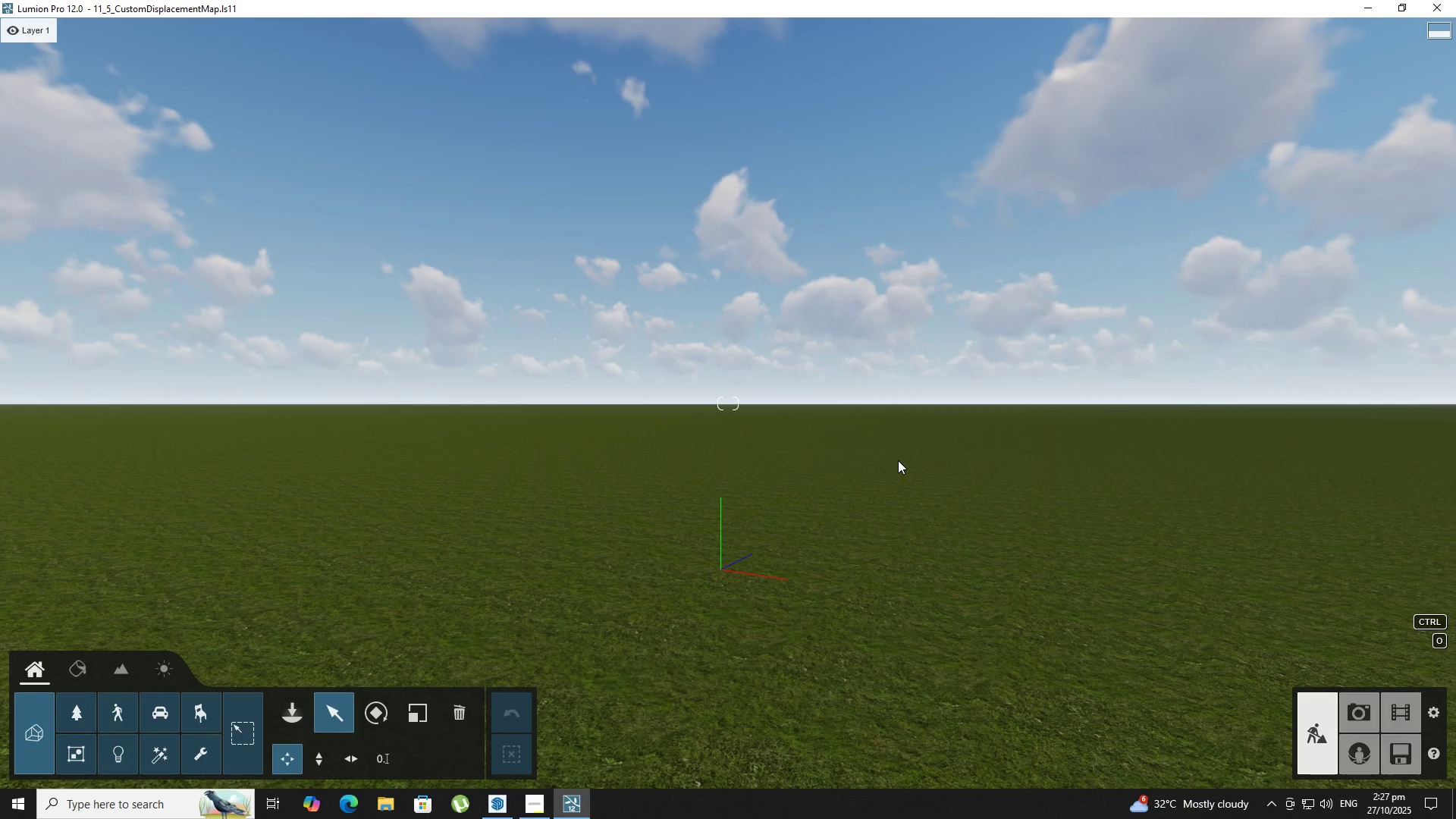 
wait(13.16)
 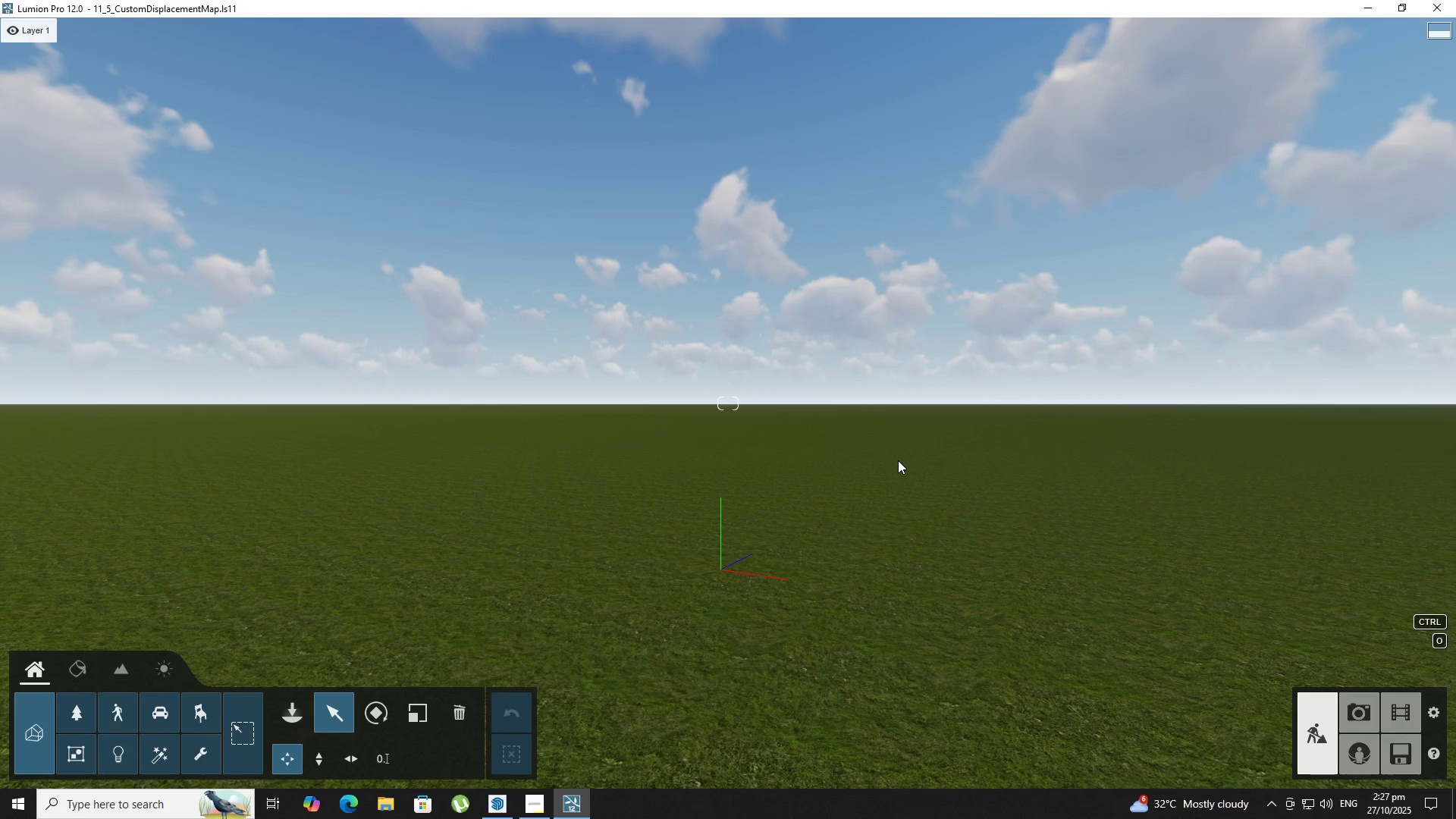 
key(D)
 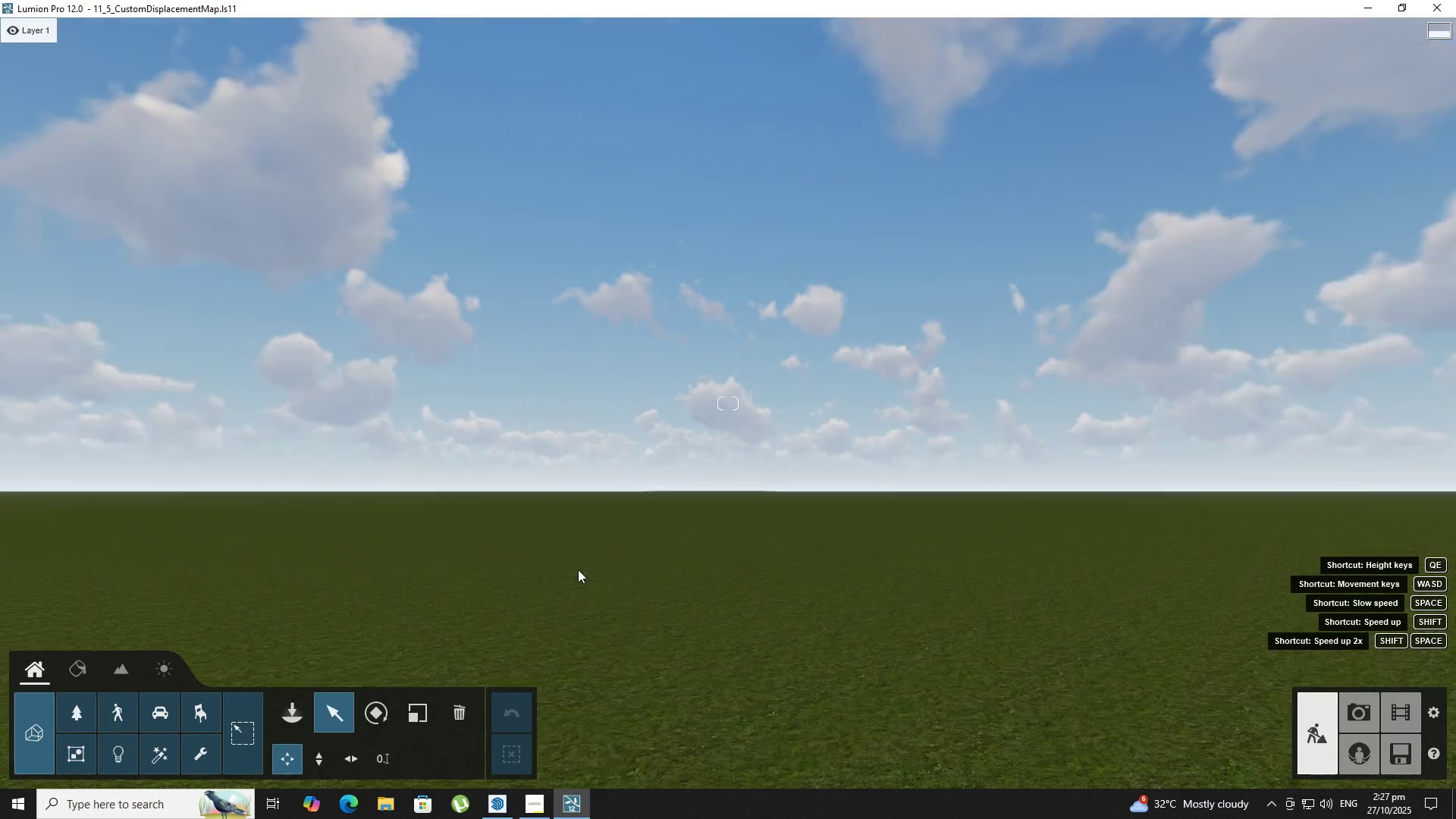 
hold_key(key=D, duration=2.57)
 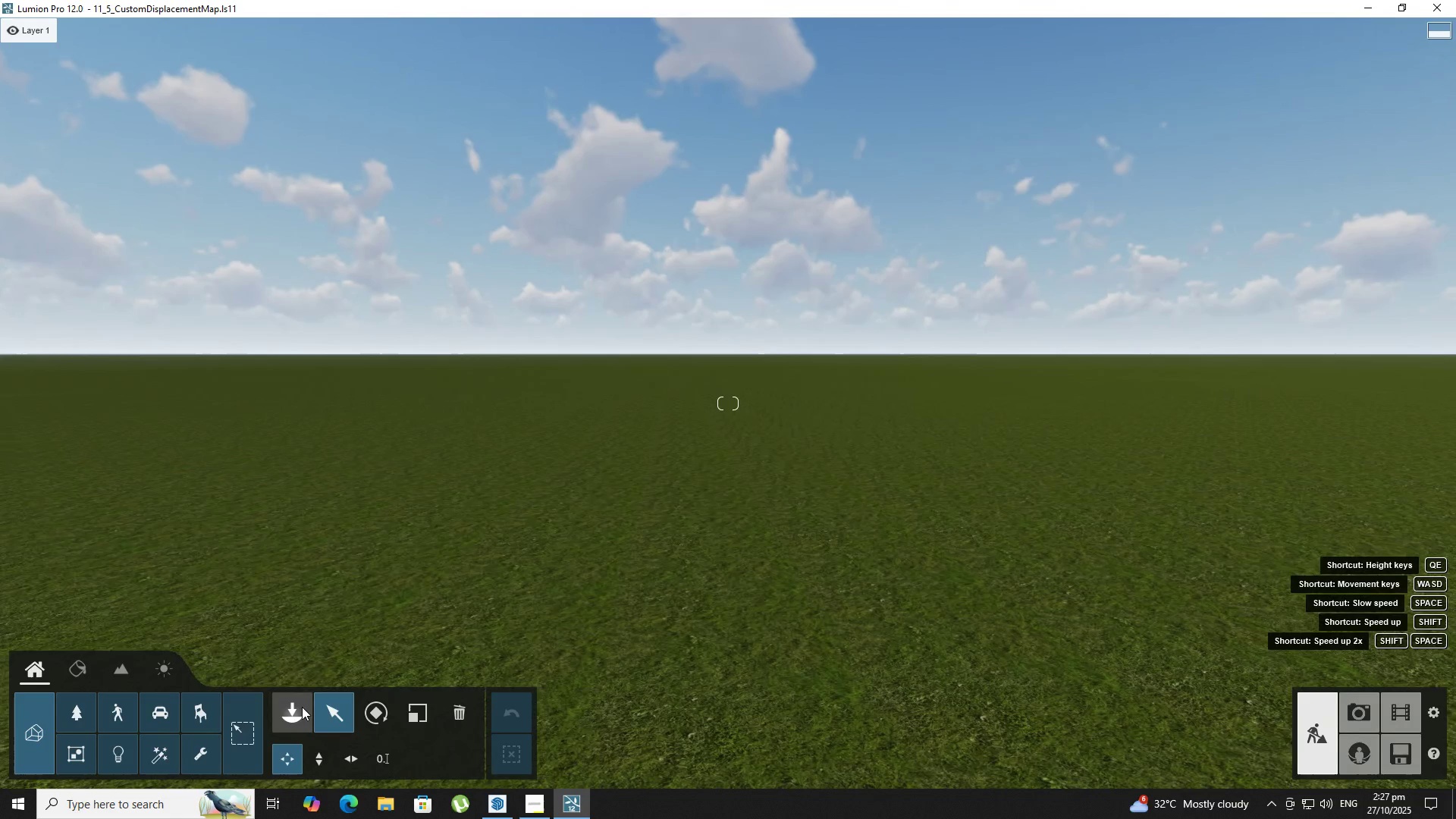 
hold_key(key=S, duration=0.47)
 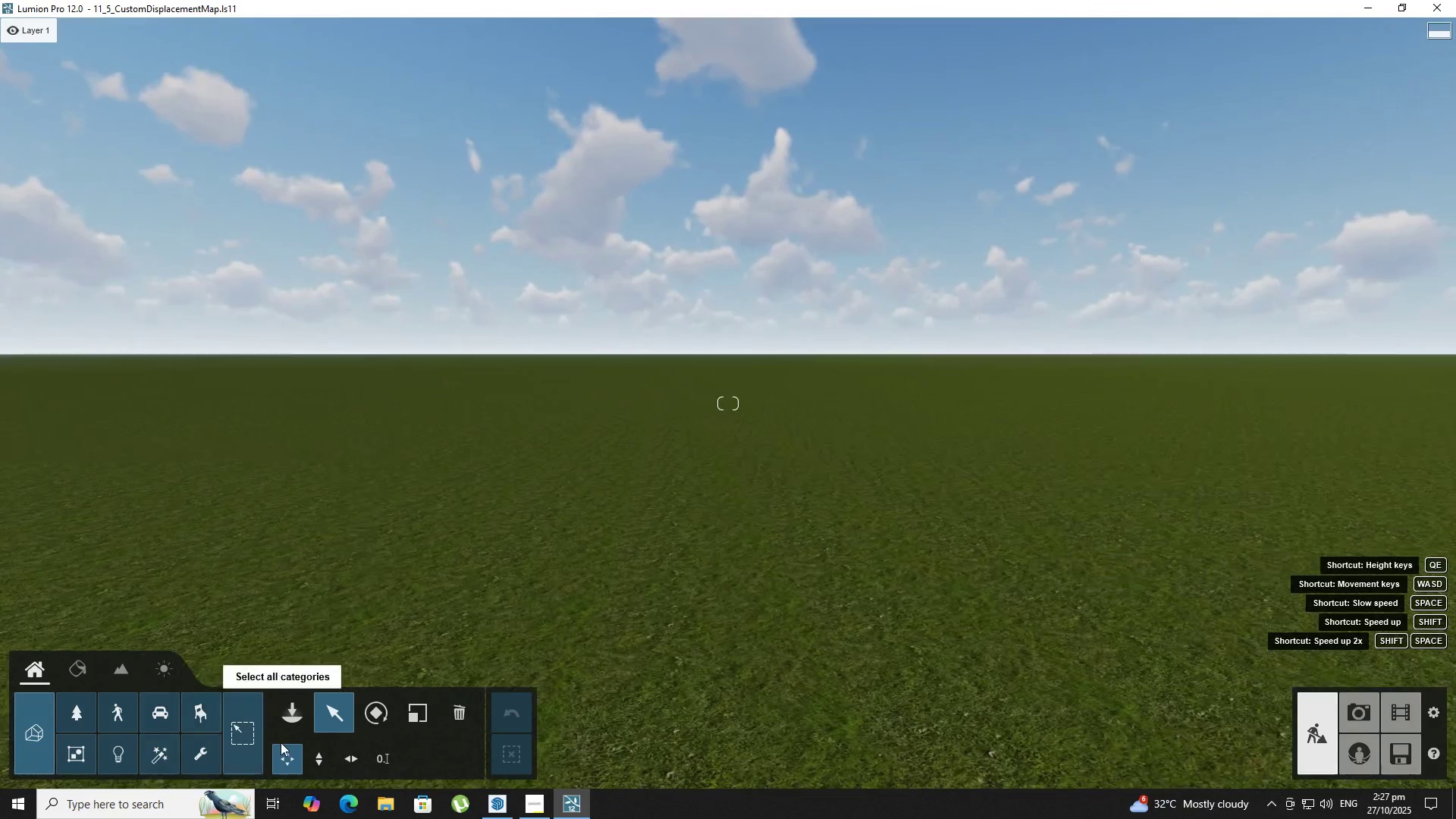 
left_click([316, 702])
 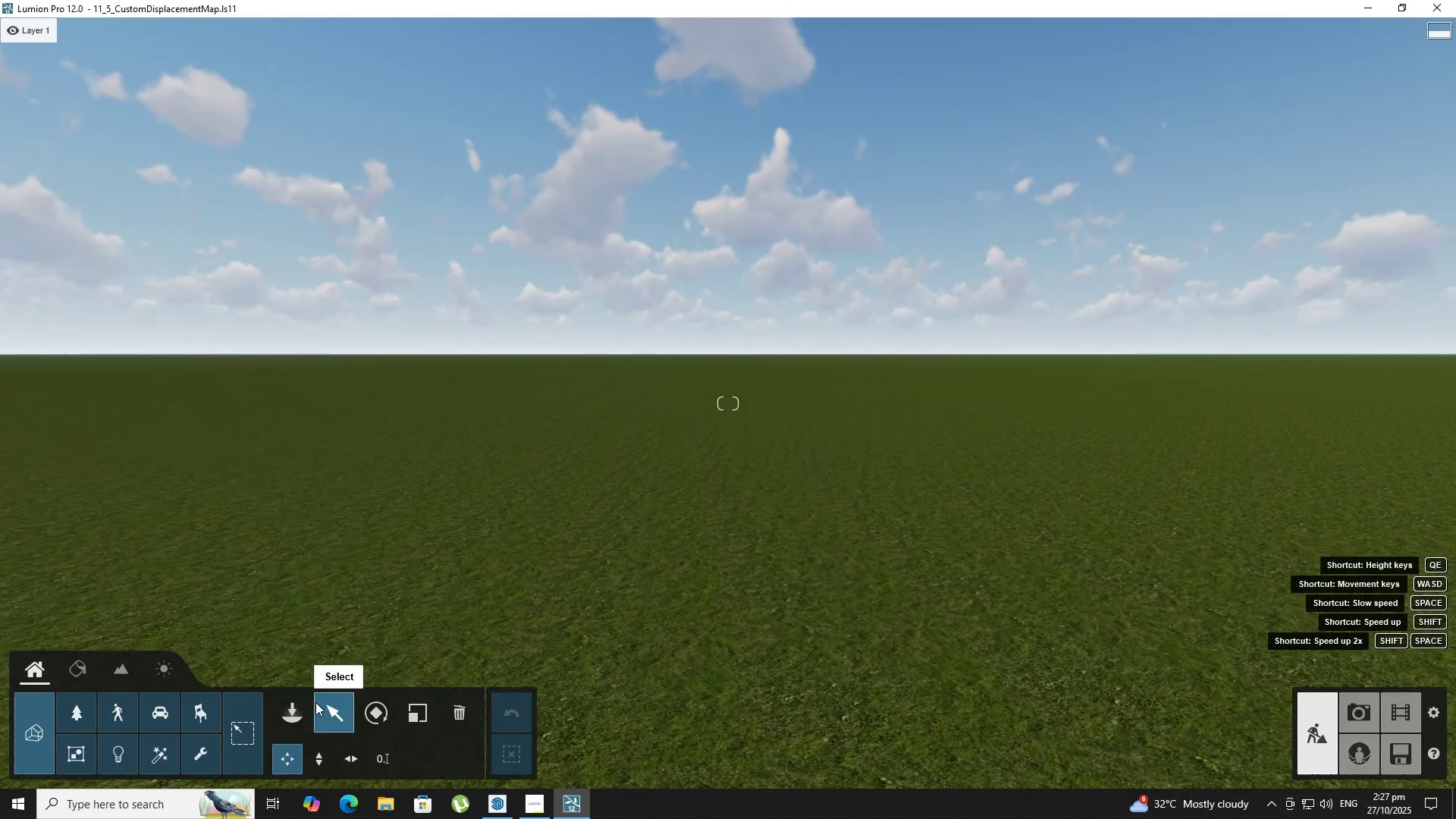 
key(A)
 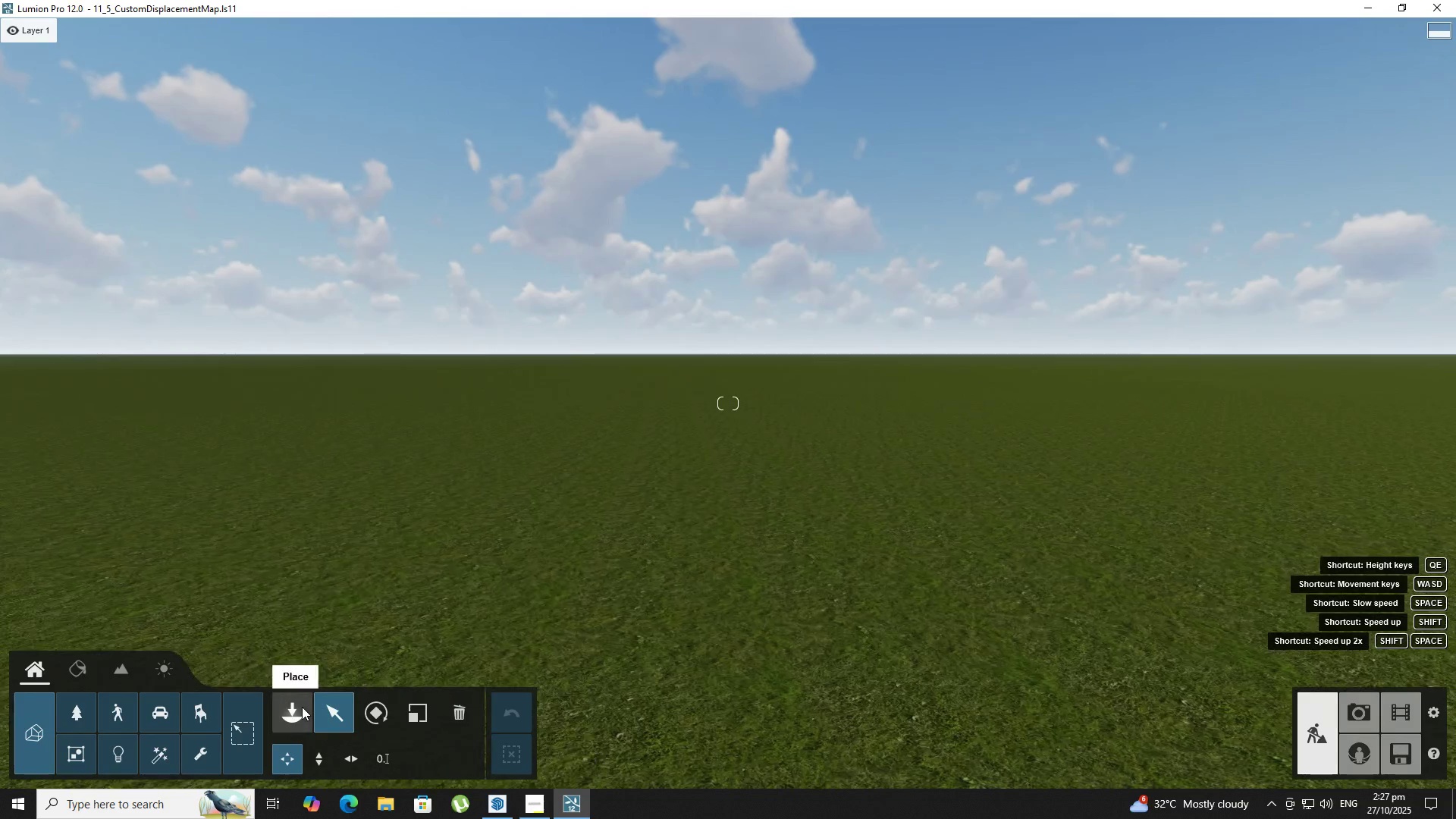 
left_click([302, 707])
 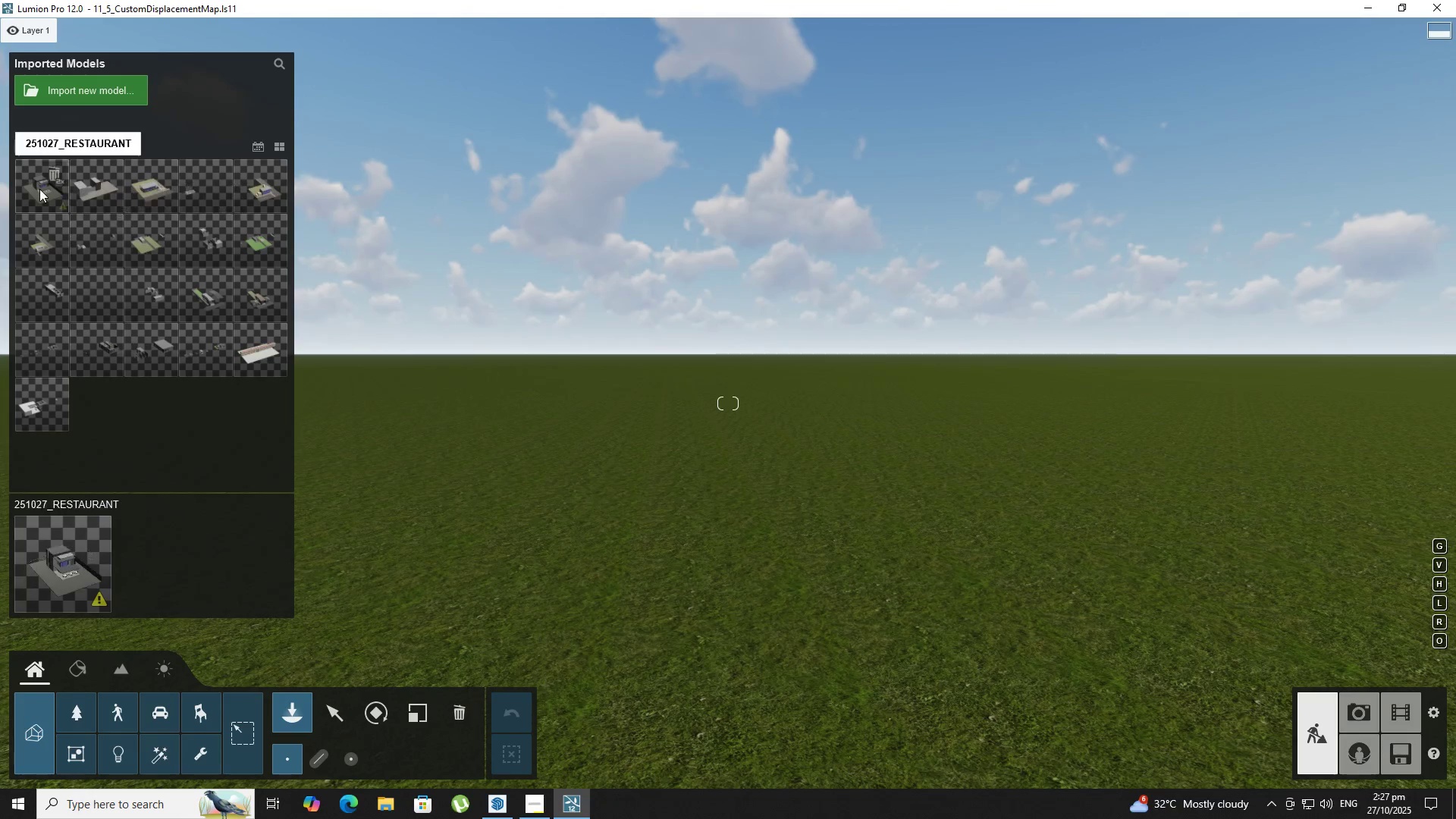 
left_click([39, 189])
 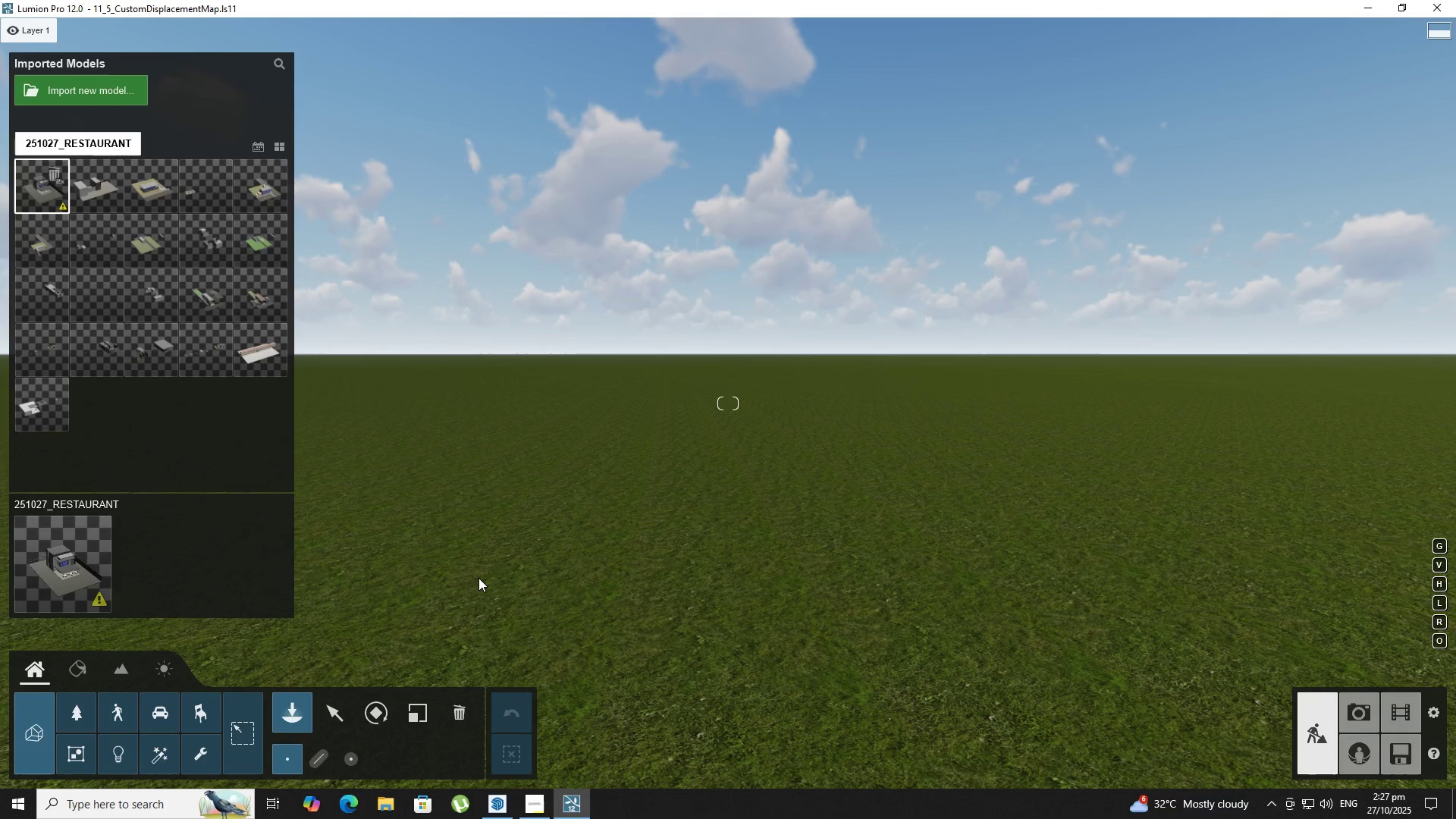 
wait(7.17)
 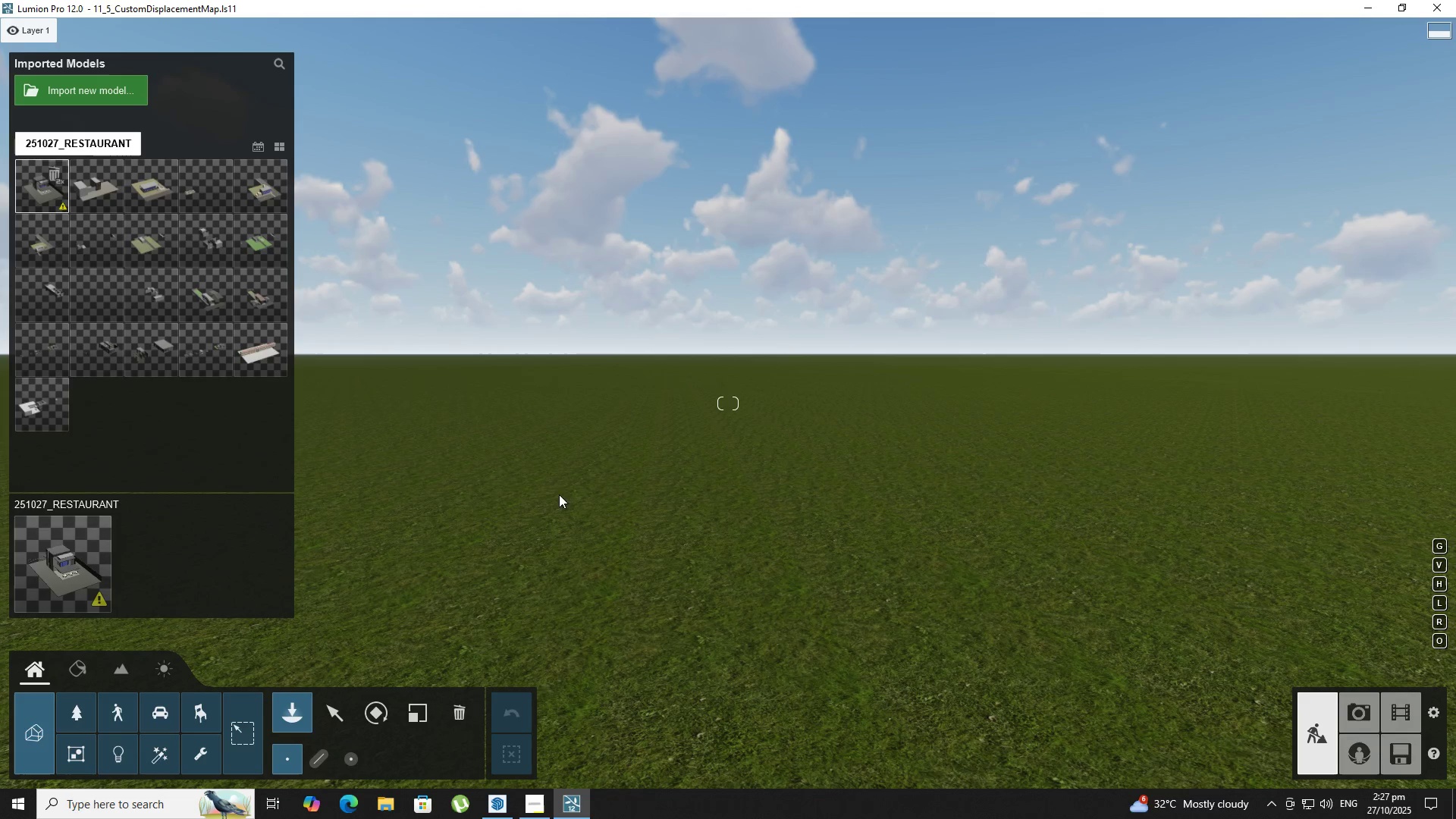 
left_click([479, 579])
 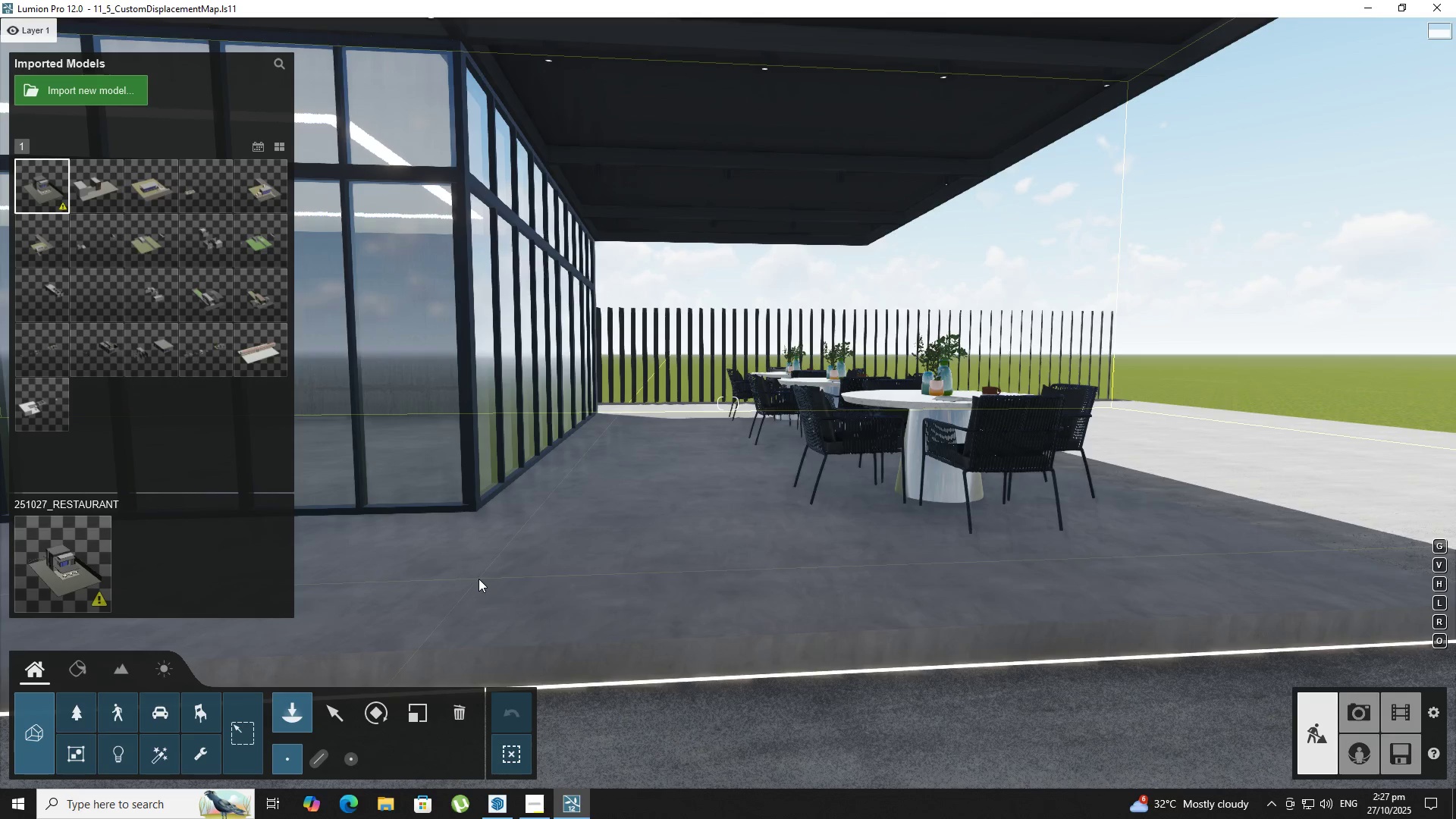 
key(Shift+ShiftLeft)
 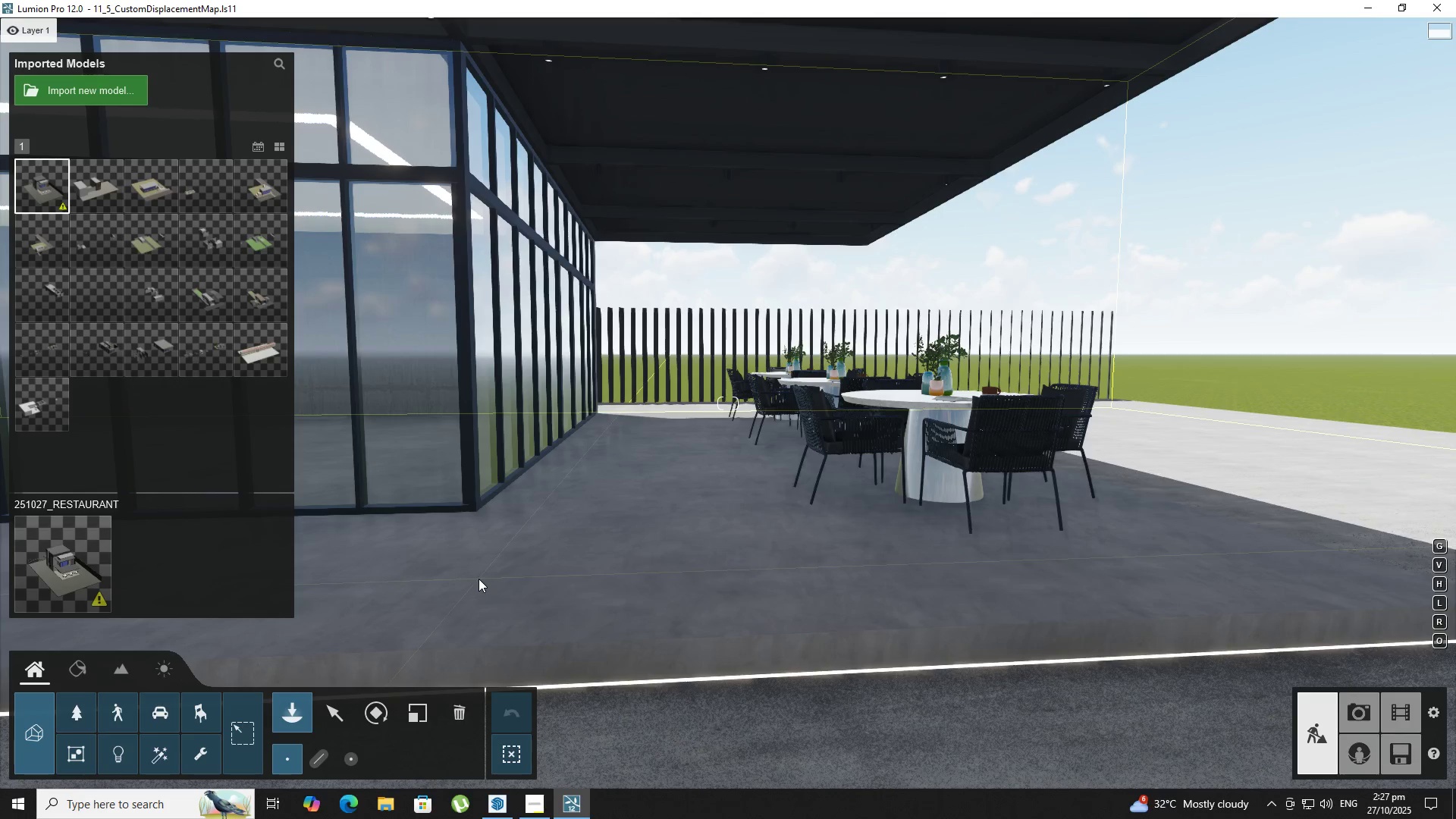 
key(Shift+D)
 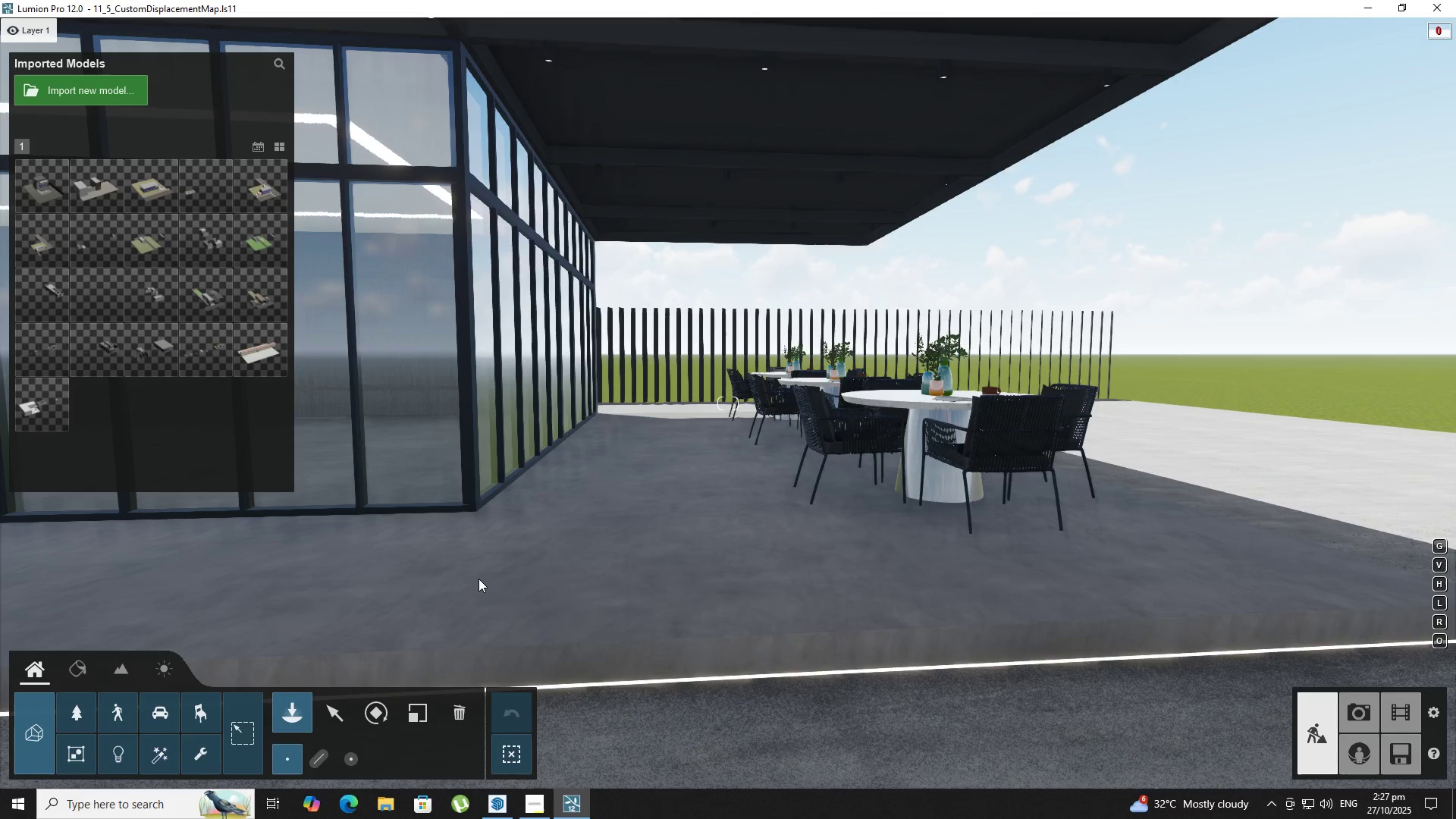 
hold_key(key=ShiftLeft, duration=0.3)
 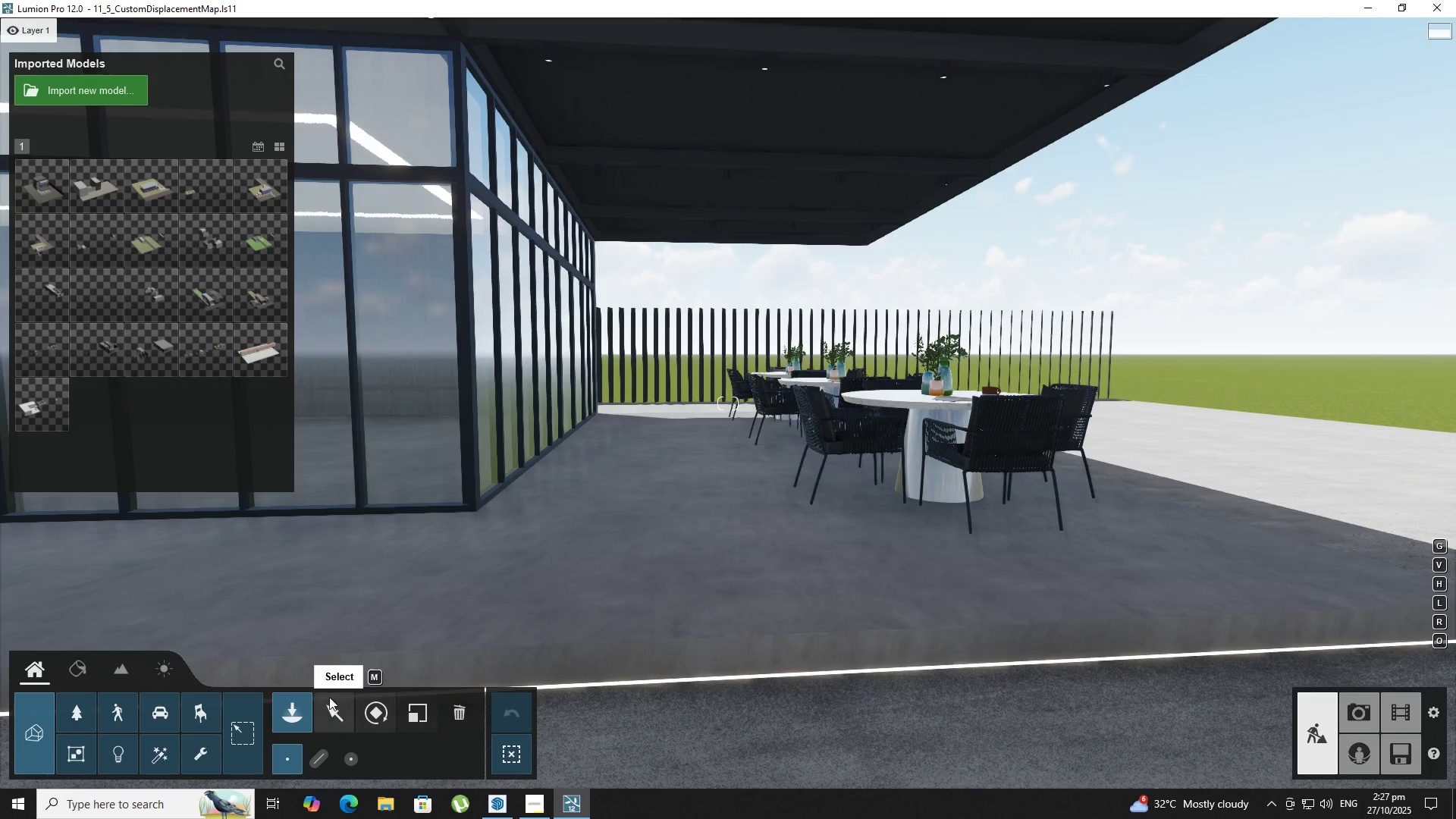 
left_click([329, 697])
 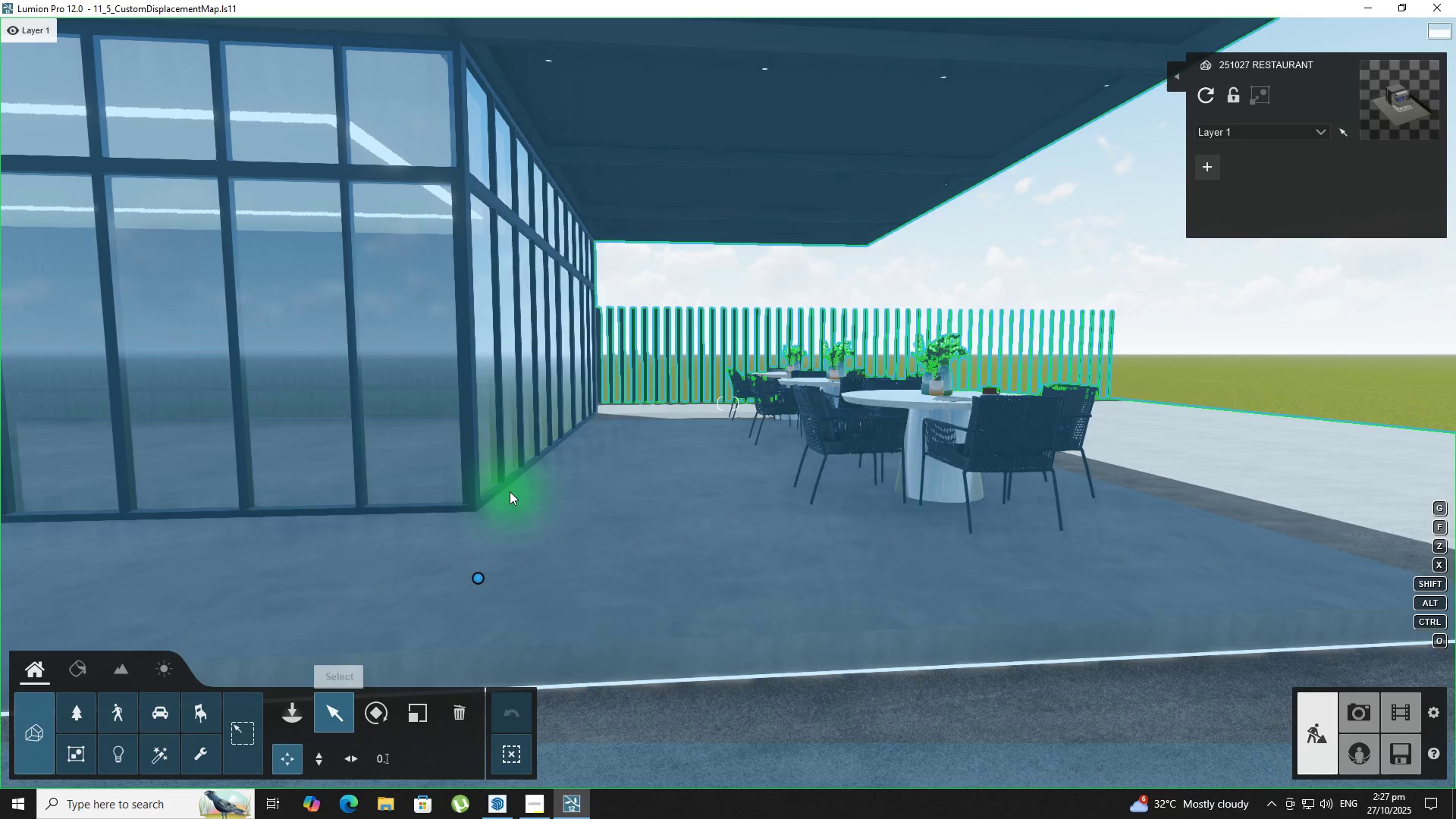 
hold_key(key=D, duration=0.66)
 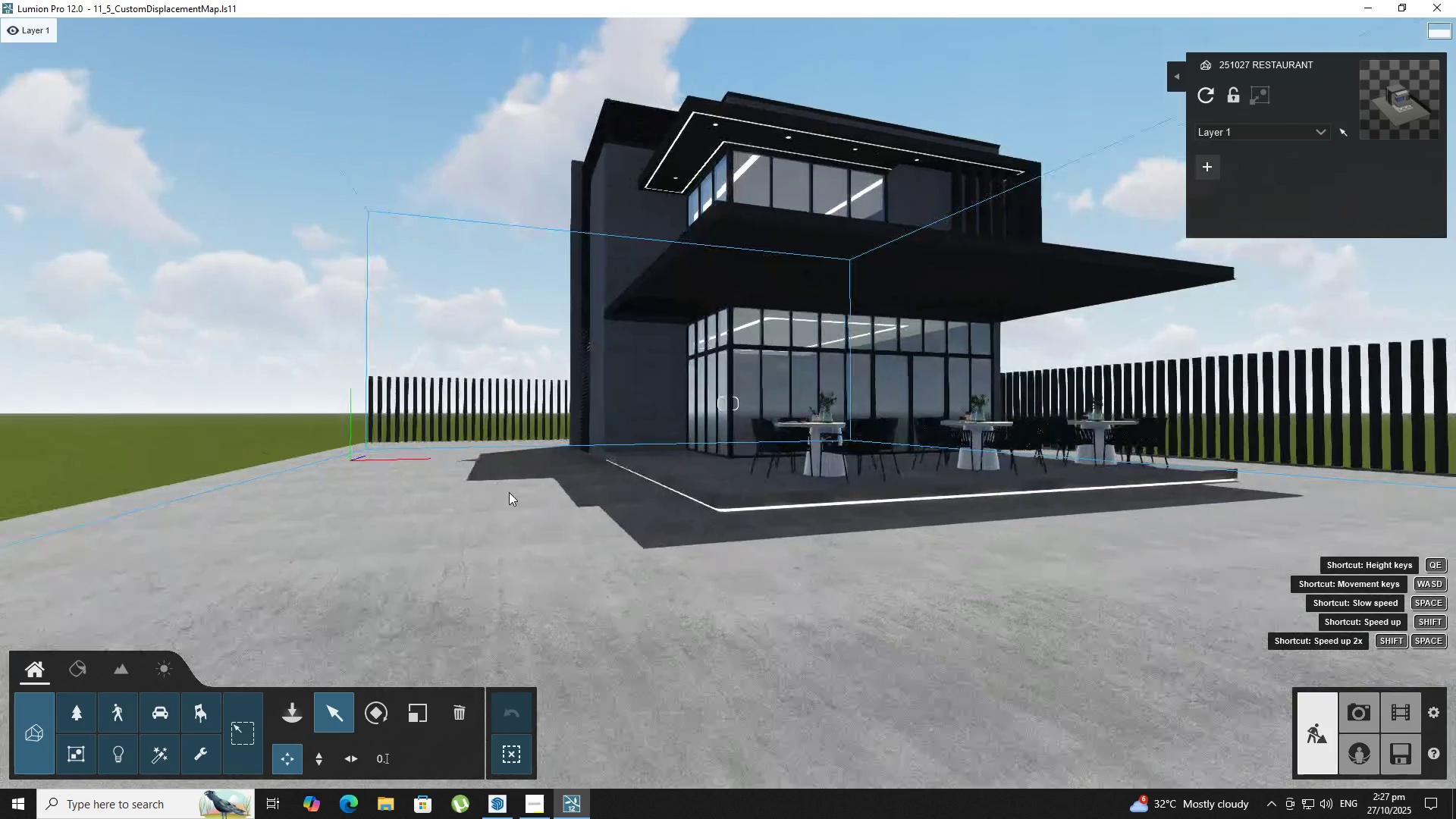 
hold_key(key=S, duration=0.46)
 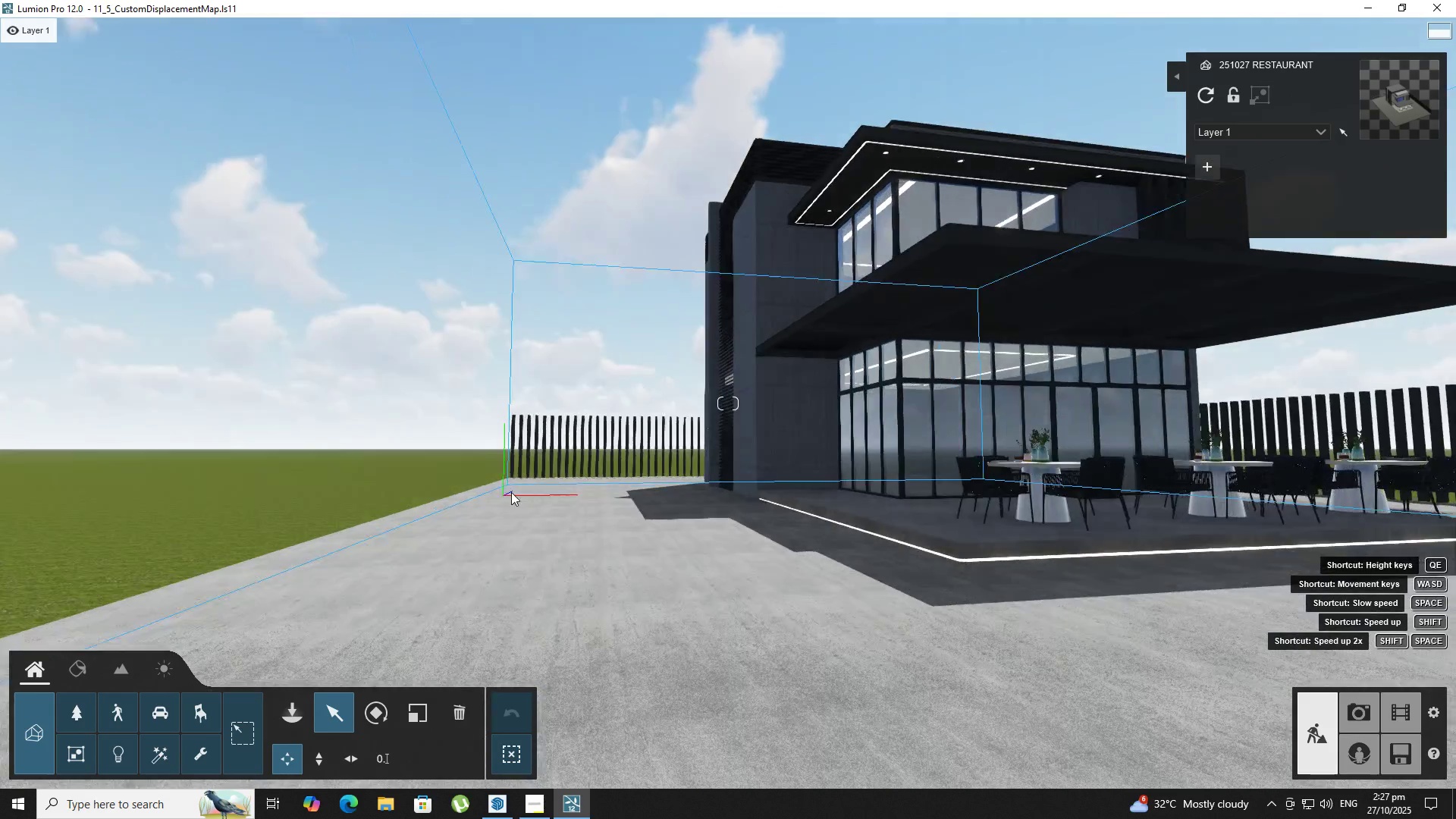 
type(DQDe)
 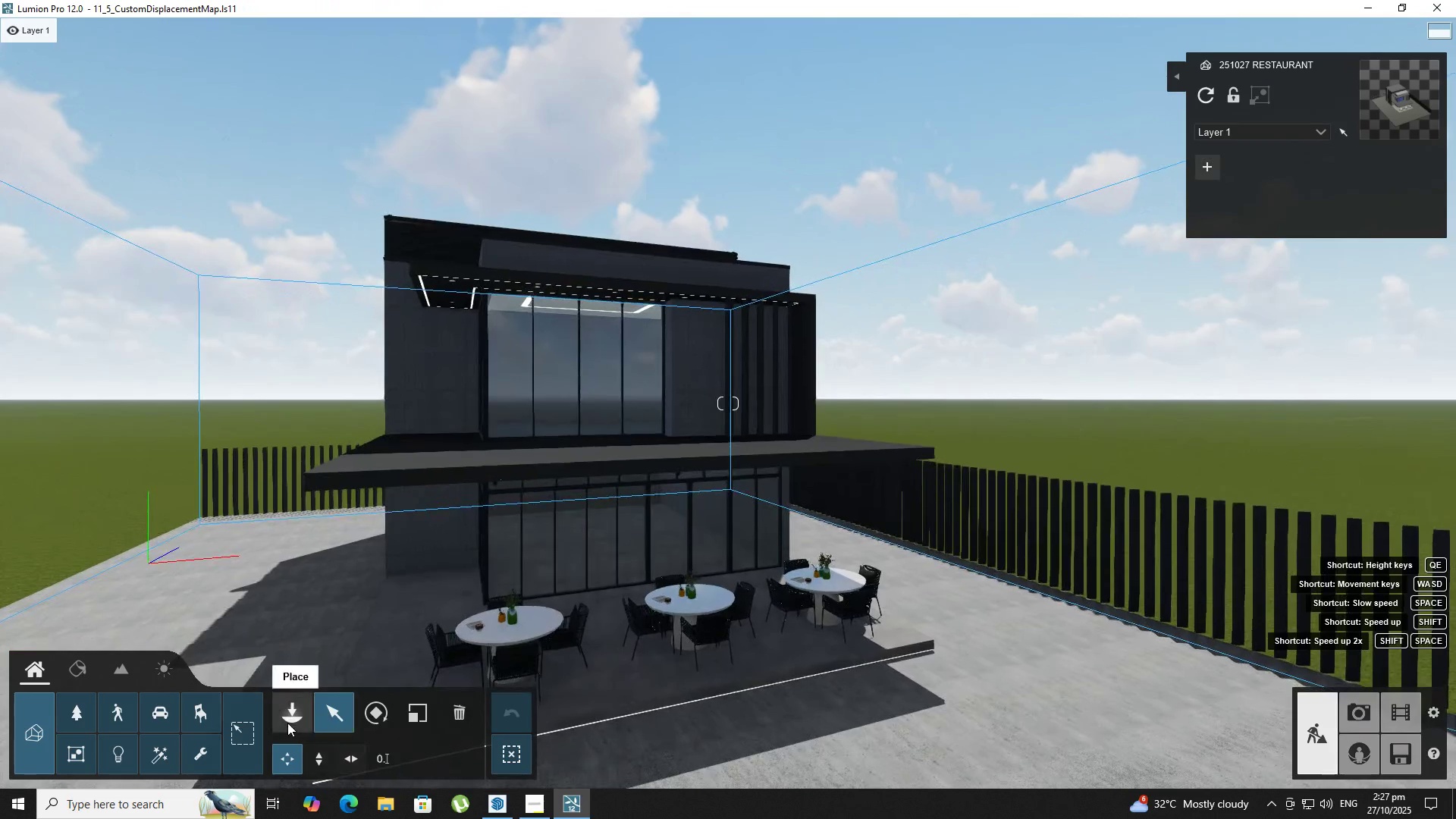 
left_click([287, 723])
 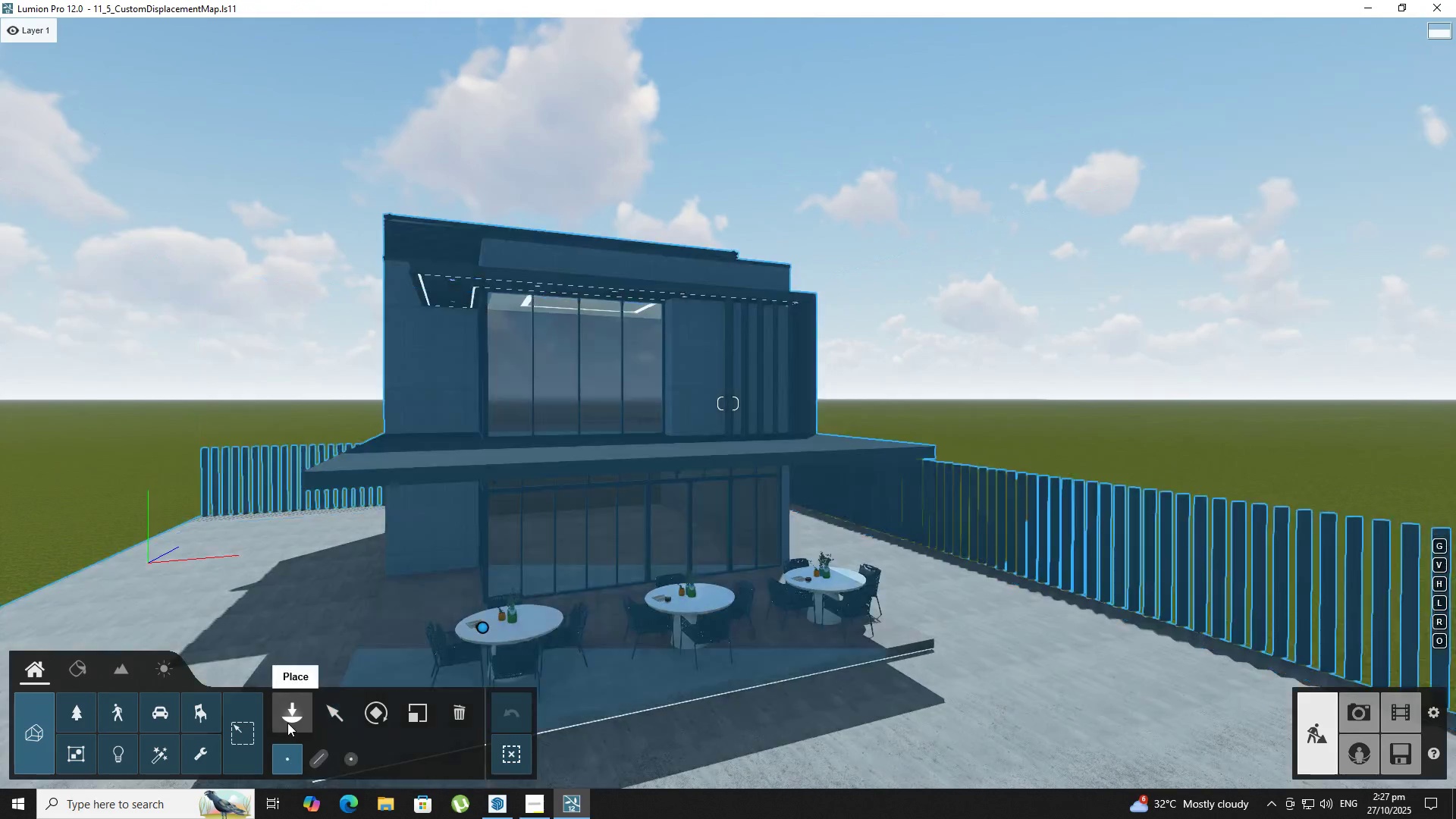 
hold_key(key=D, duration=0.32)
 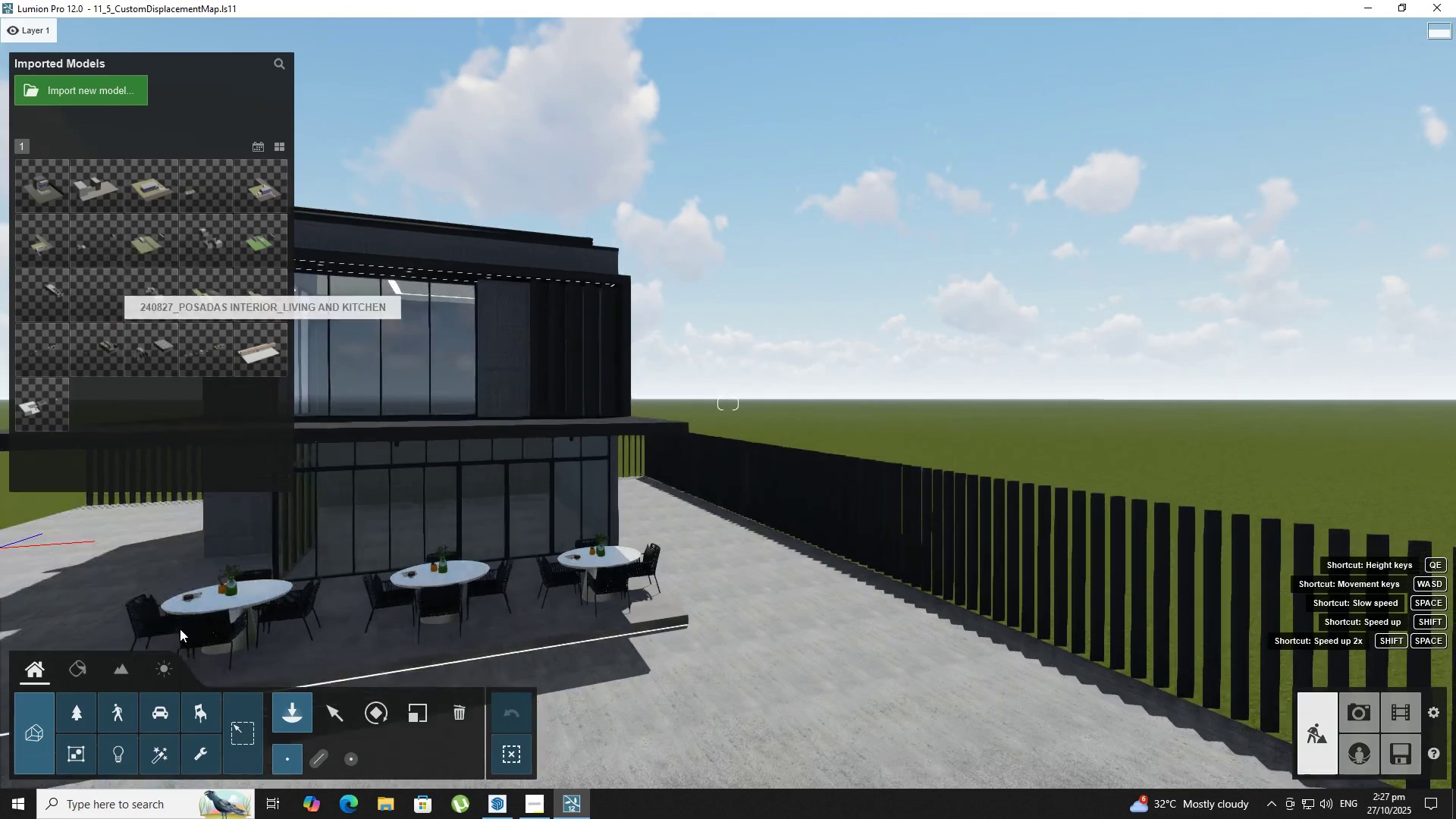 
type(edsd)
 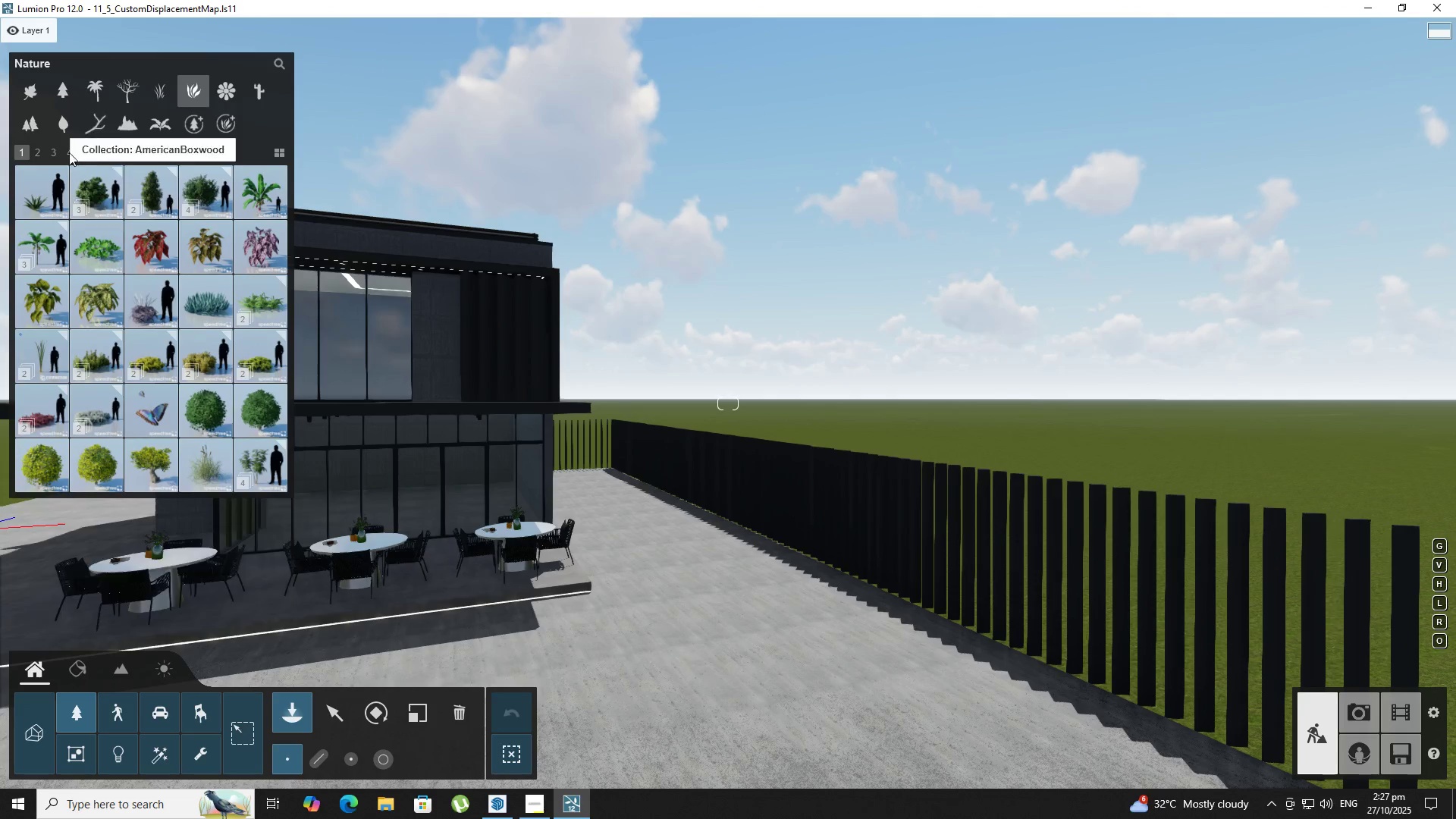 
left_click([47, 148])
 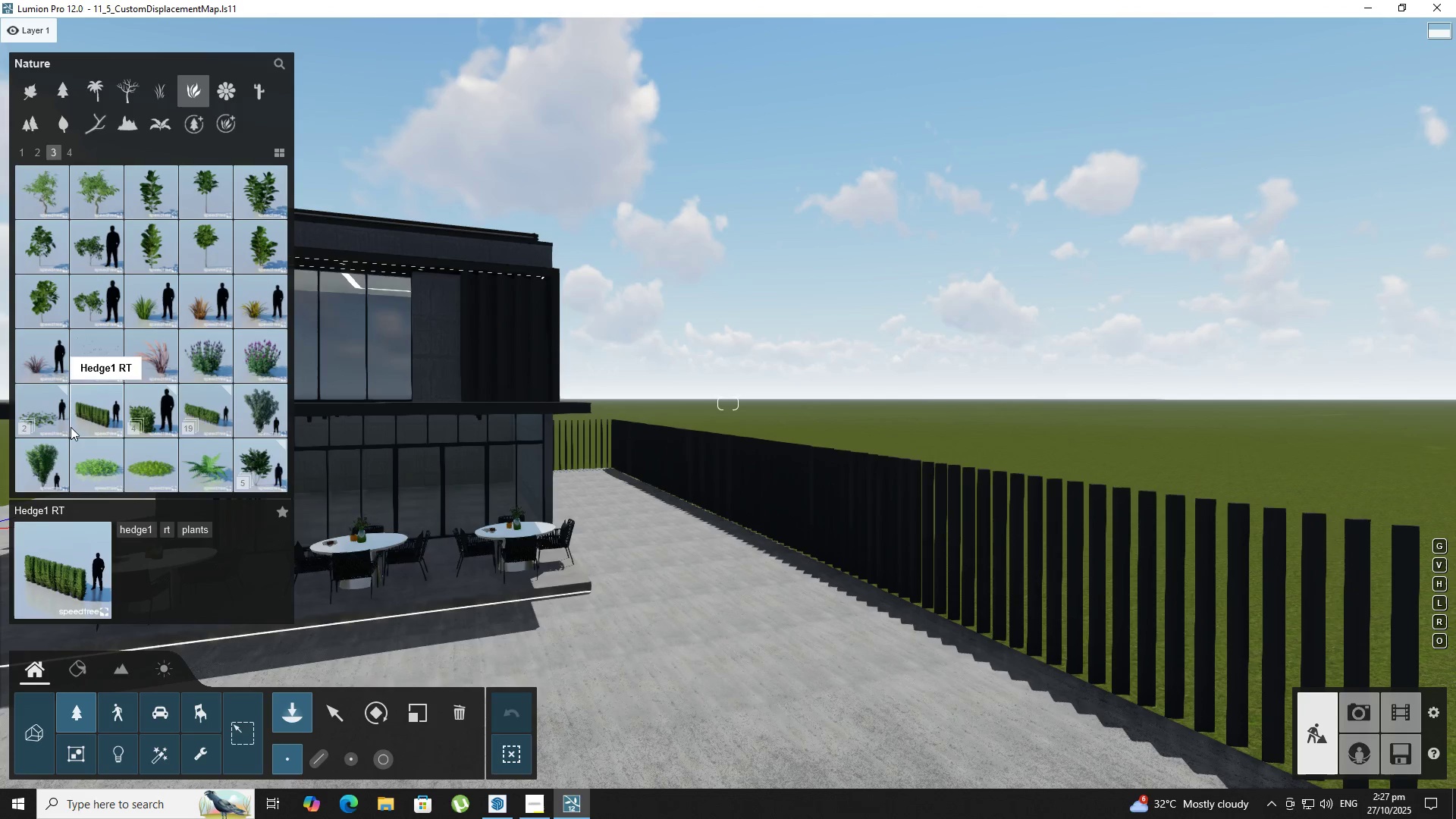 
left_click([96, 416])
 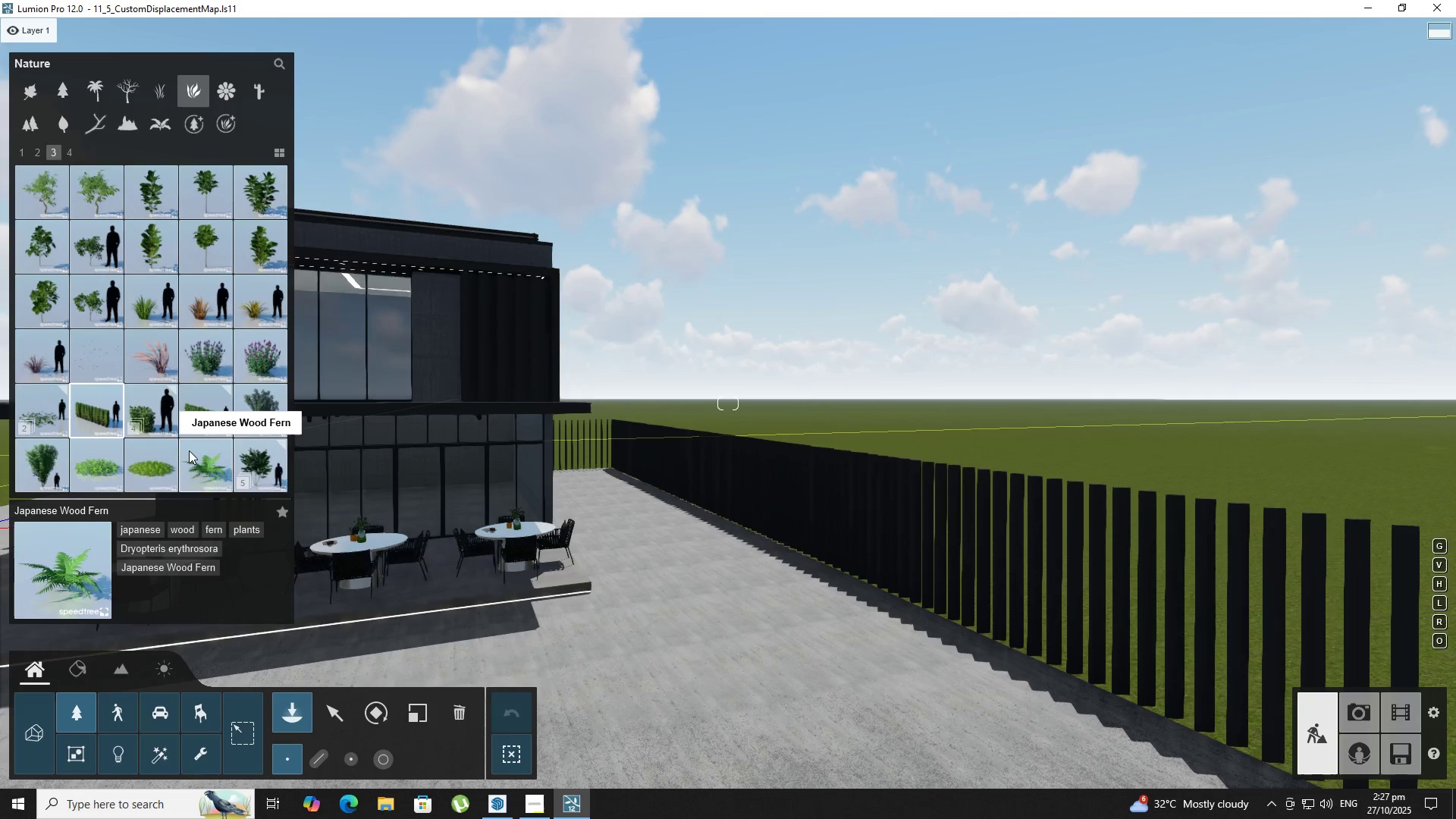 
type(desd)
 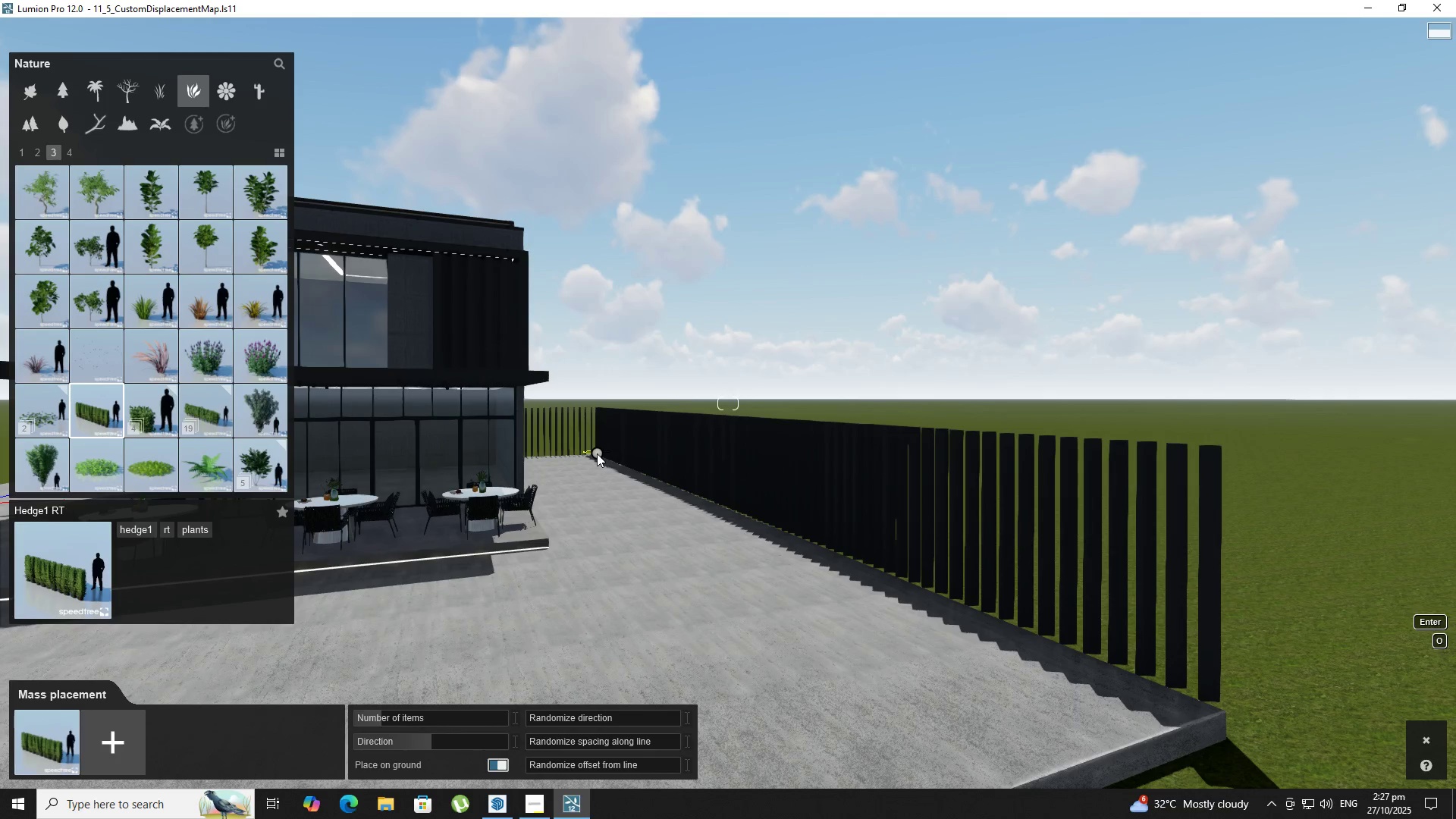 
left_click([594, 454])
 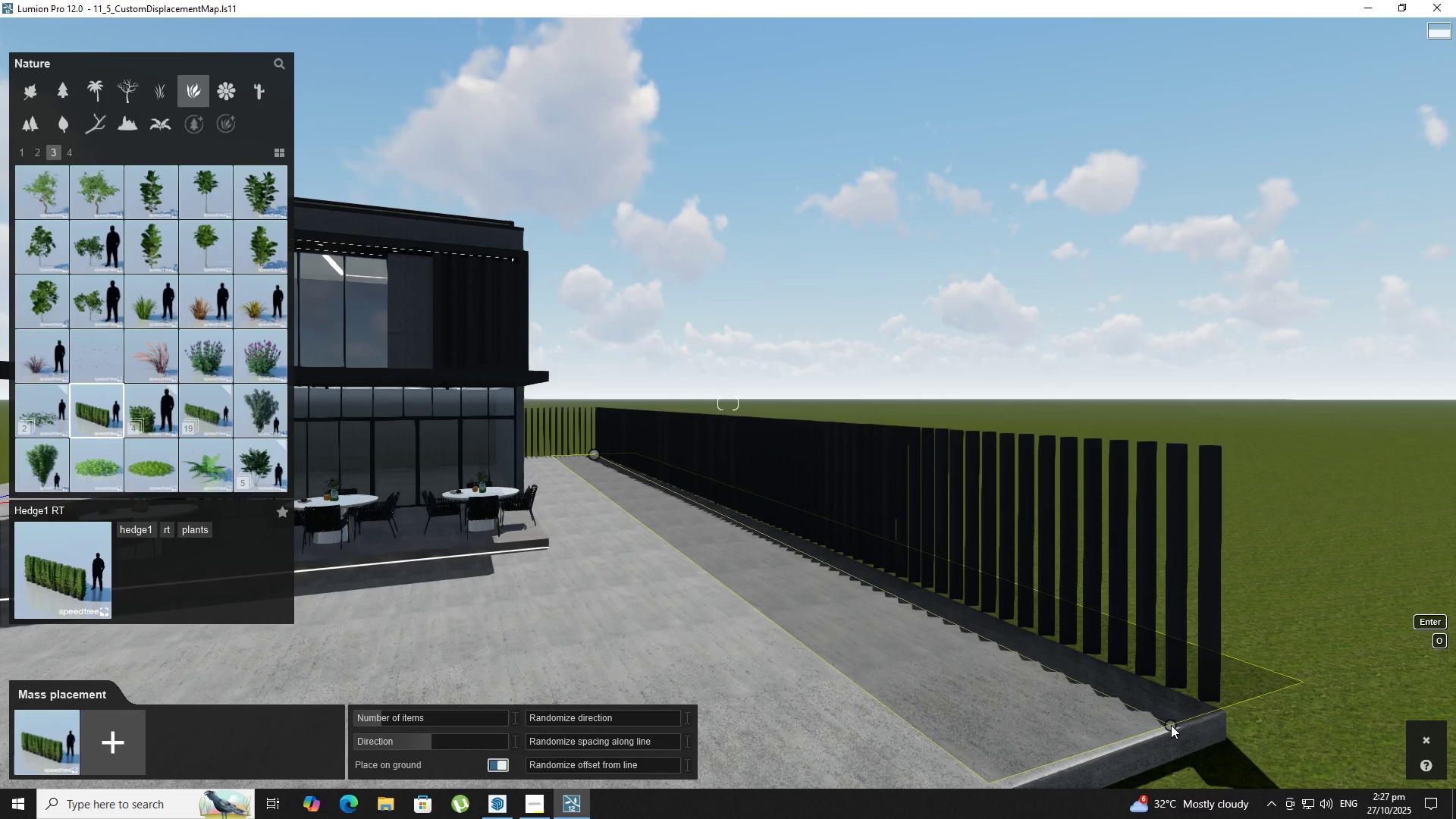 
left_click([1172, 724])
 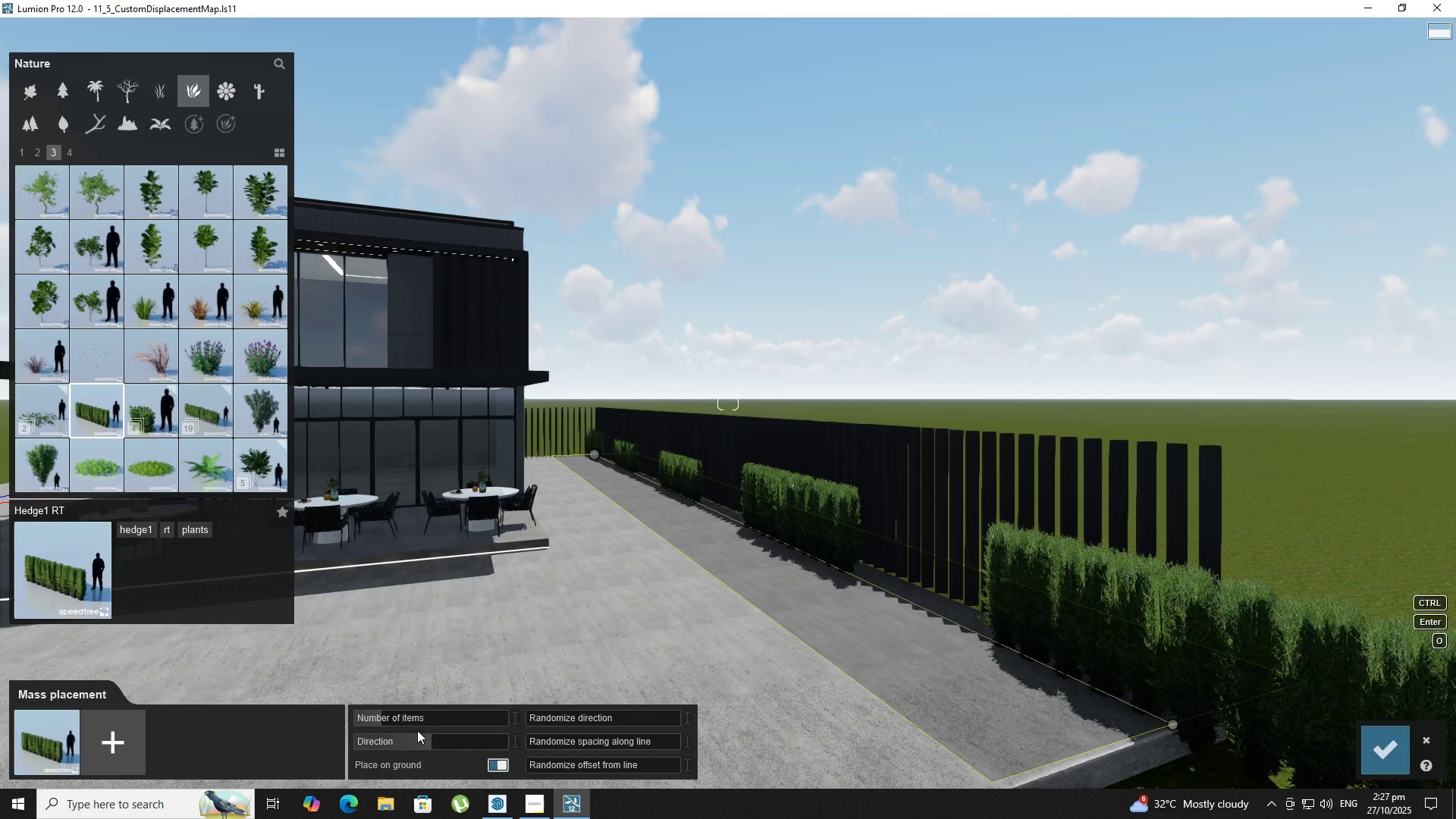 
wait(11.39)
 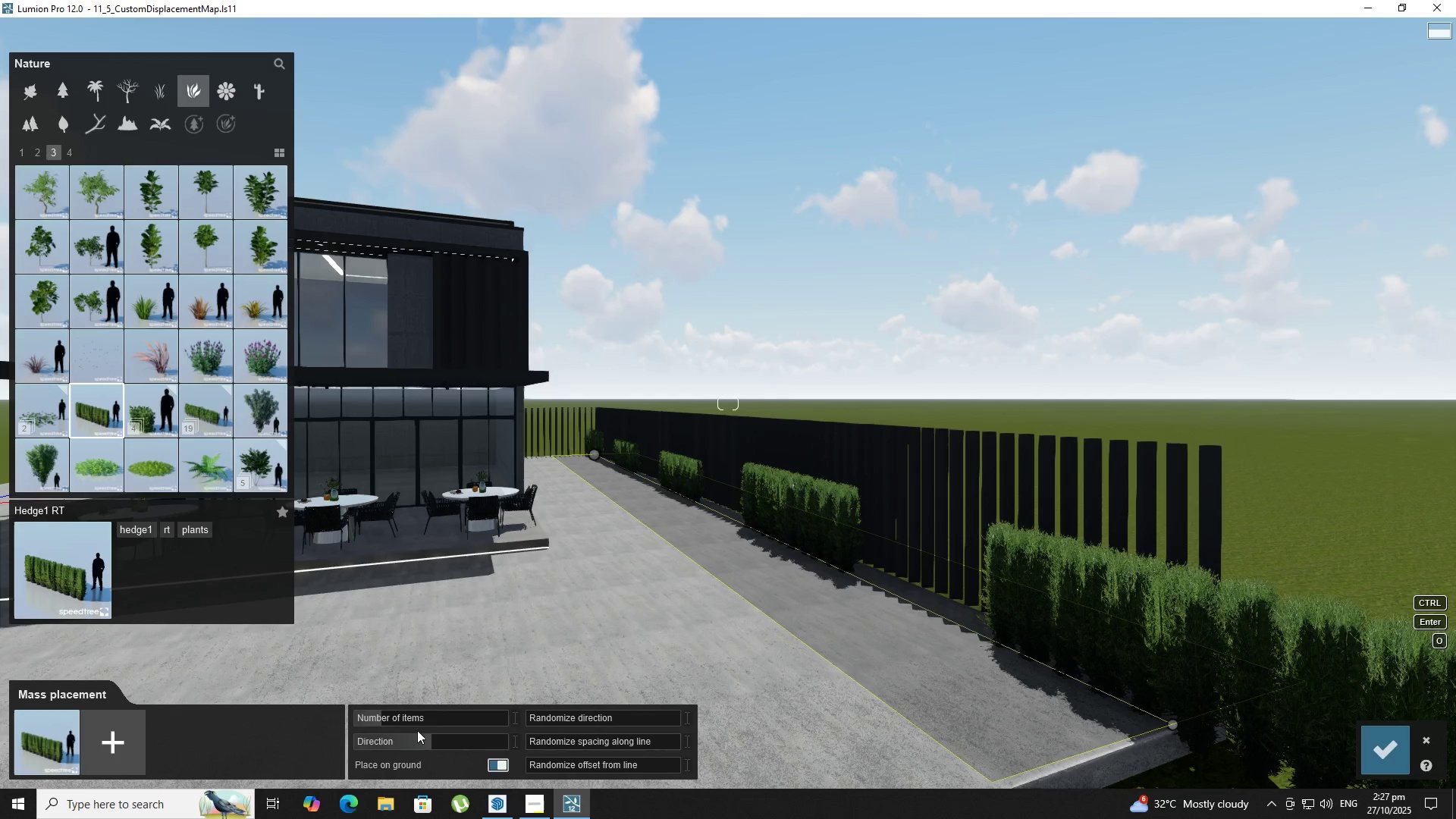 
hold_key(key=A, duration=1.08)
 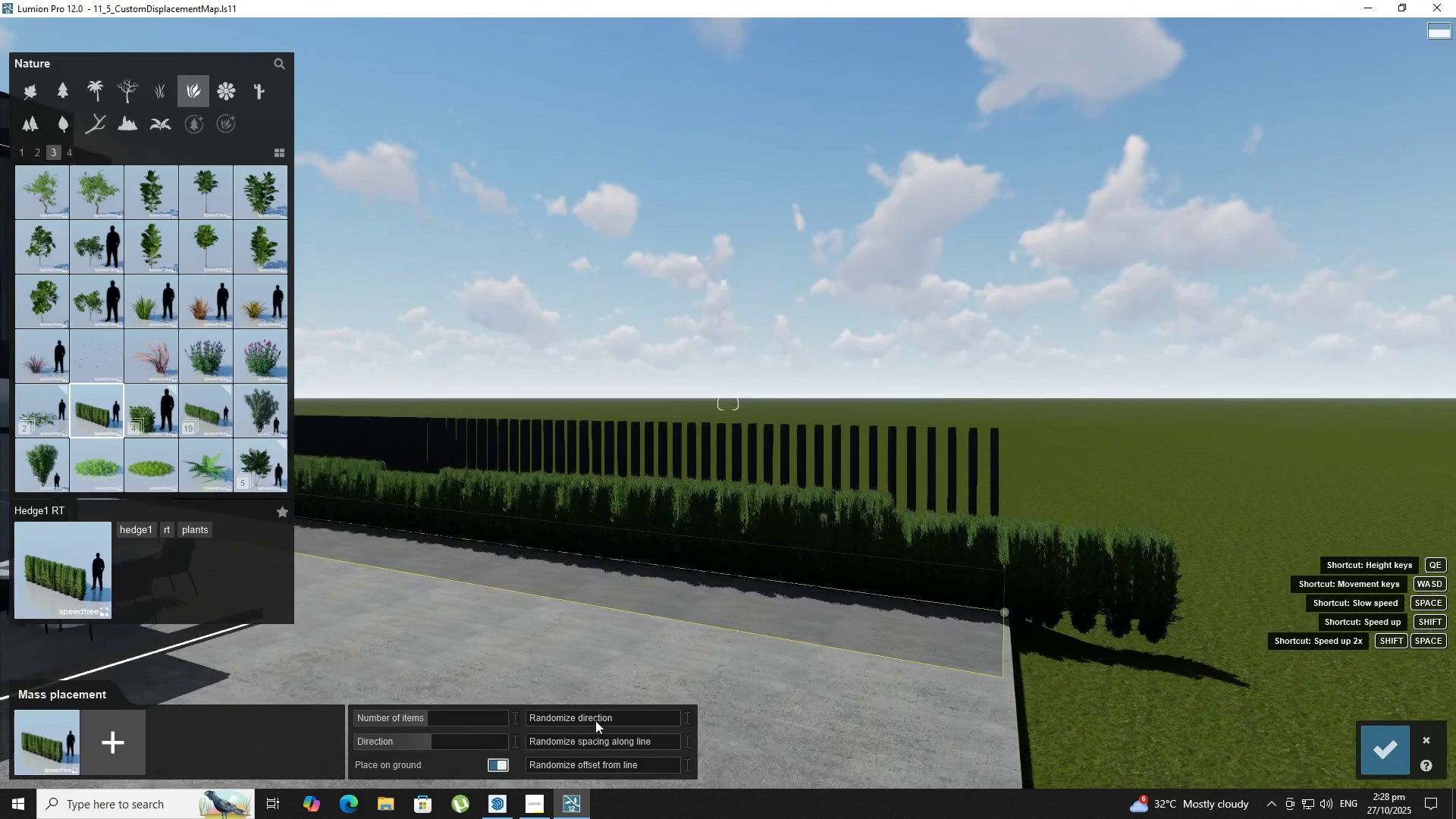 
type(qs)
 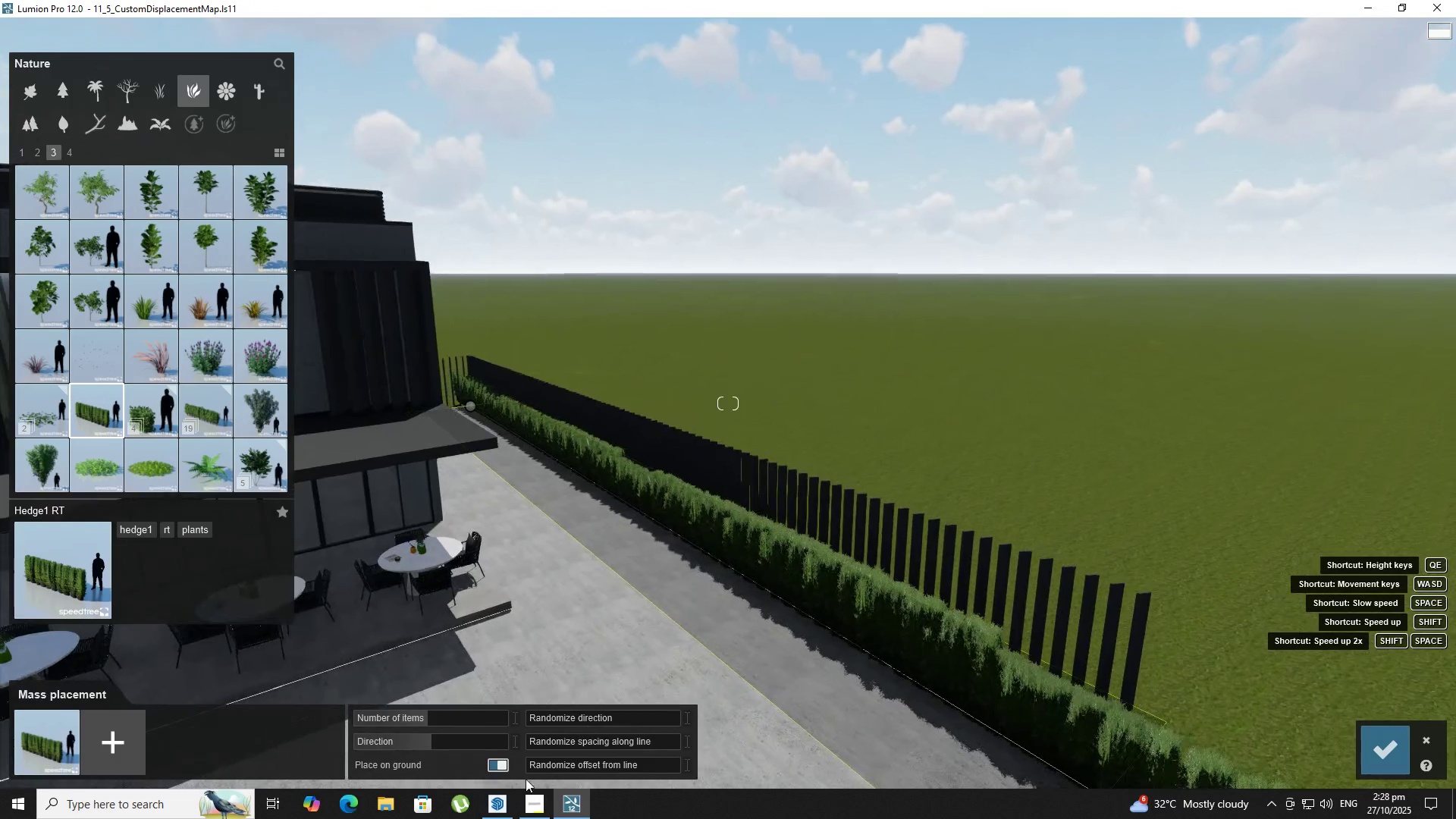 
hold_key(key=D, duration=0.76)
 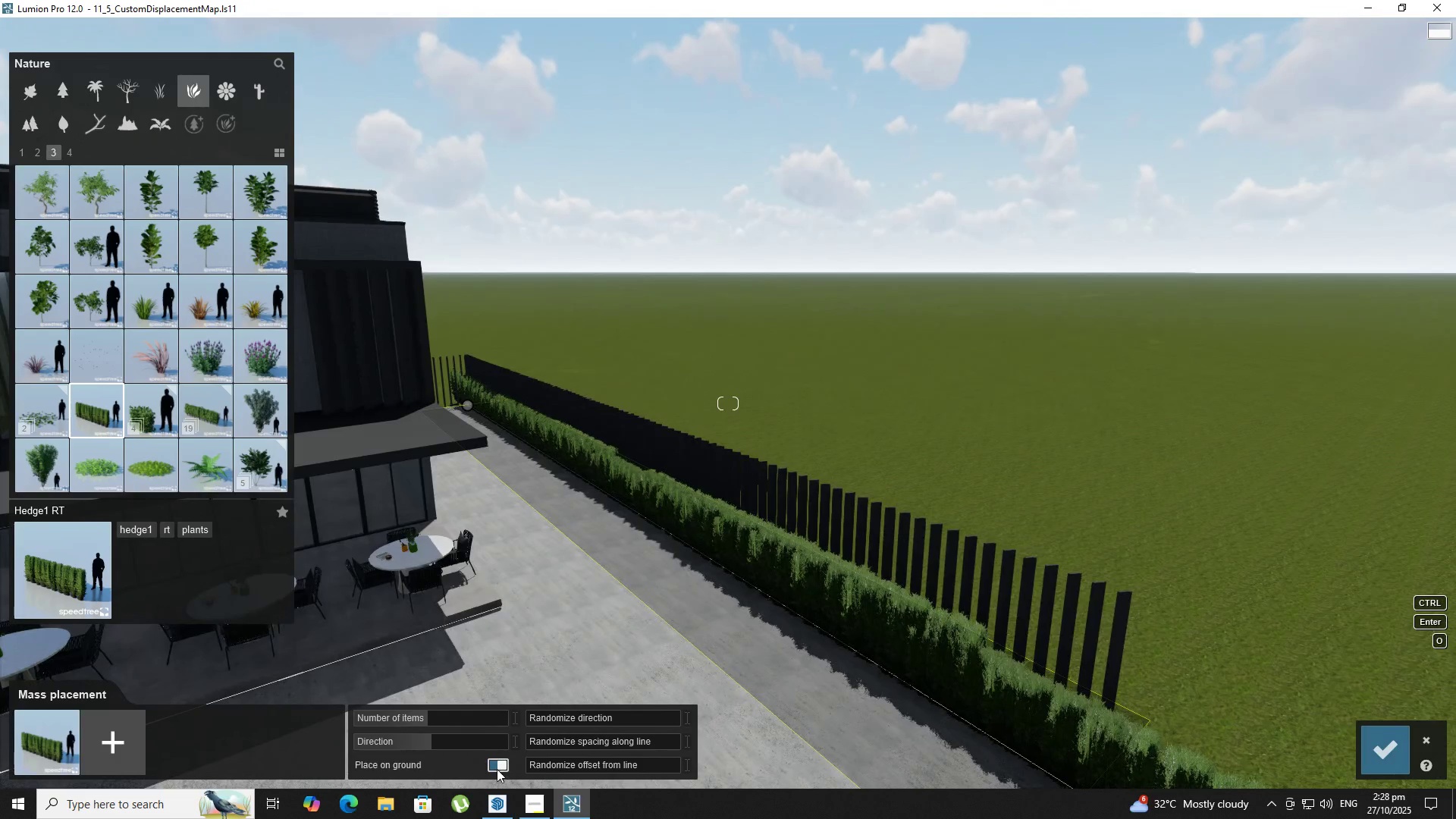 
left_click([493, 767])
 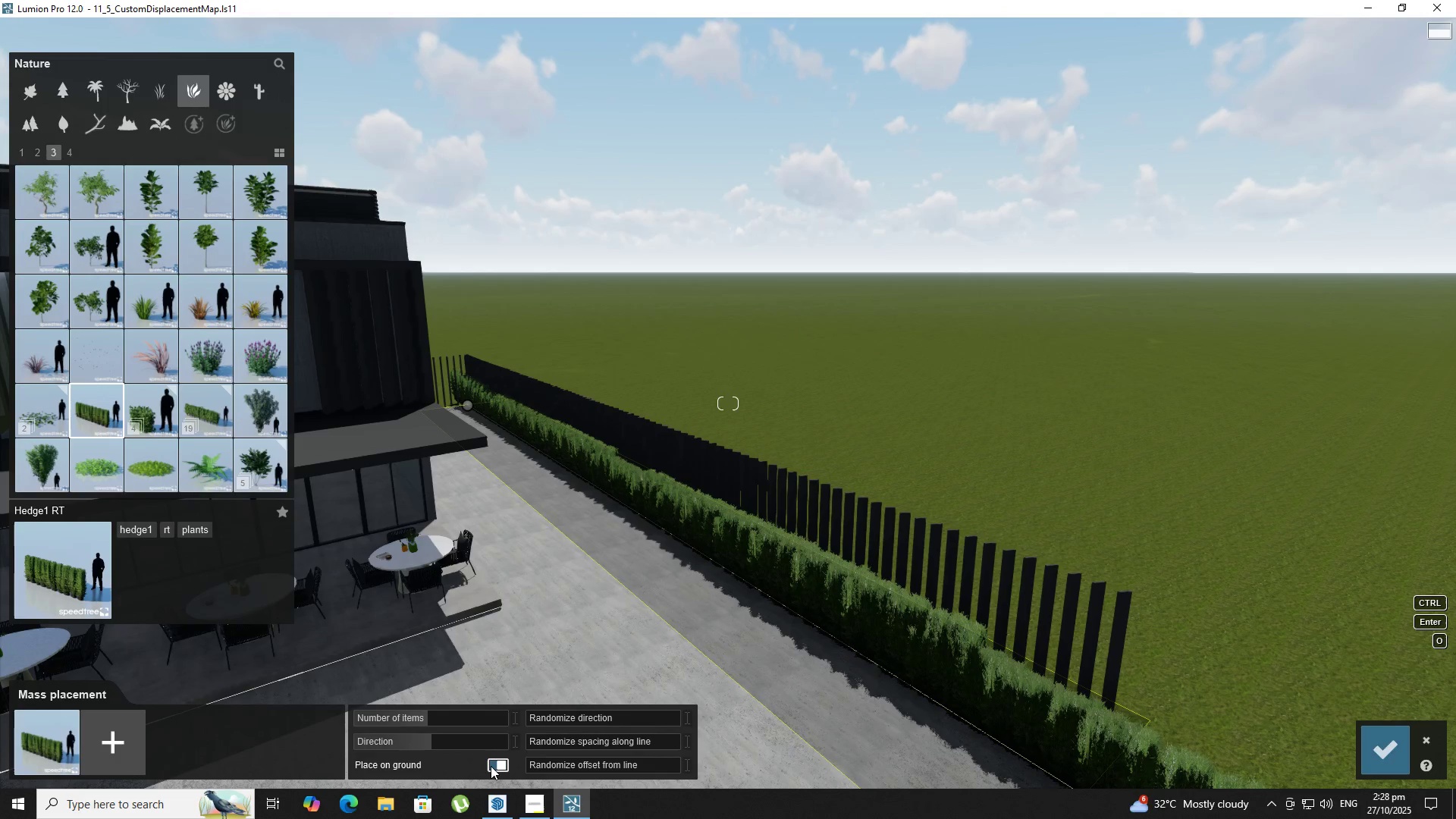 
double_click([491, 766])
 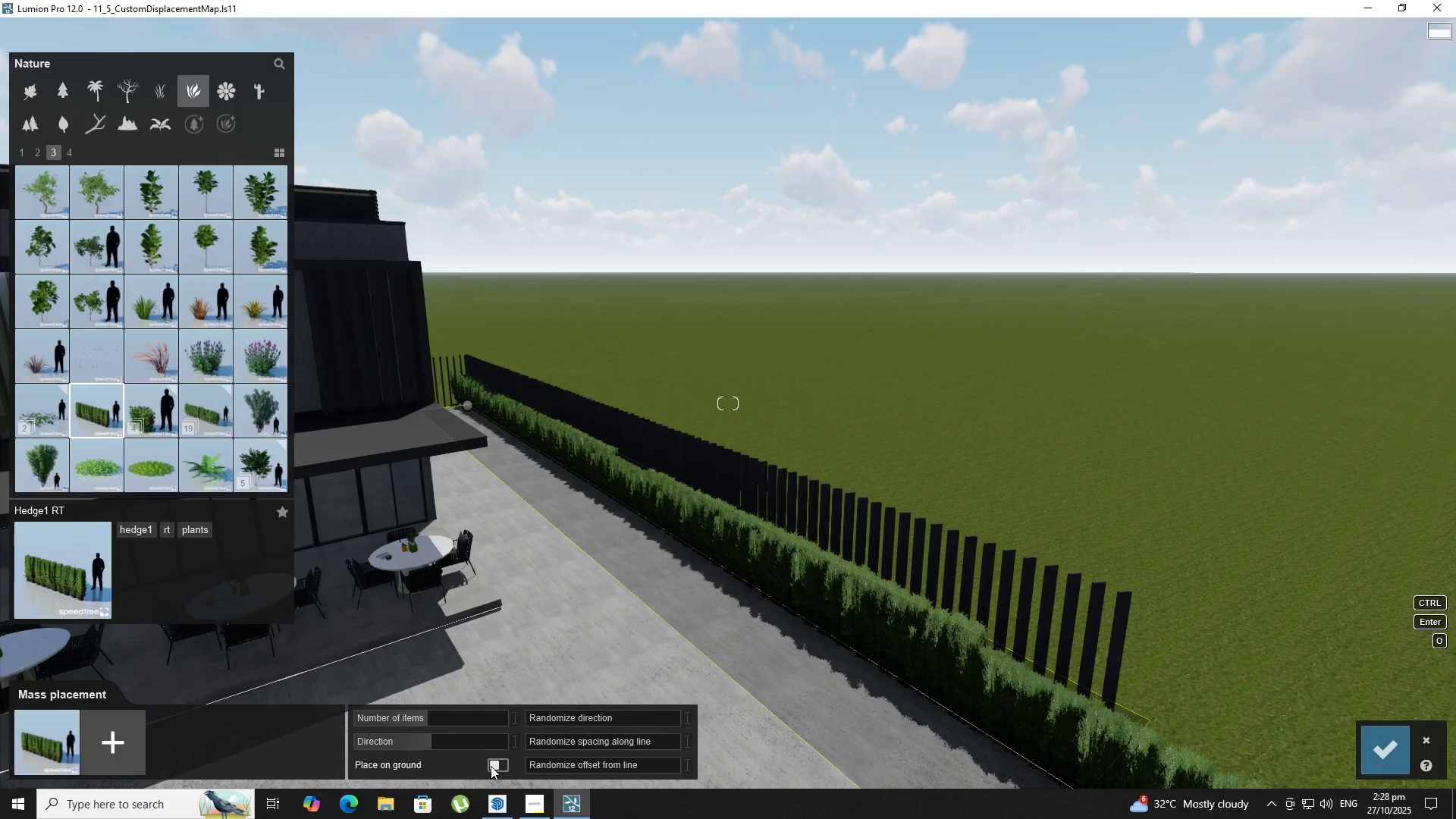 
left_click([491, 766])
 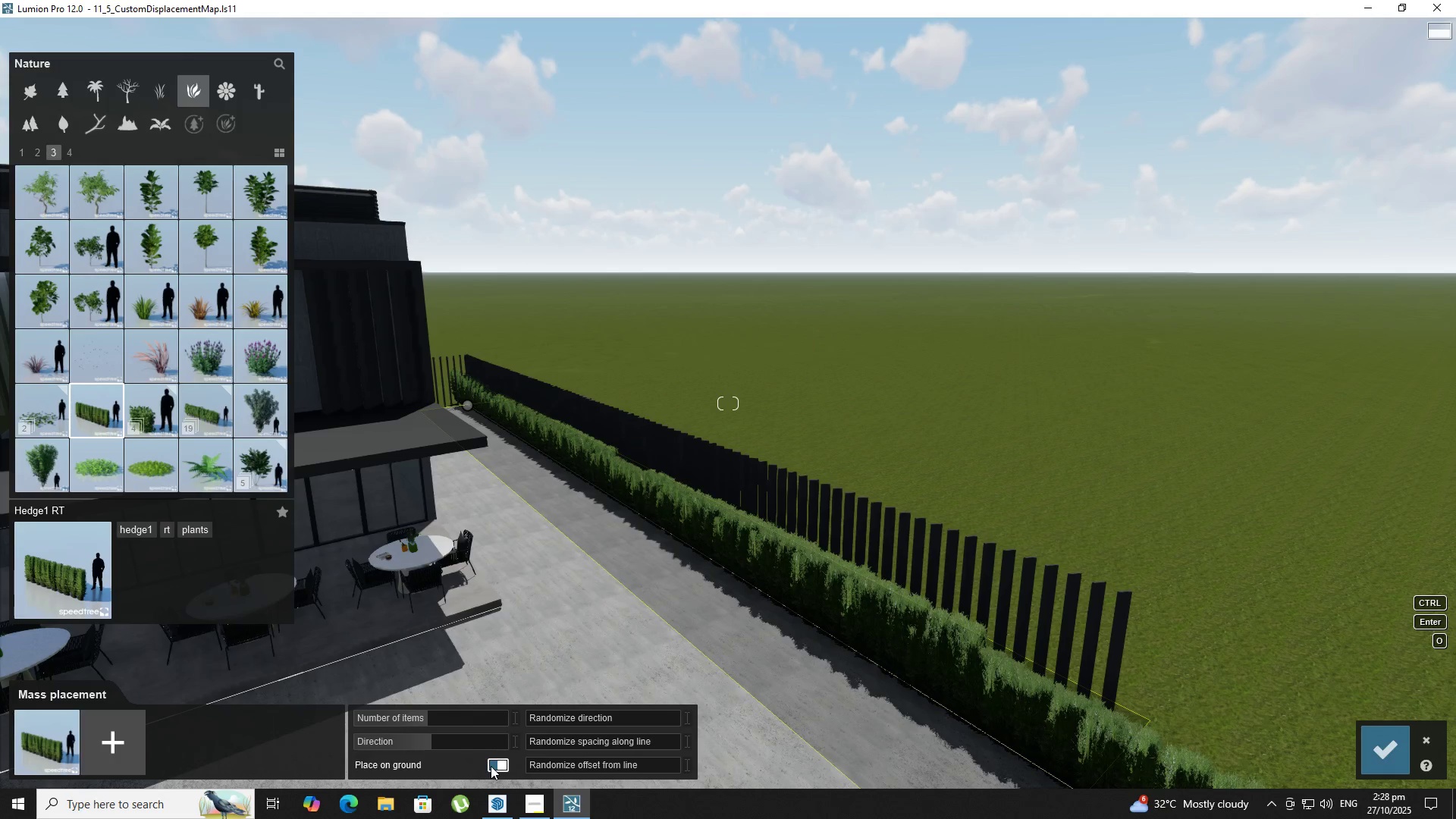 
left_click([491, 766])
 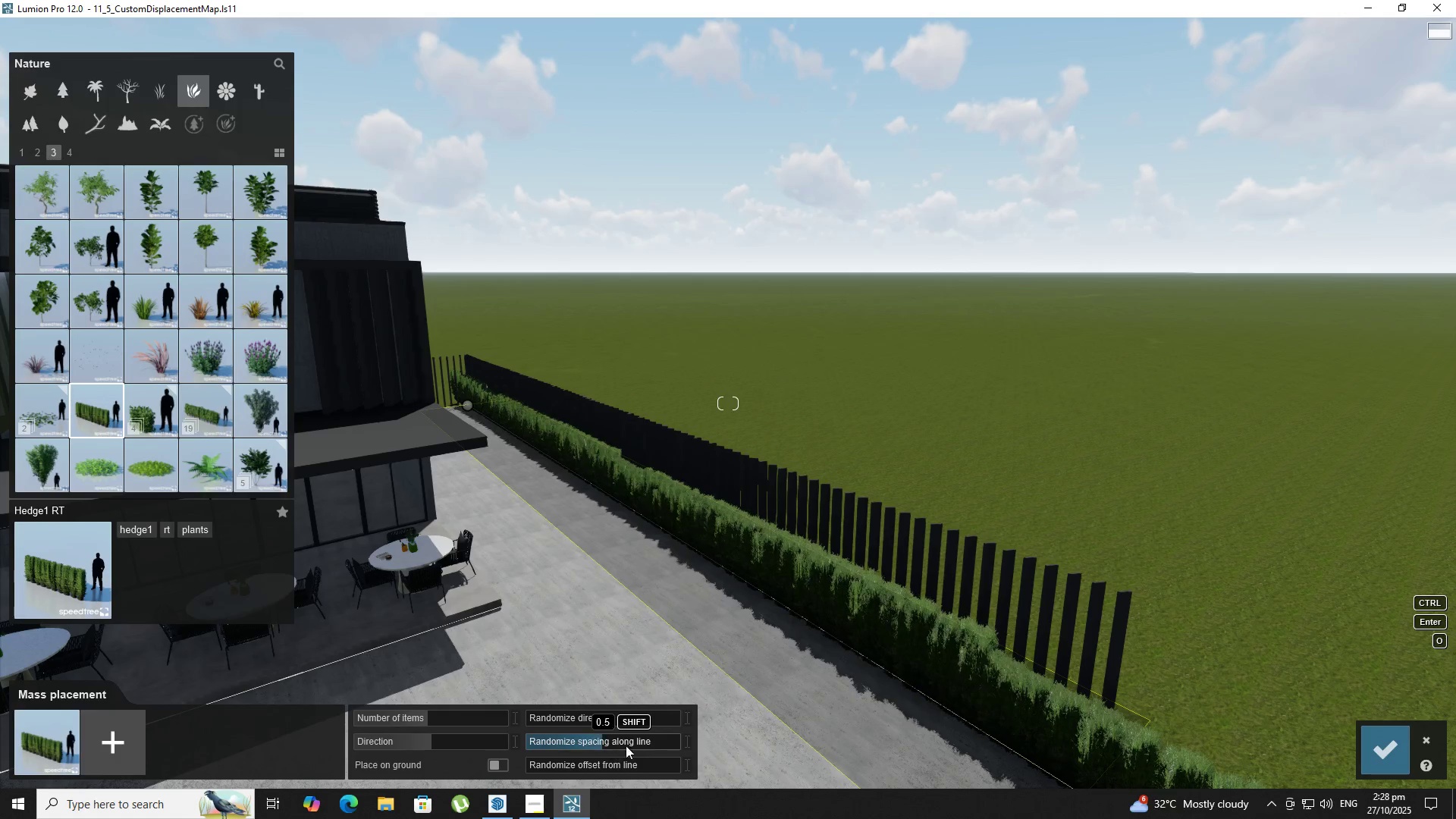 
wait(6.98)
 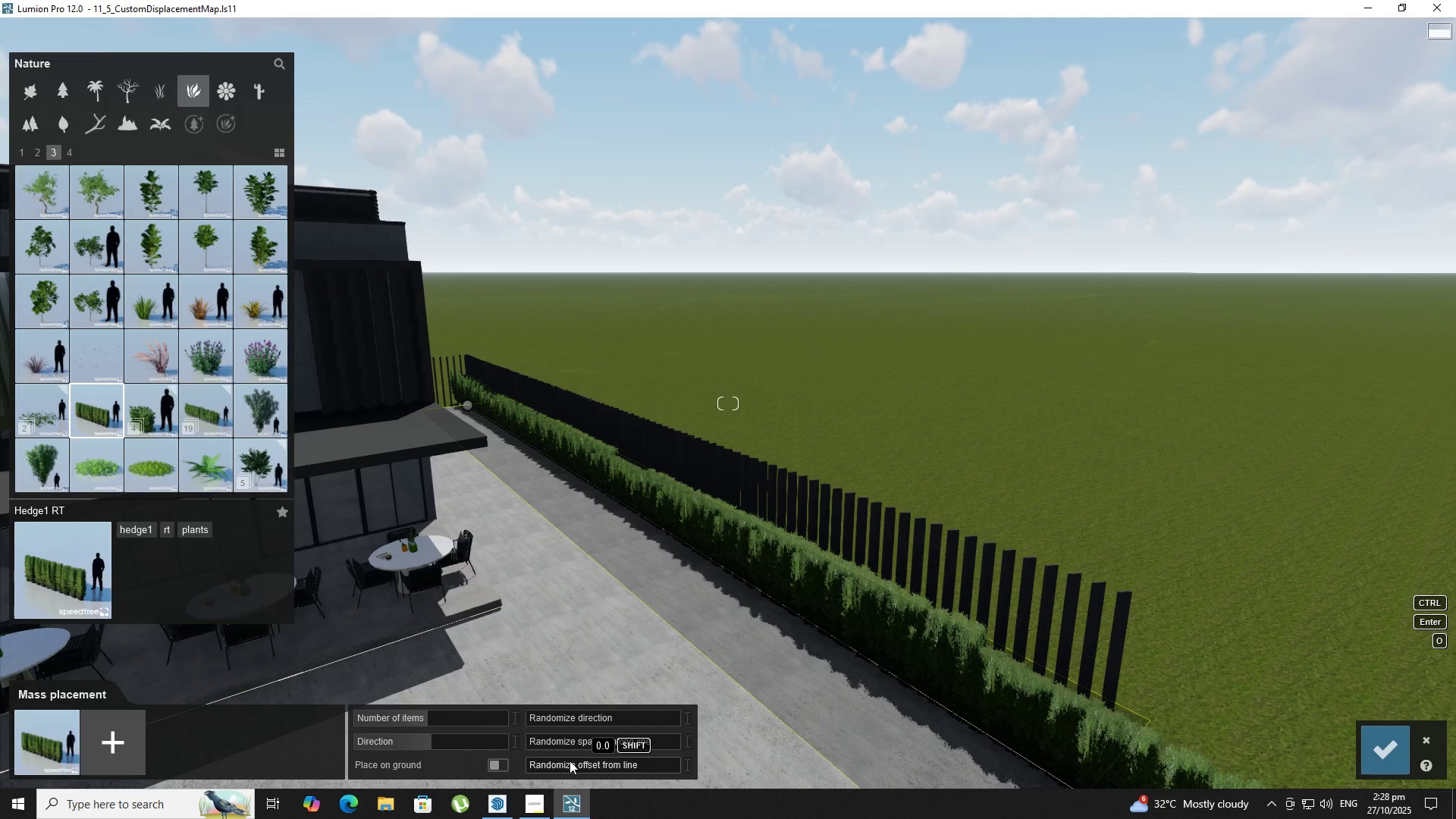 
hold_key(key=E, duration=0.76)
 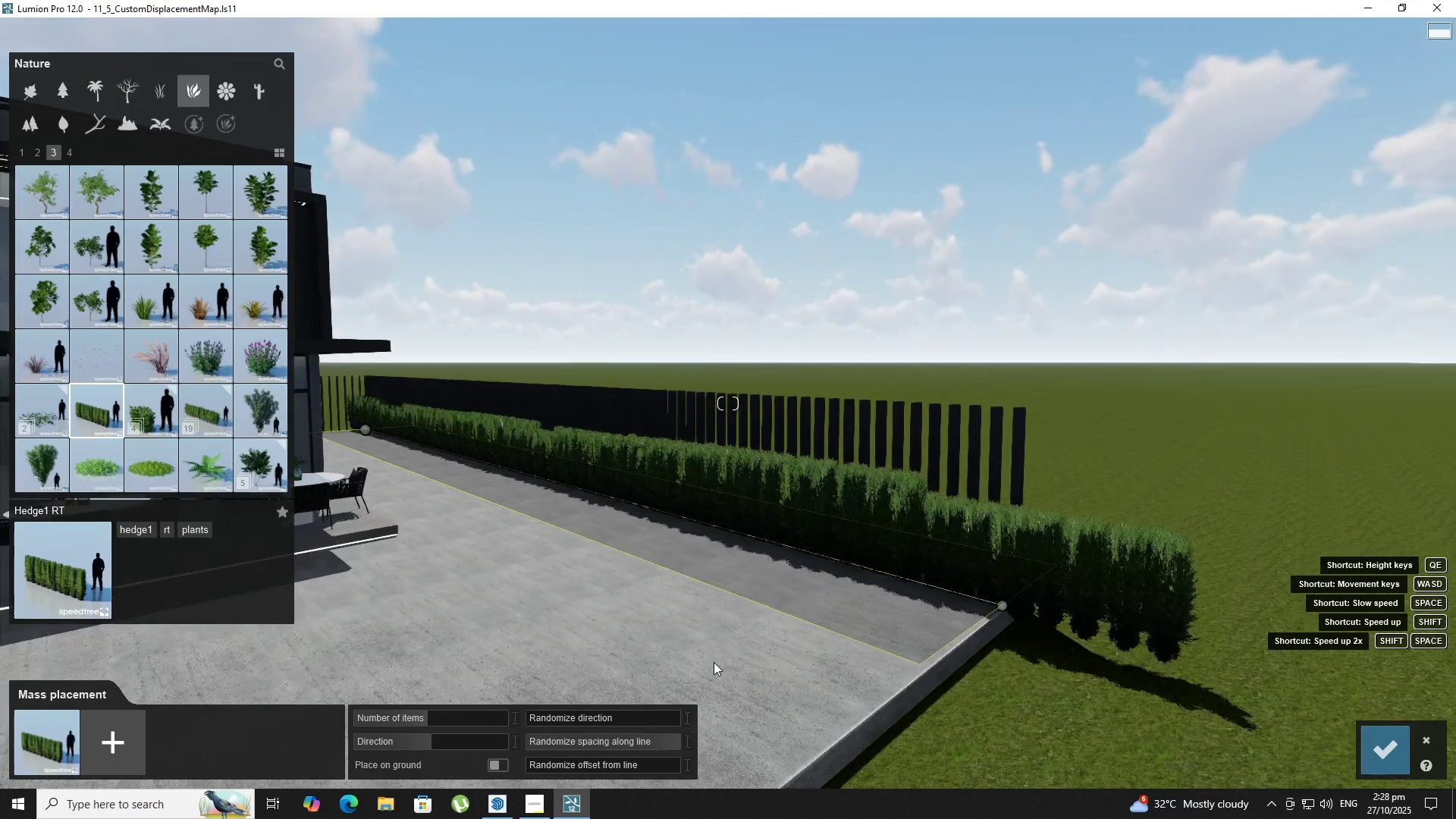 
hold_key(key=A, duration=0.88)
 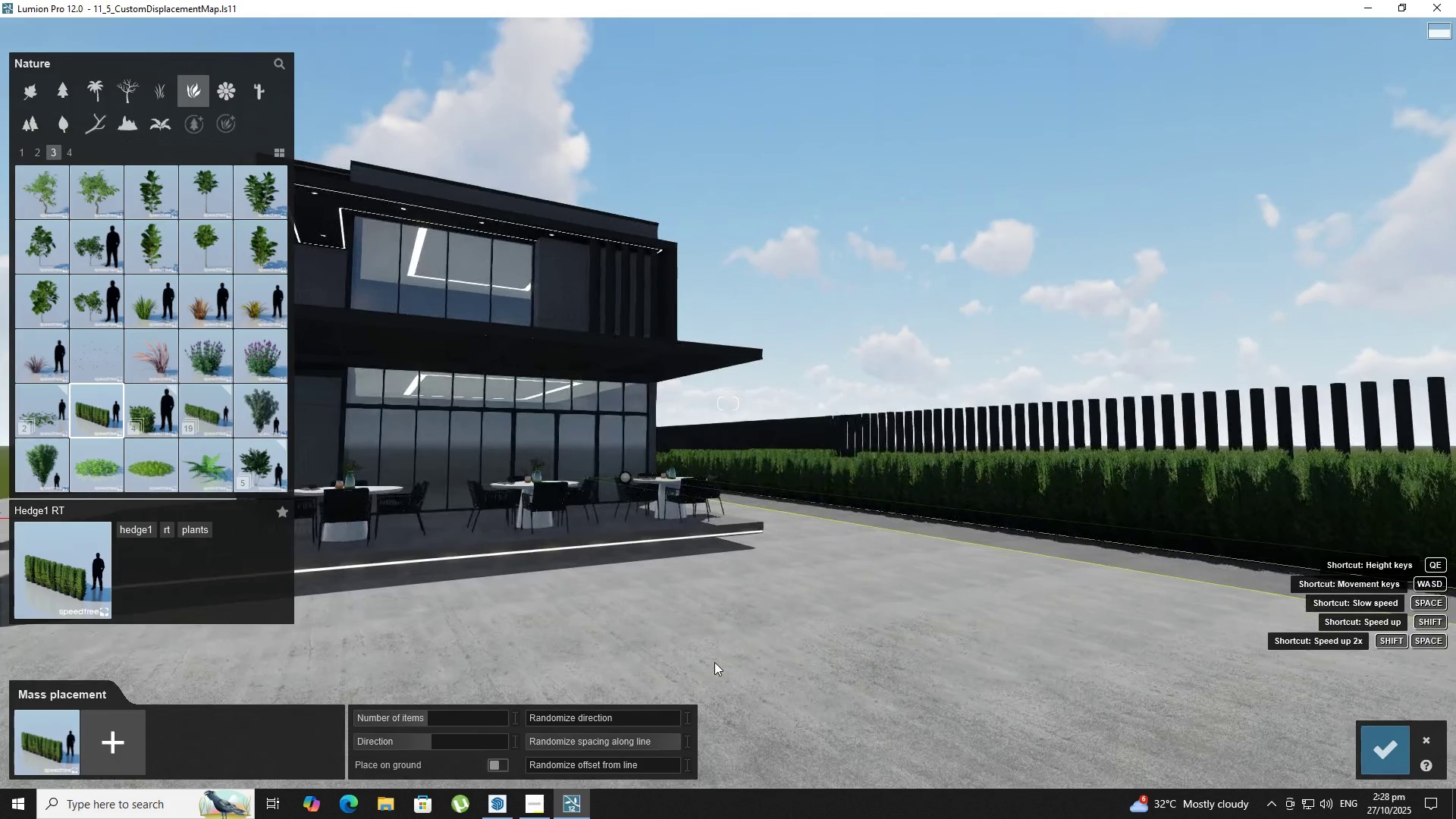 
hold_key(key=E, duration=0.38)
 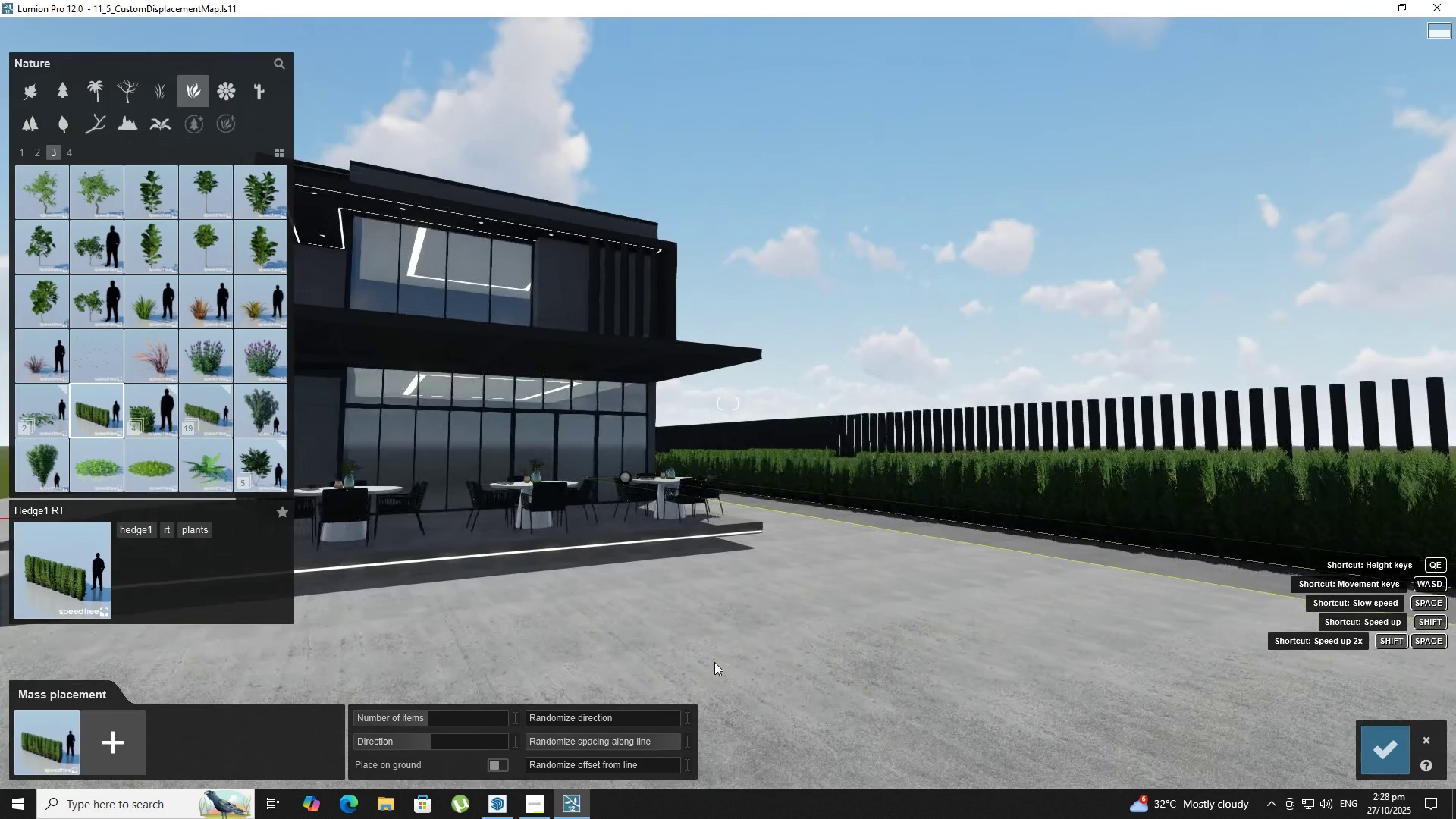 
type(qa)
 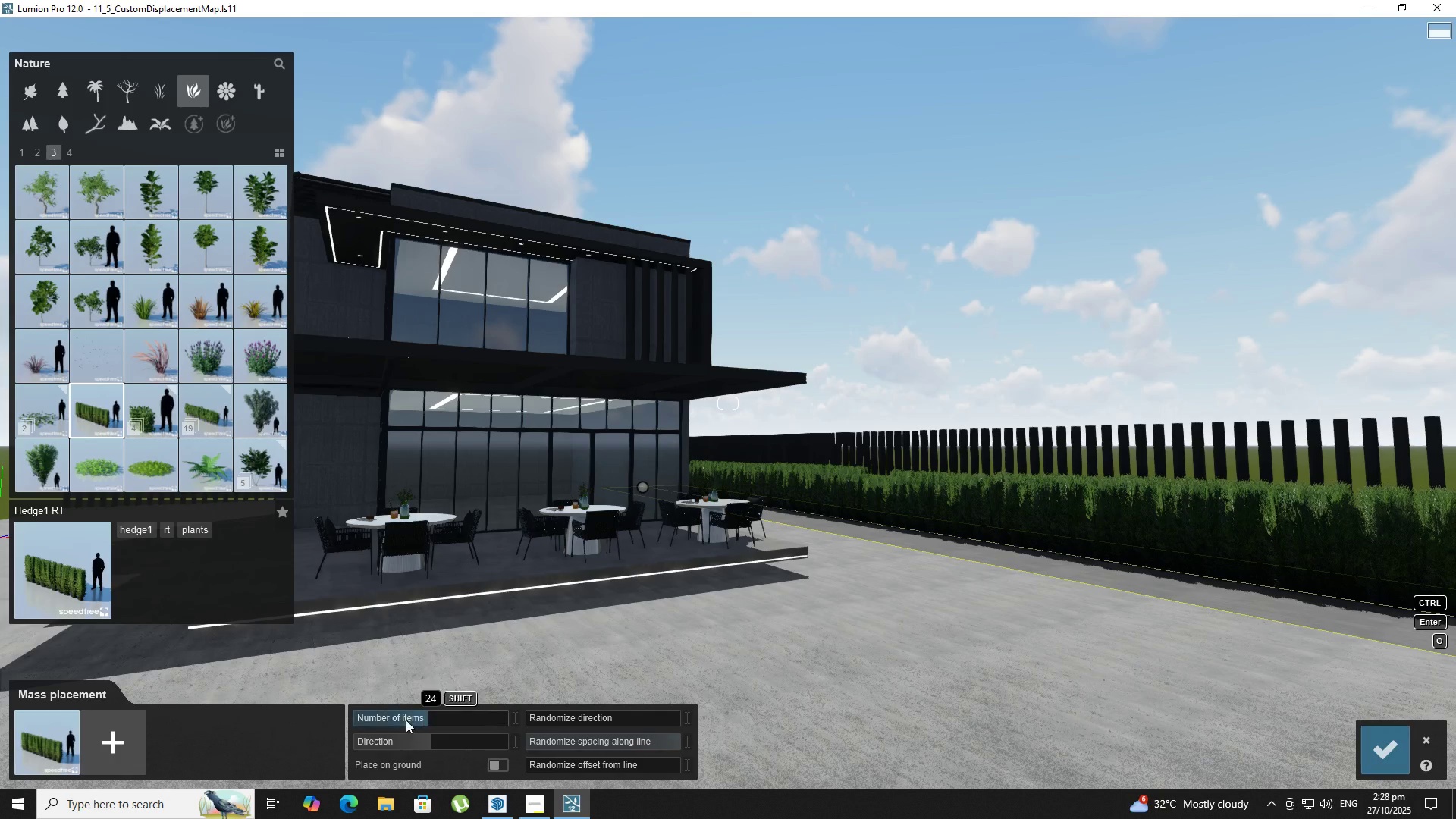 
left_click([400, 717])
 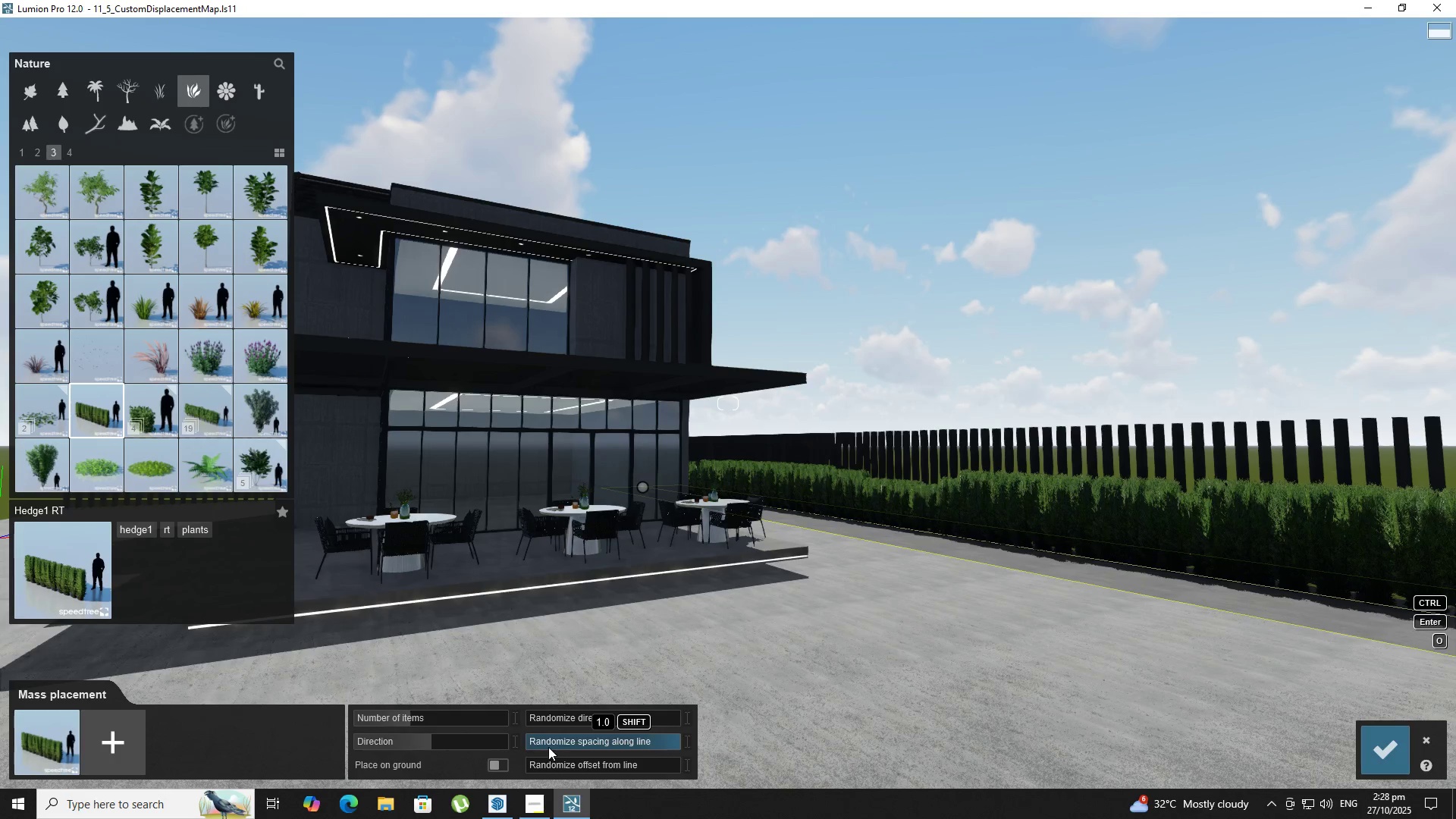 
mouse_move([398, 718])
 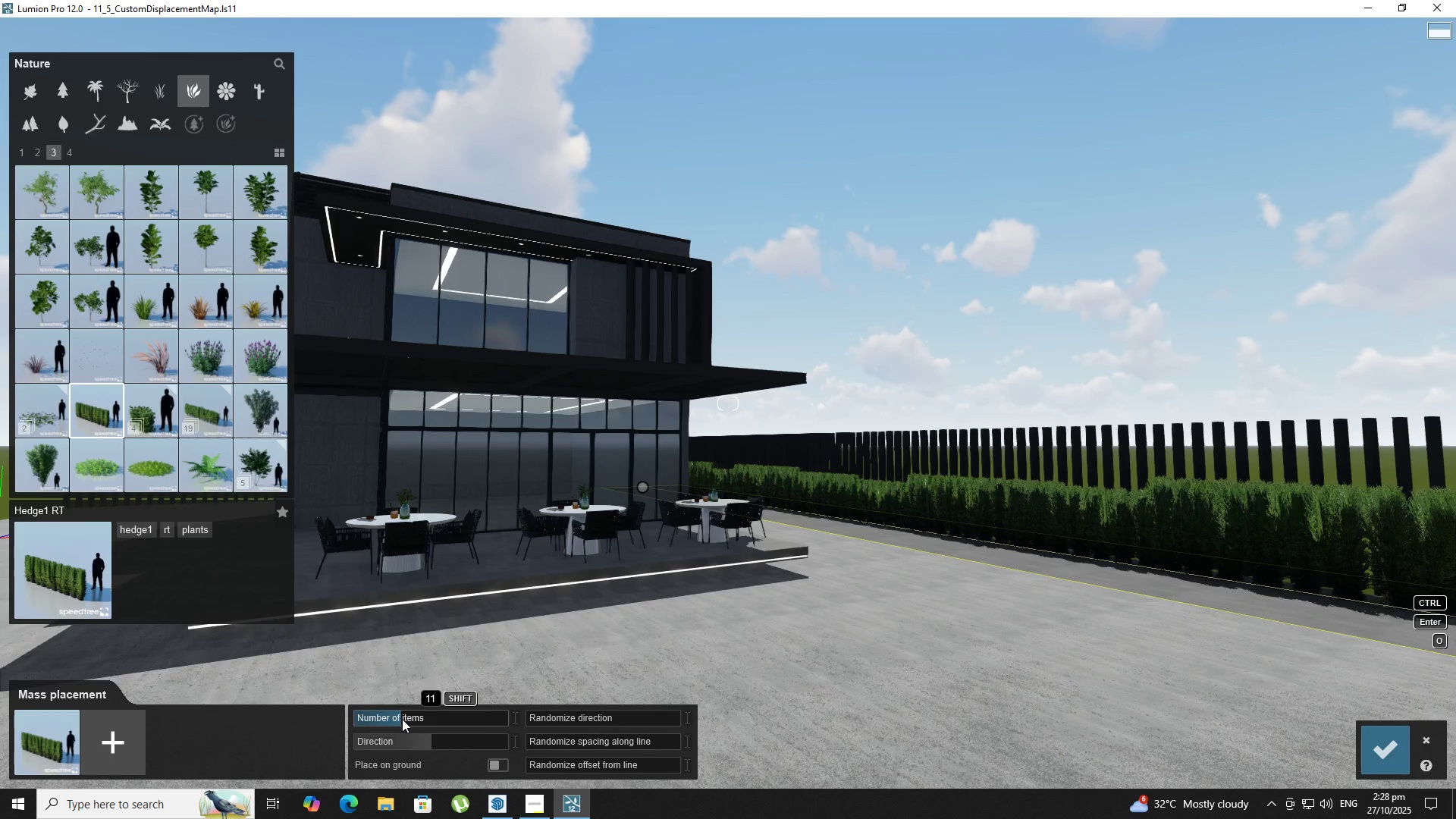 
type(aswa)
 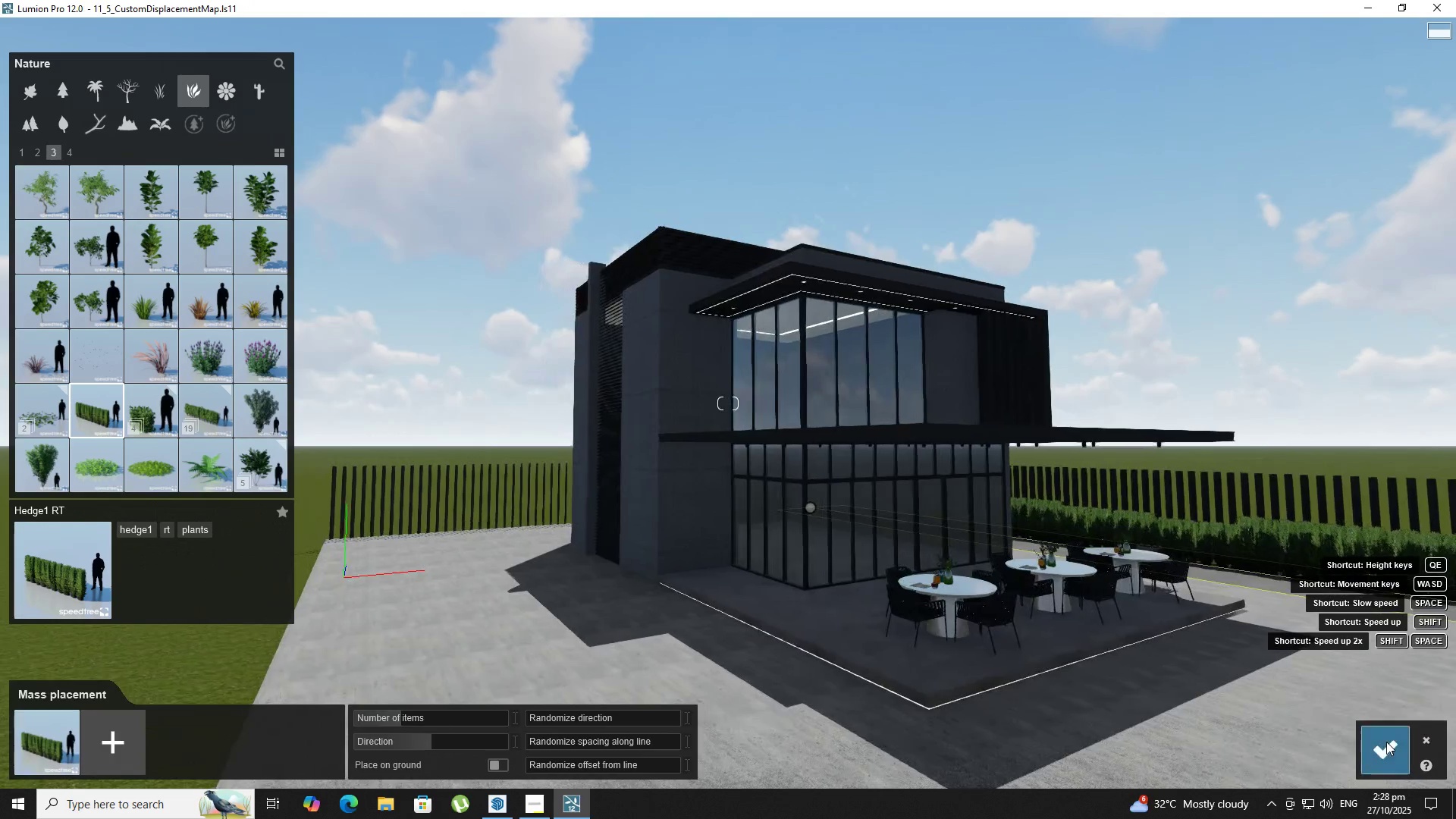 
hold_key(key=Q, duration=0.37)
 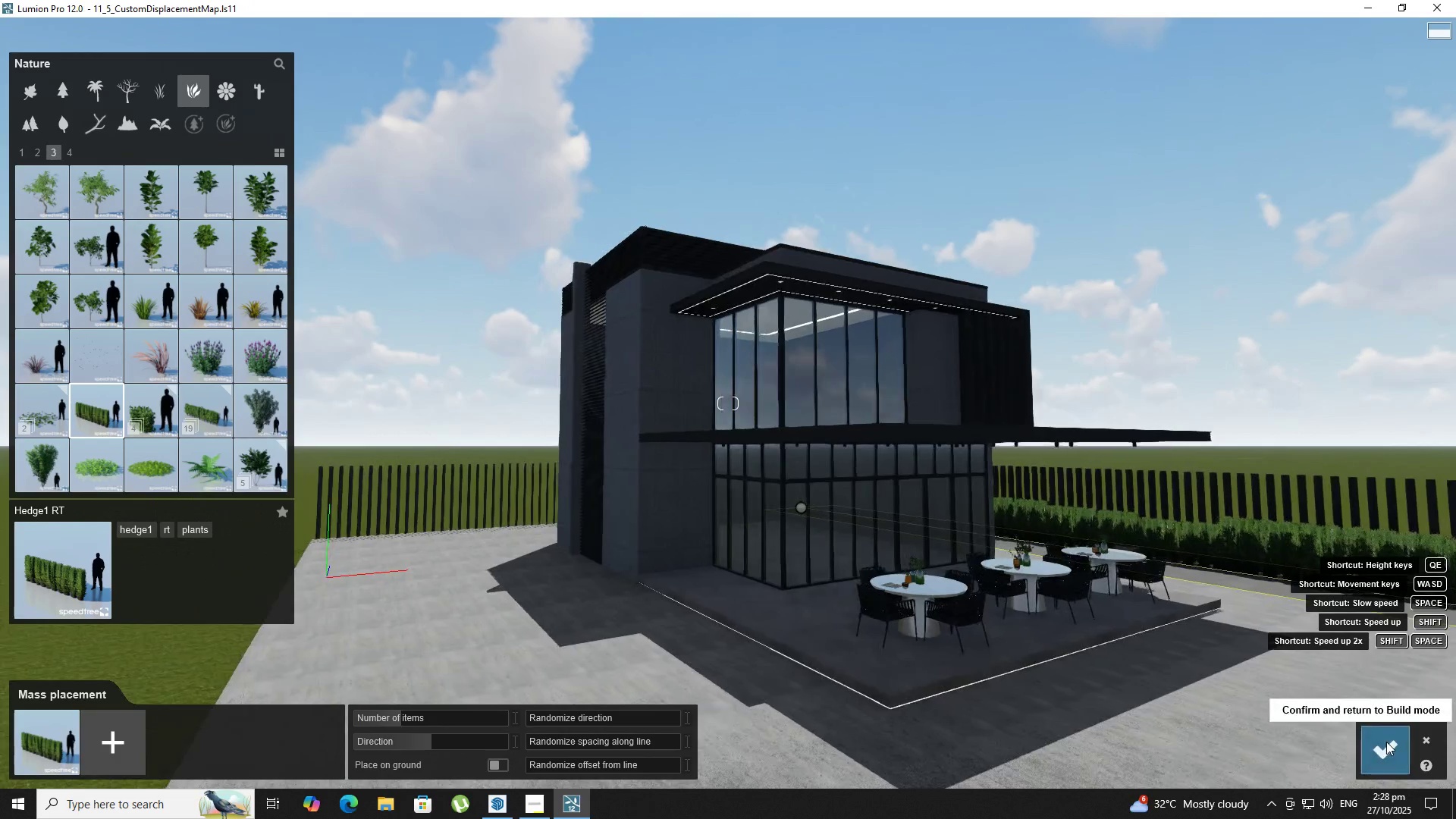 
left_click([1386, 742])
 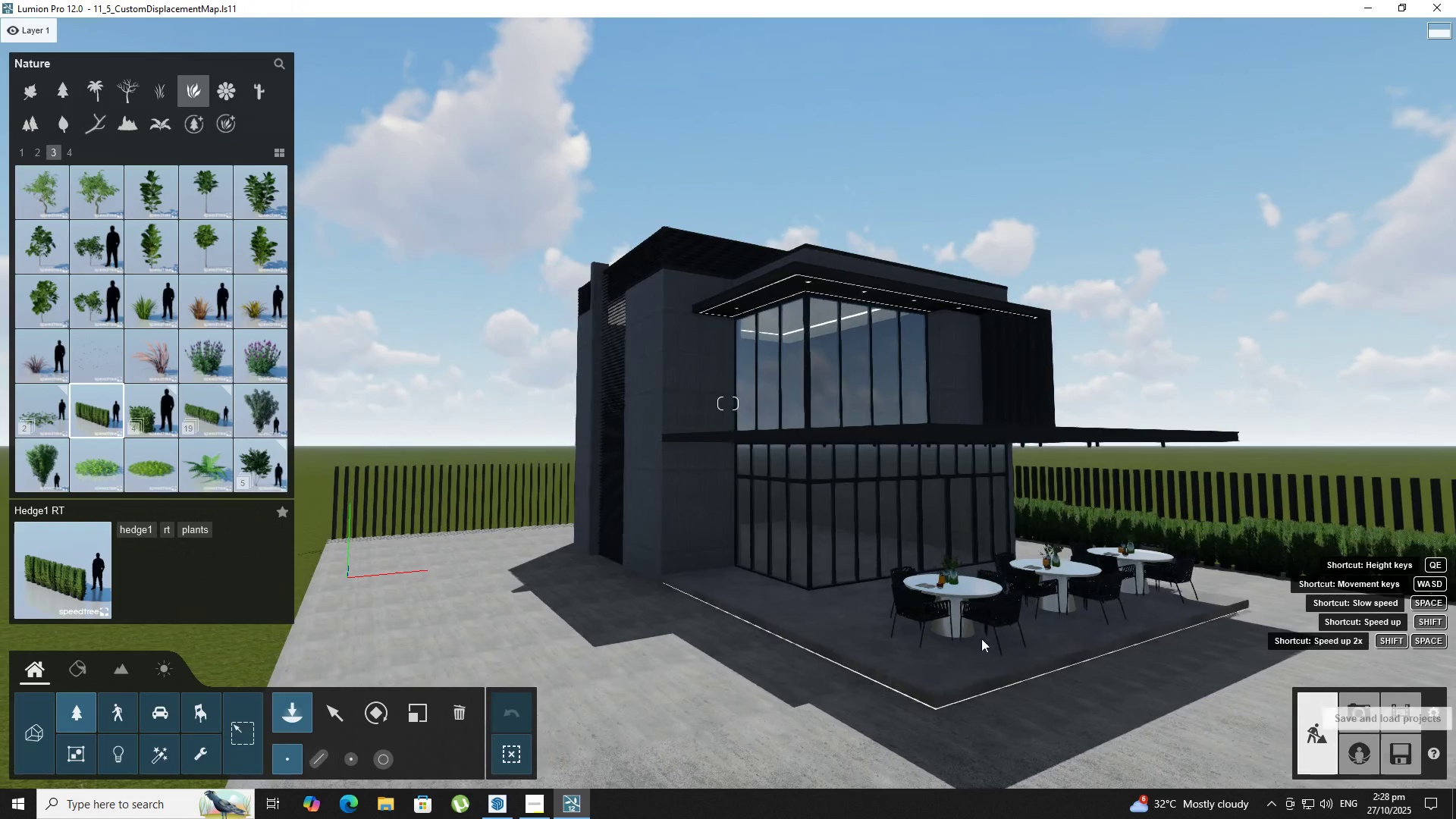 
hold_key(key=A, duration=0.51)
 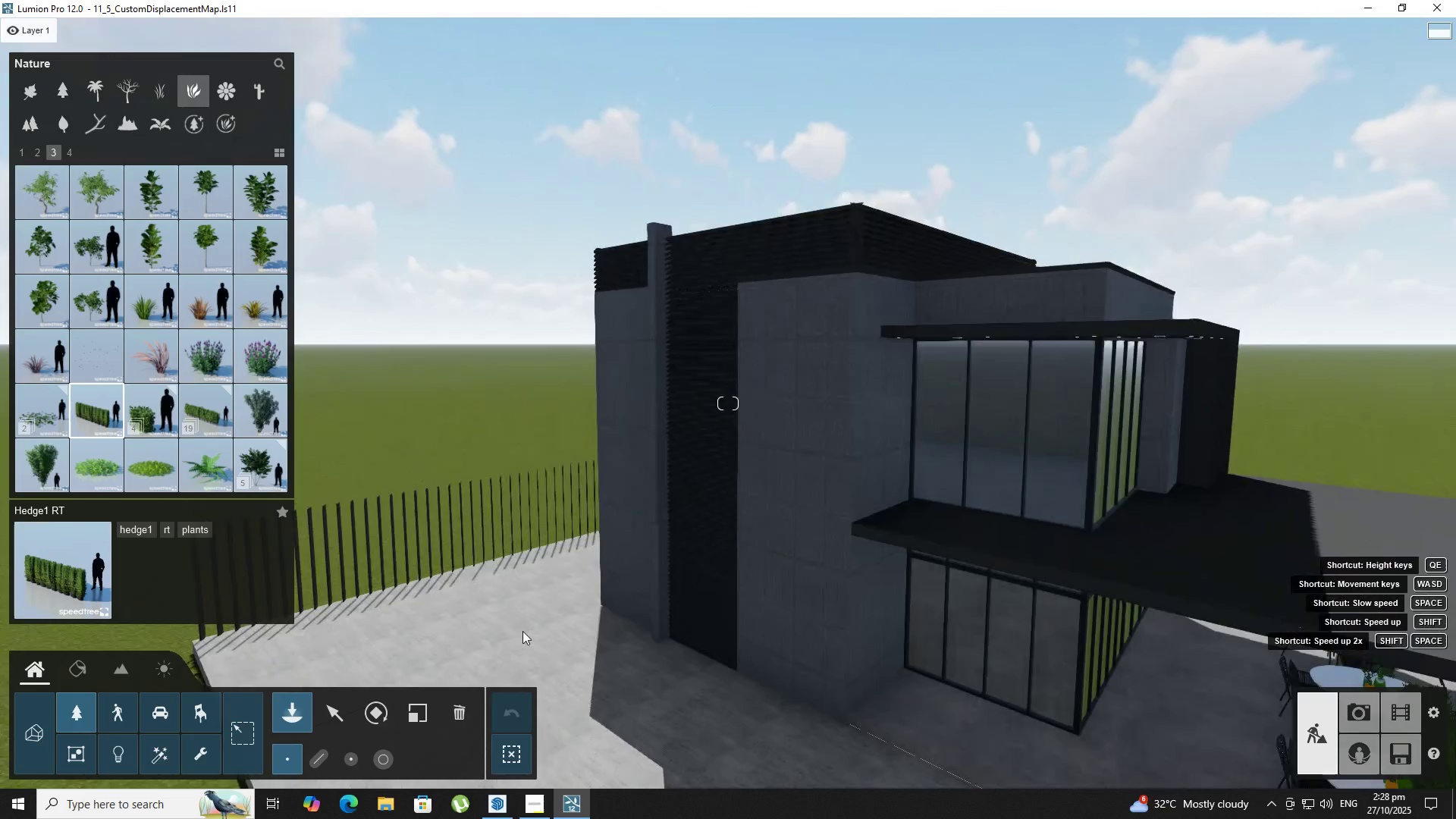 
hold_key(key=W, duration=0.42)
 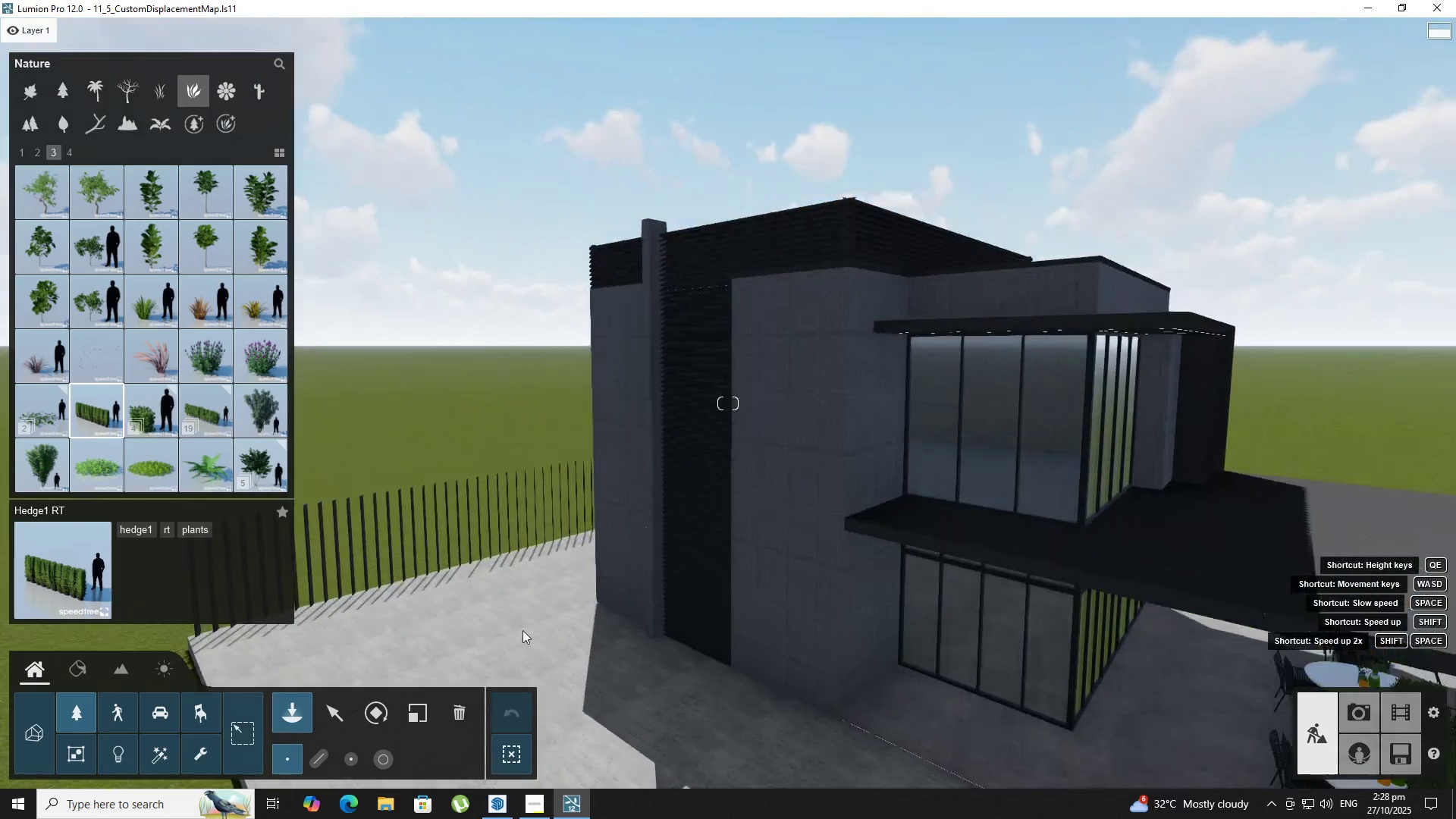 
type(QWeea)
 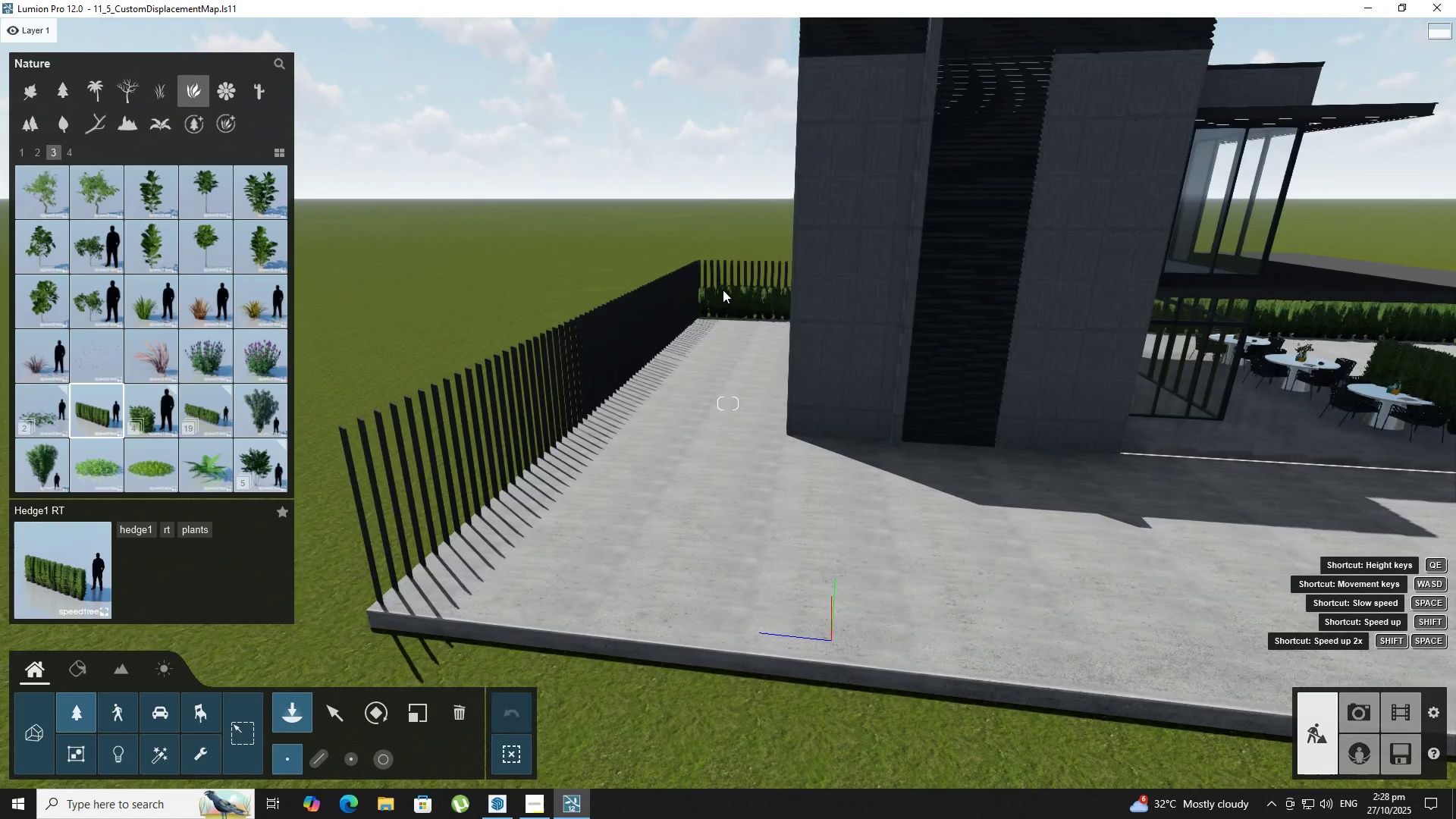 
wait(5.13)
 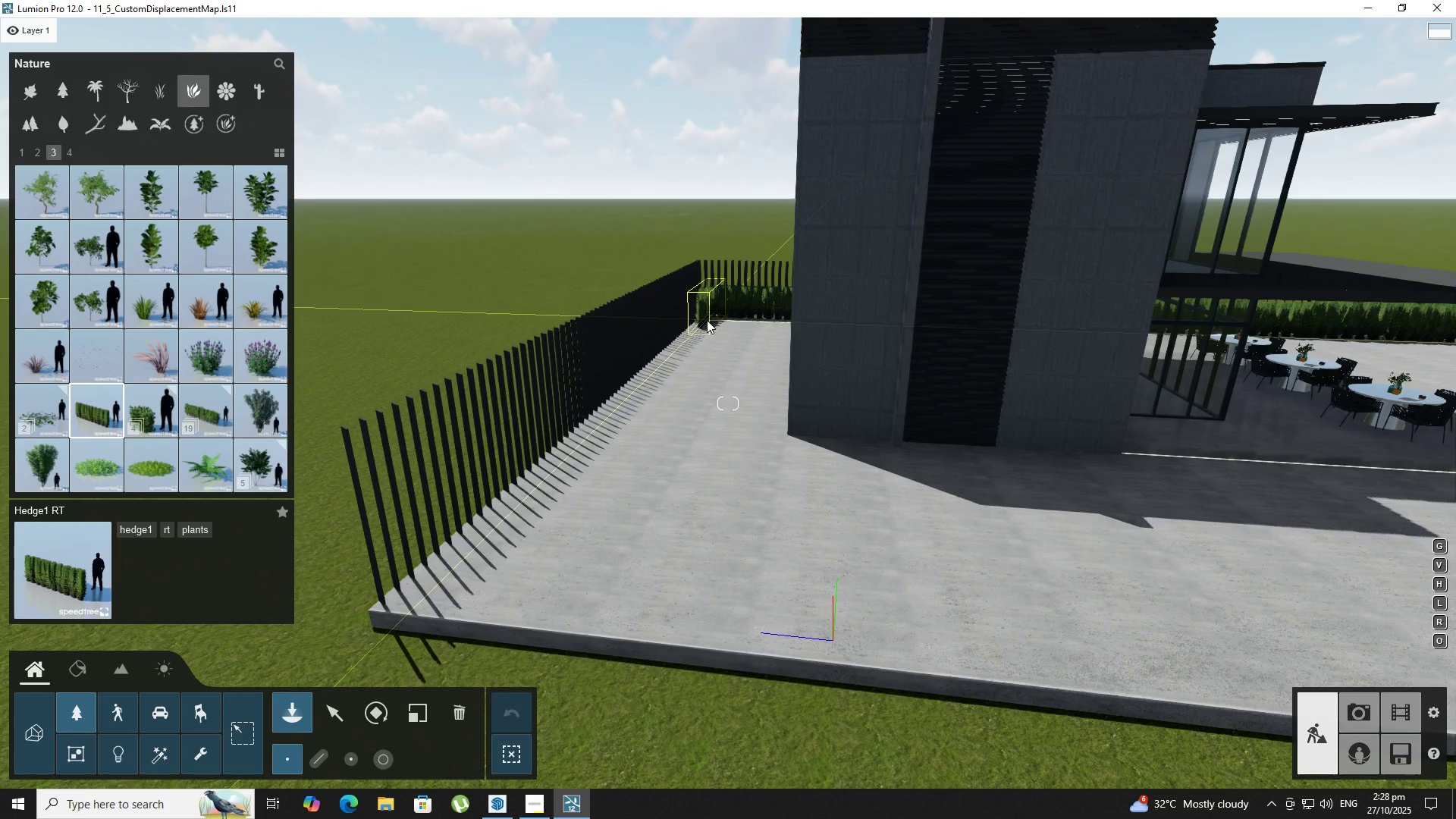 
left_click([426, 606])
 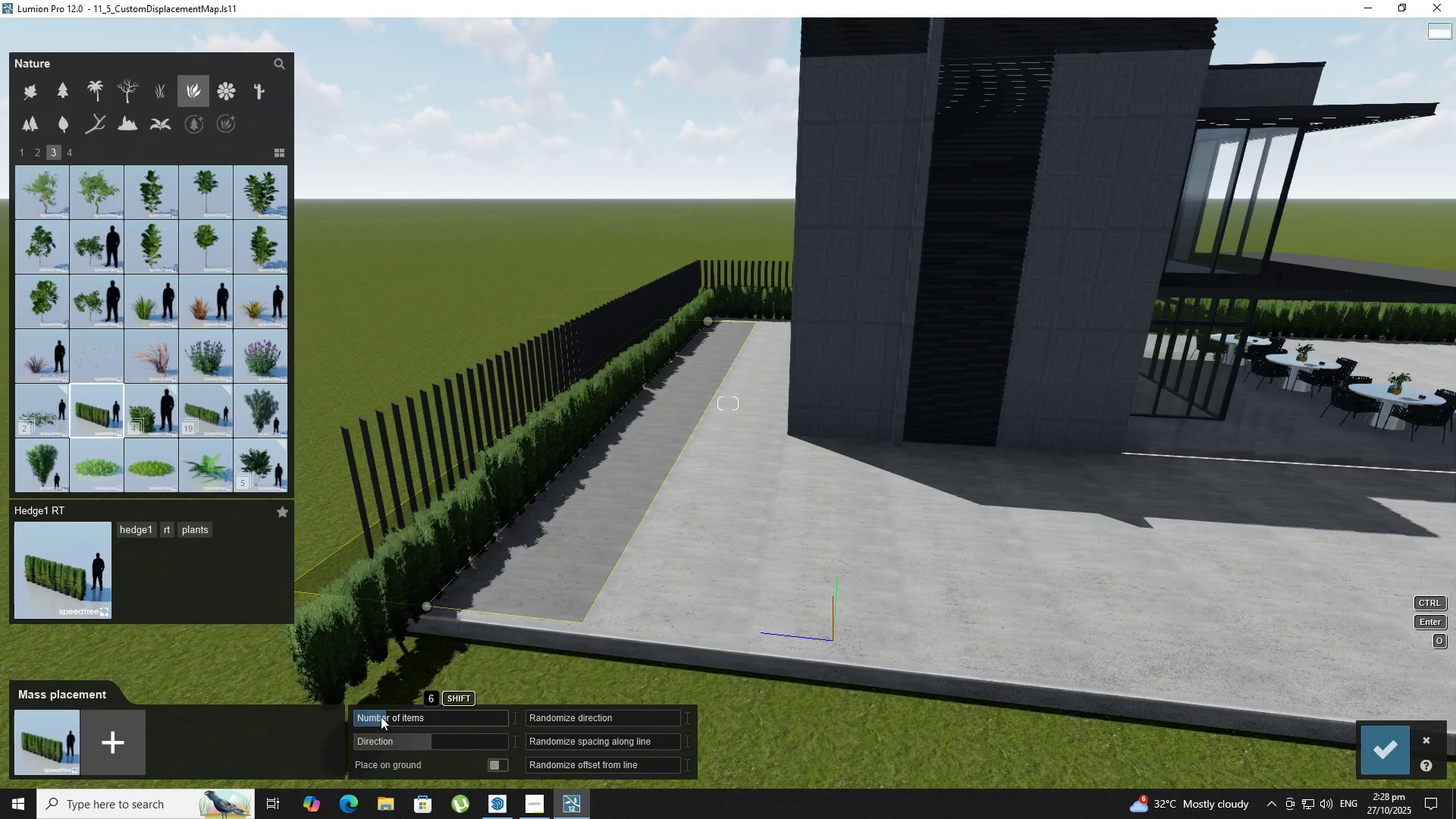 
wait(13.6)
 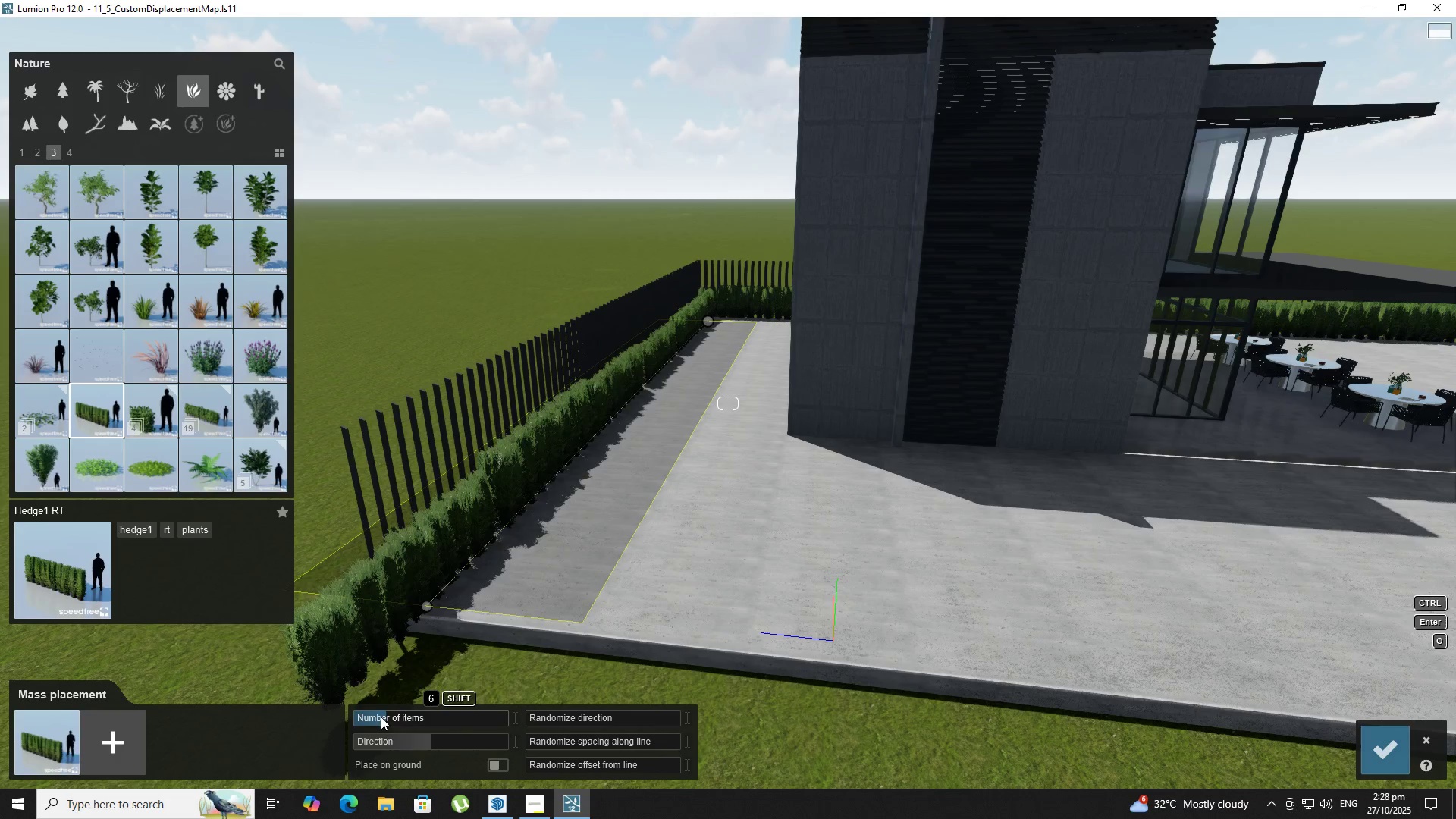 
type(ds)
 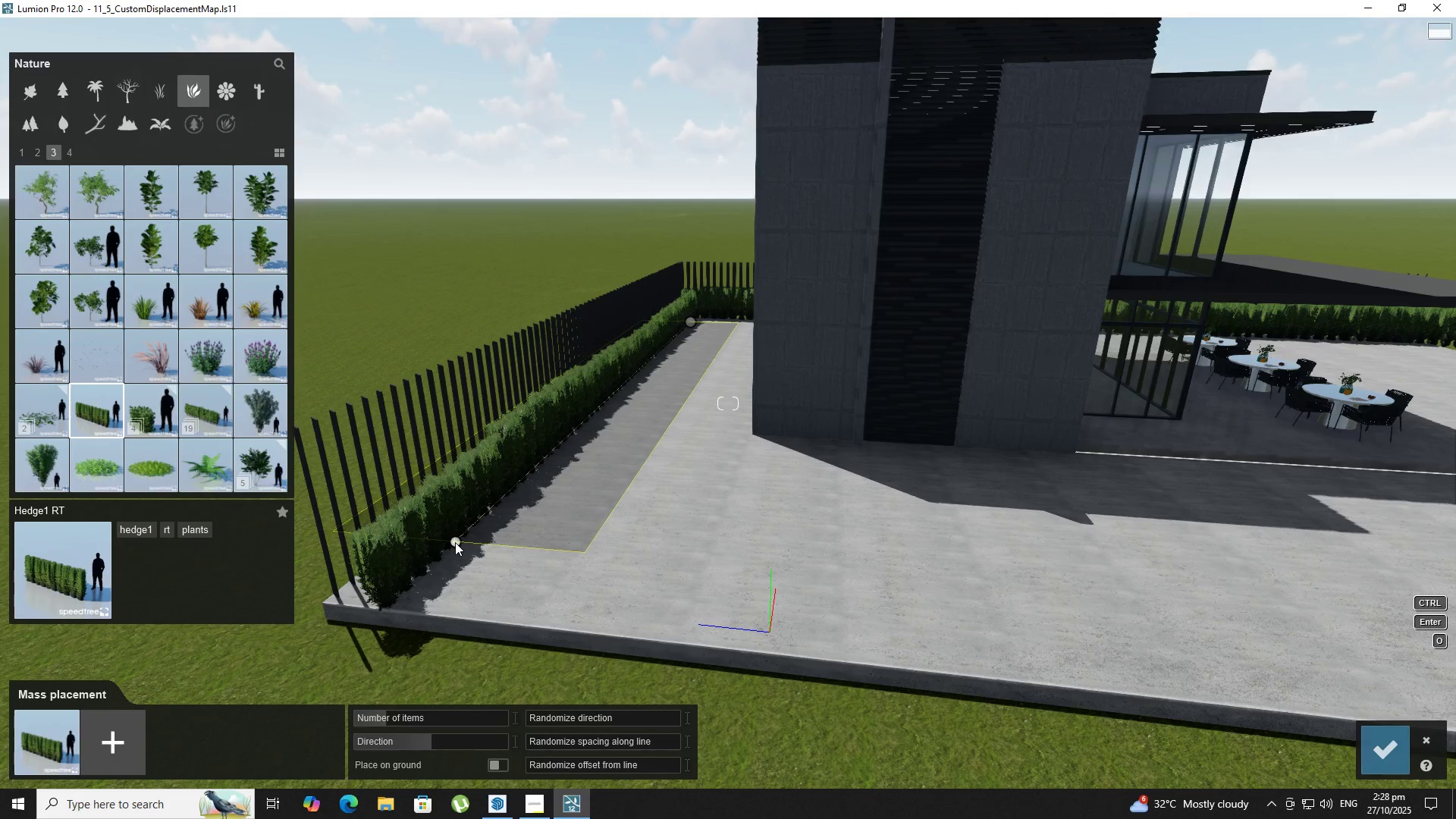 
wait(6.05)
 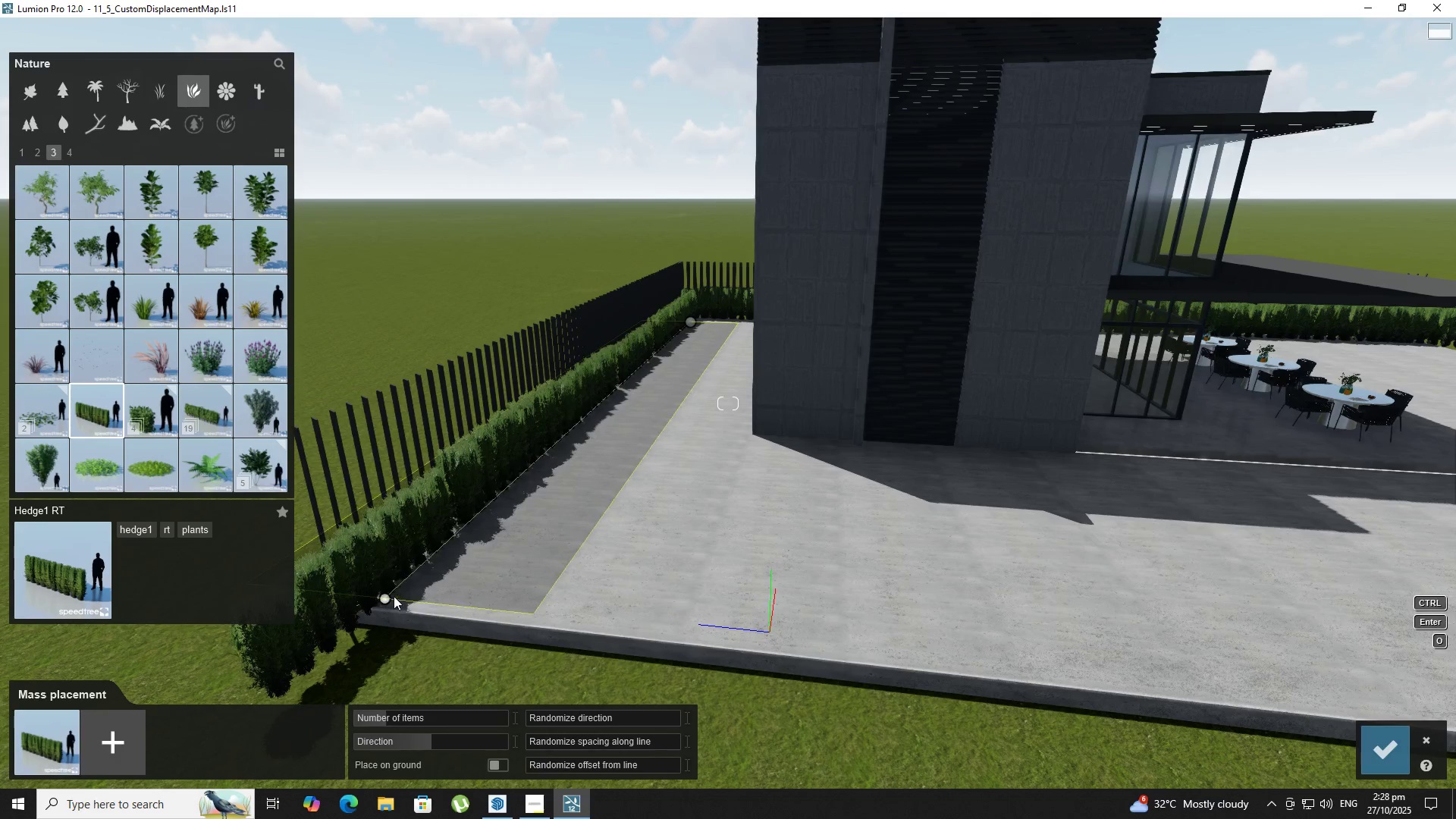 
left_click([1387, 739])
 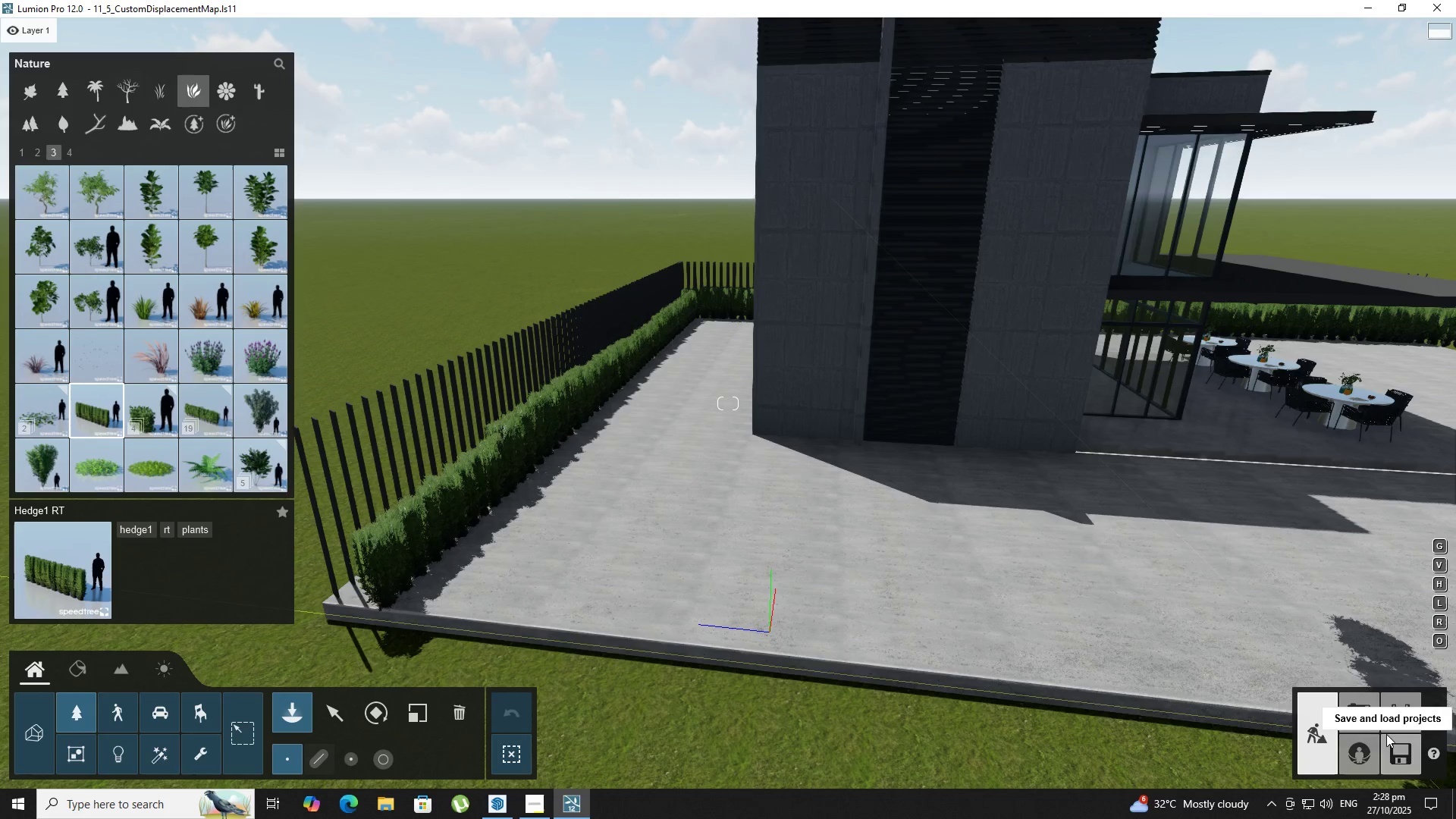 
hold_key(key=D, duration=0.96)
 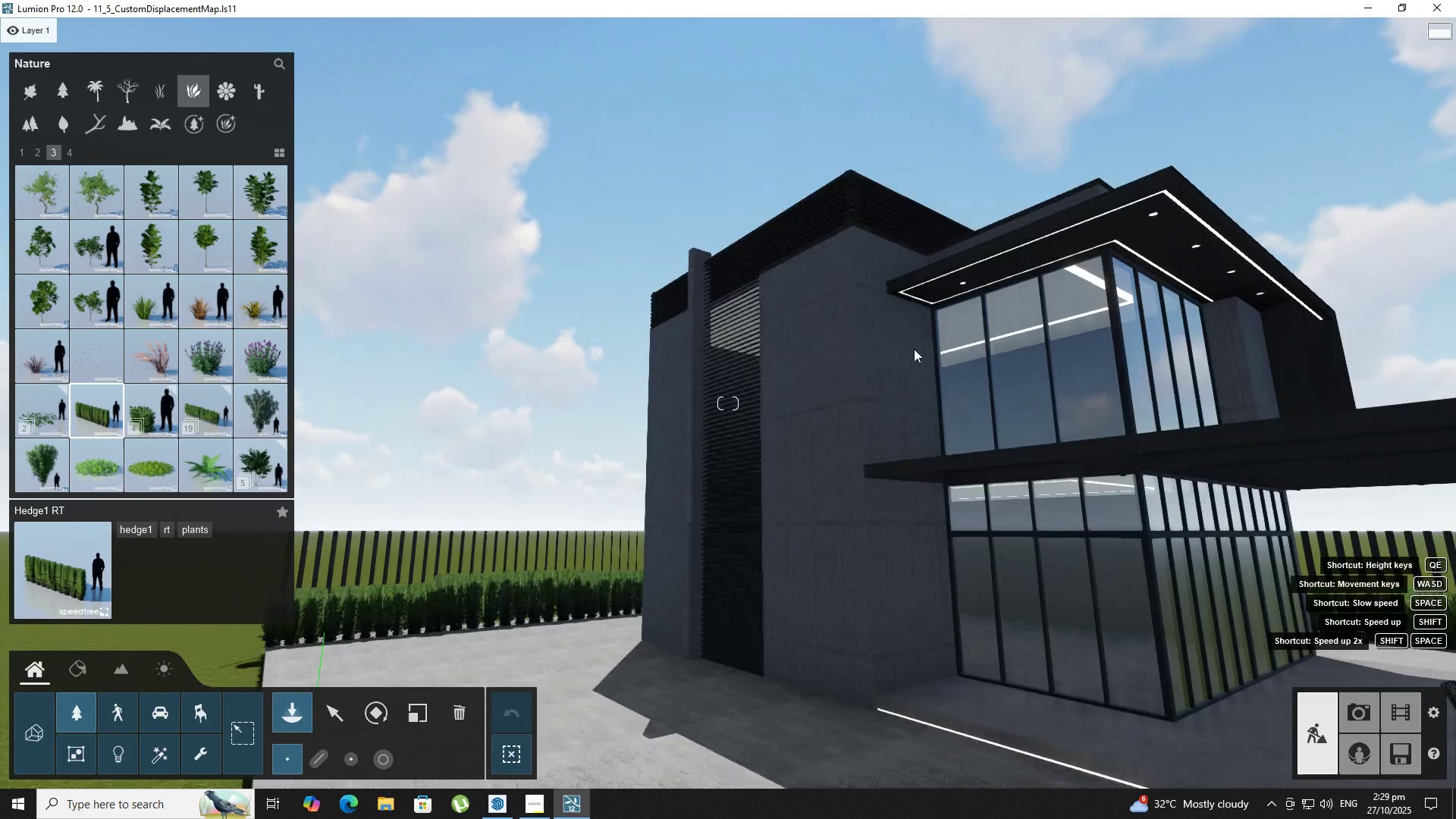 
right_click([914, 349])
 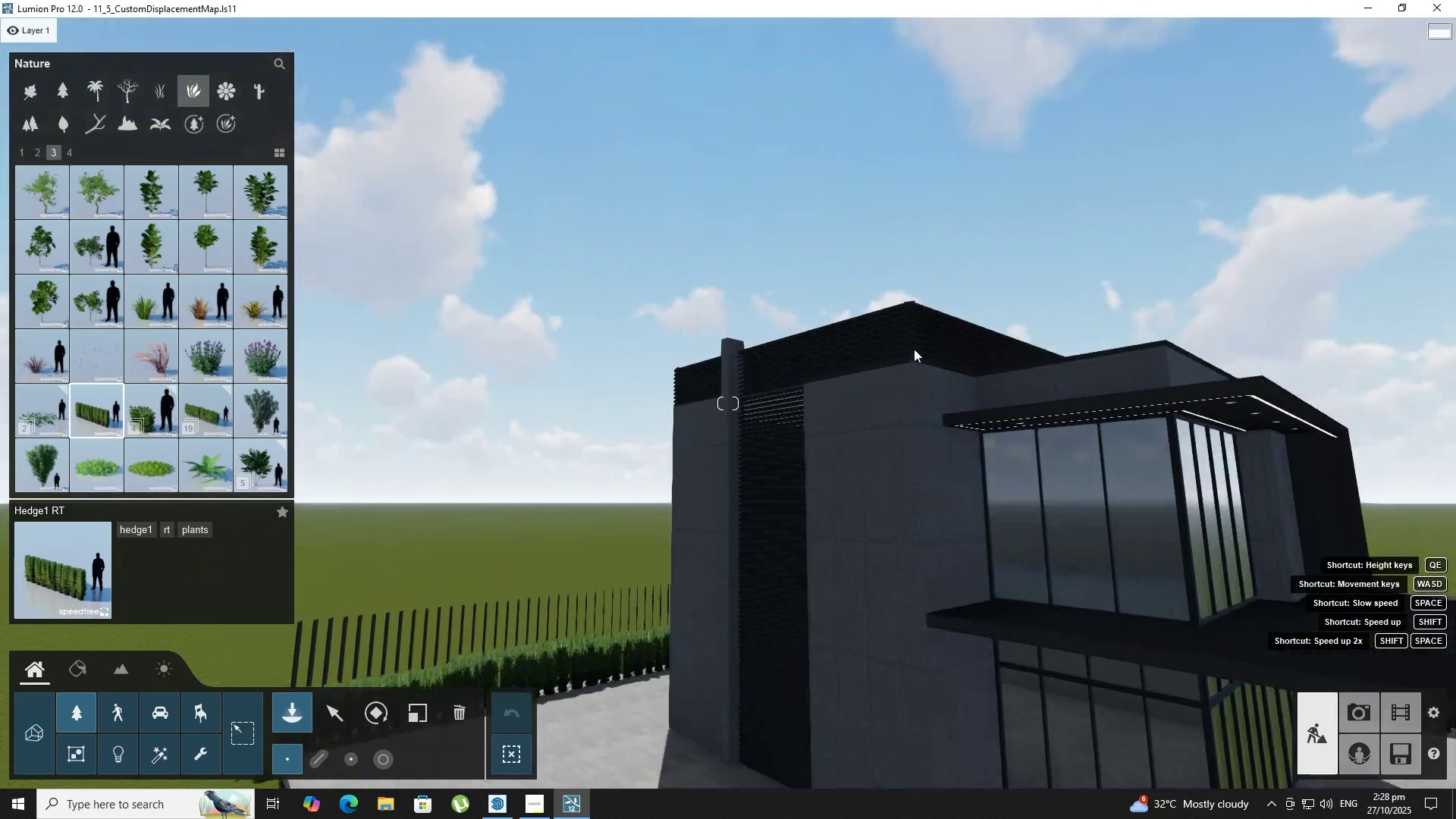 
type(Eqdd)
 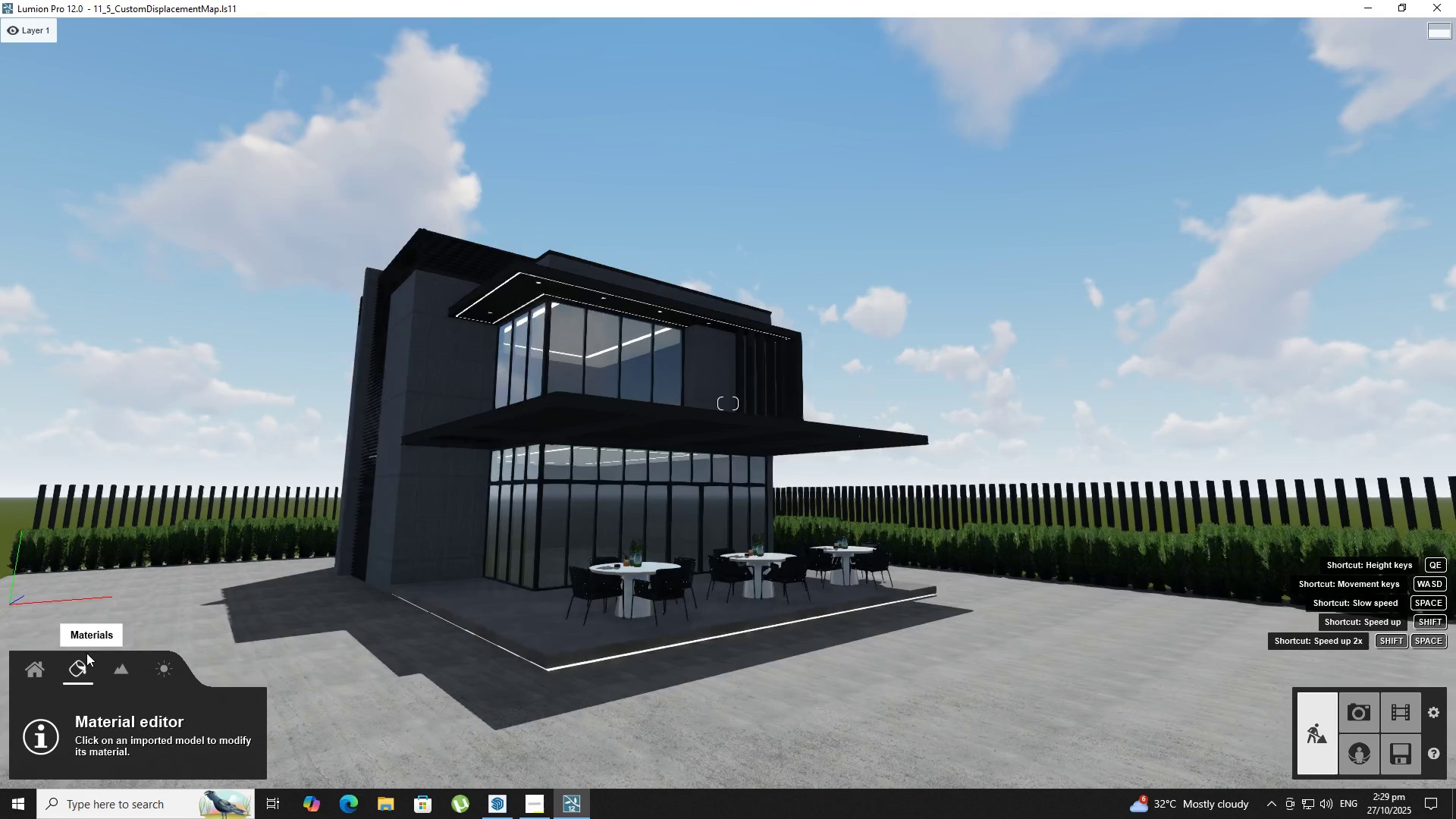 
hold_key(key=S, duration=0.46)
 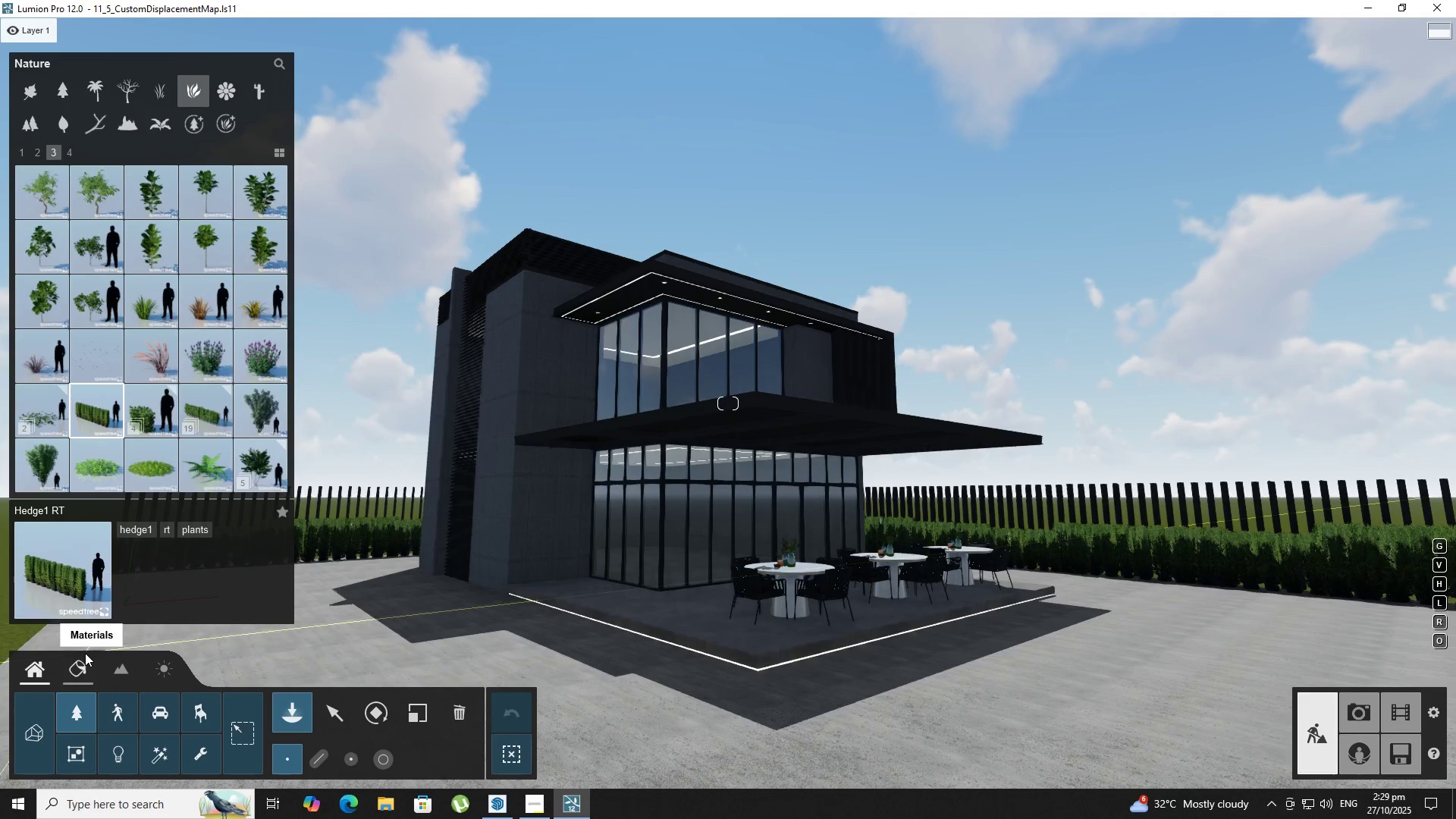 
left_click([85, 653])
 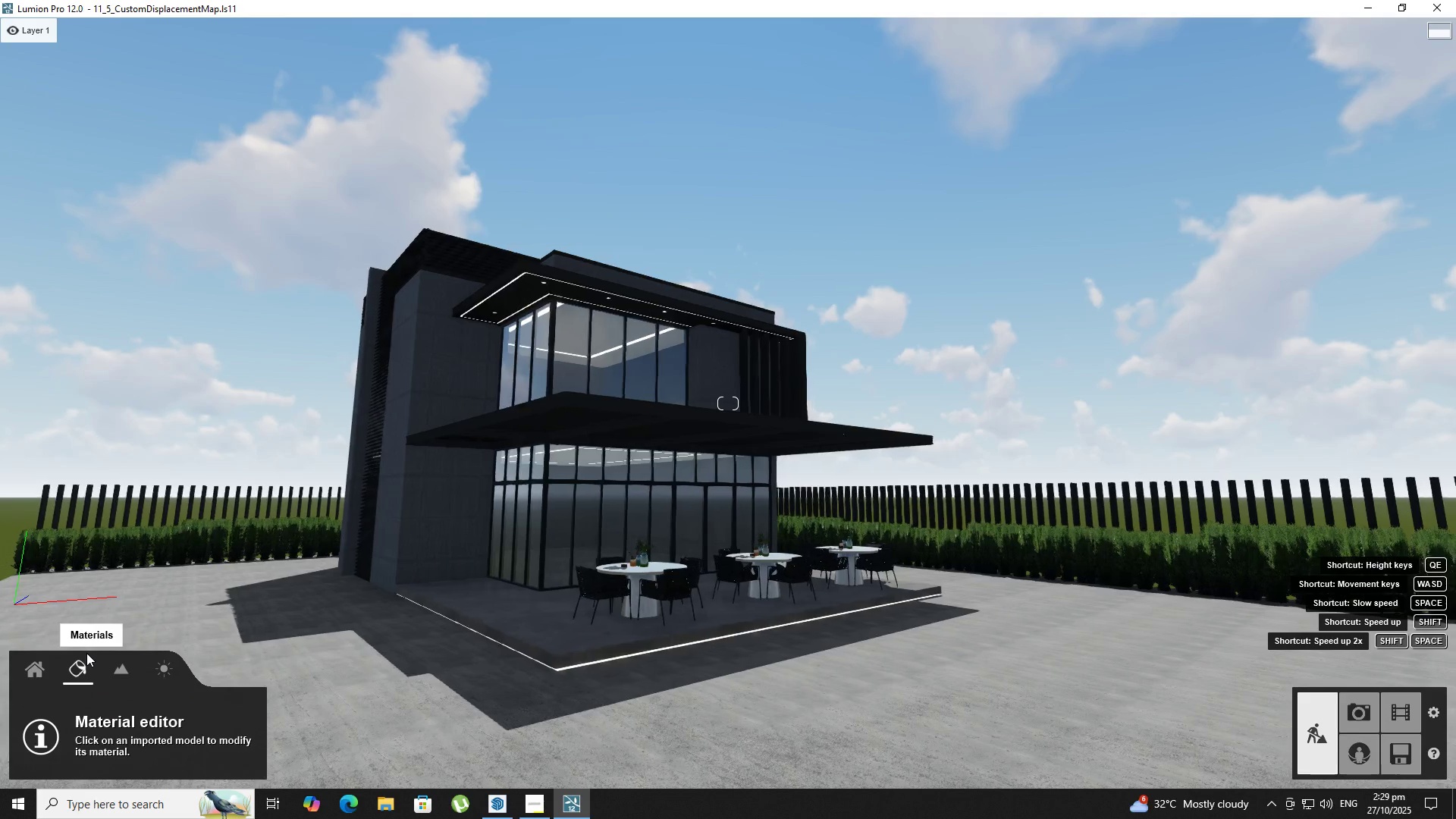 
hold_key(key=Q, duration=0.46)
 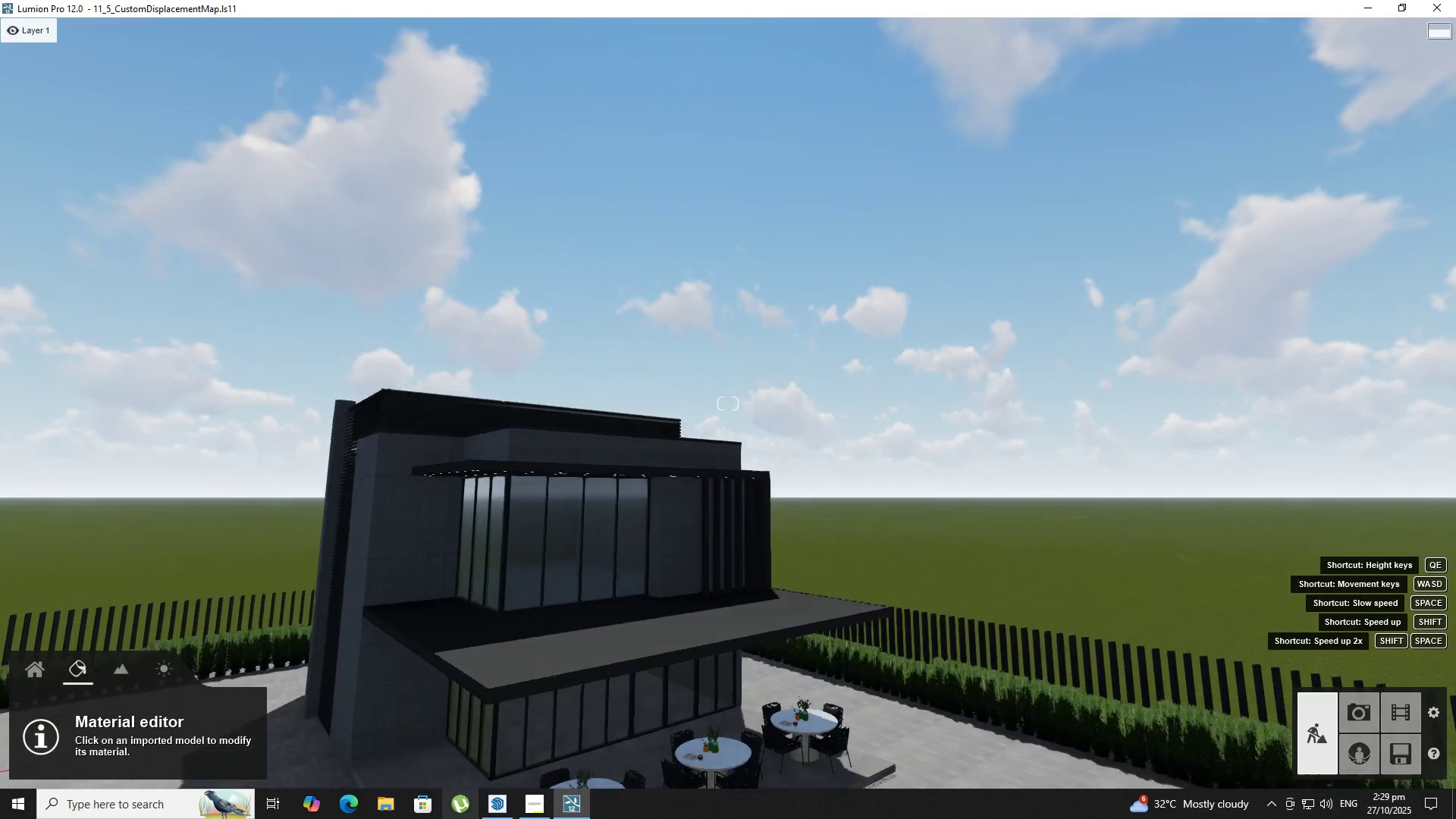 
type(DEde)
 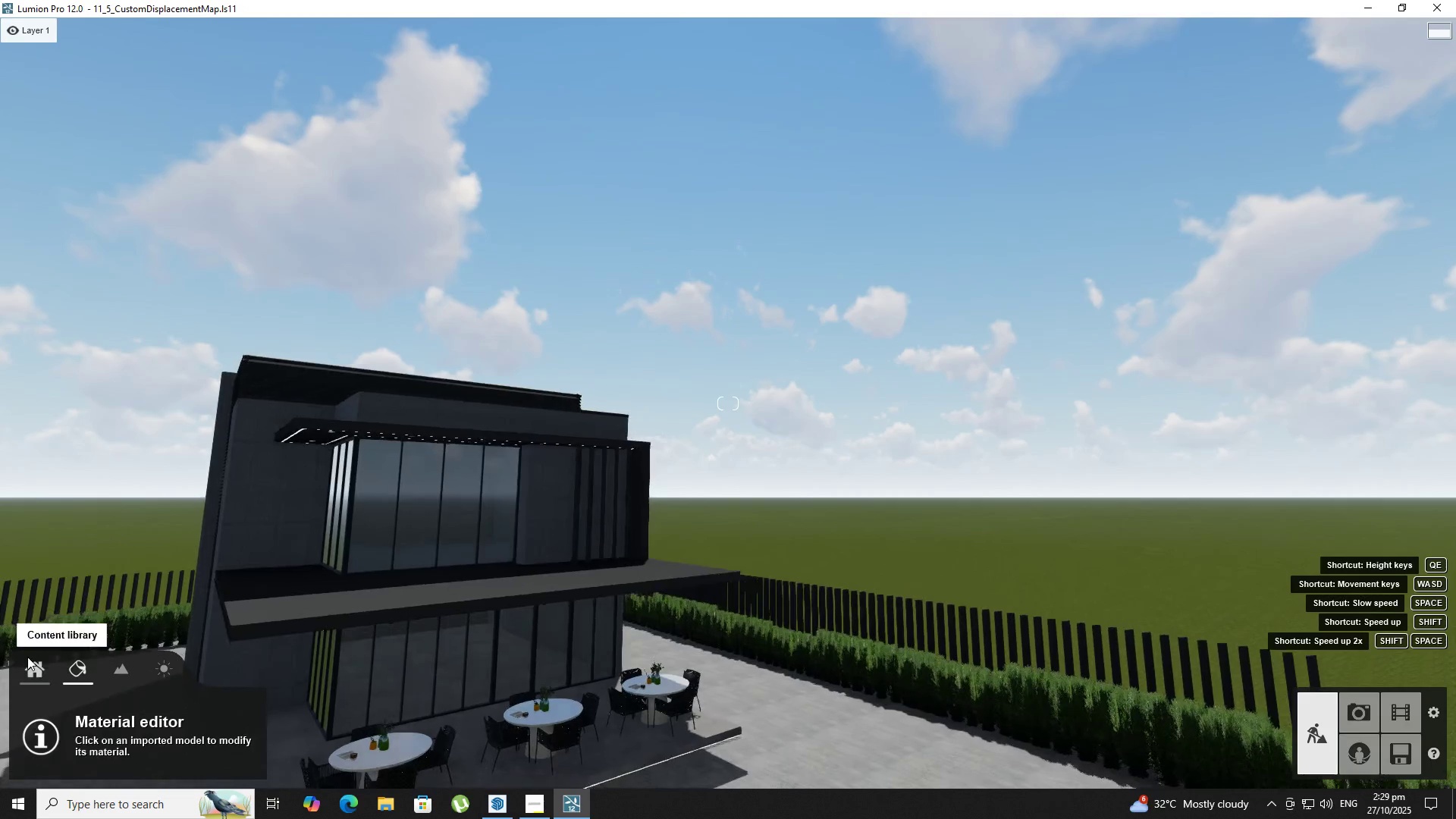 
left_click([27, 657])
 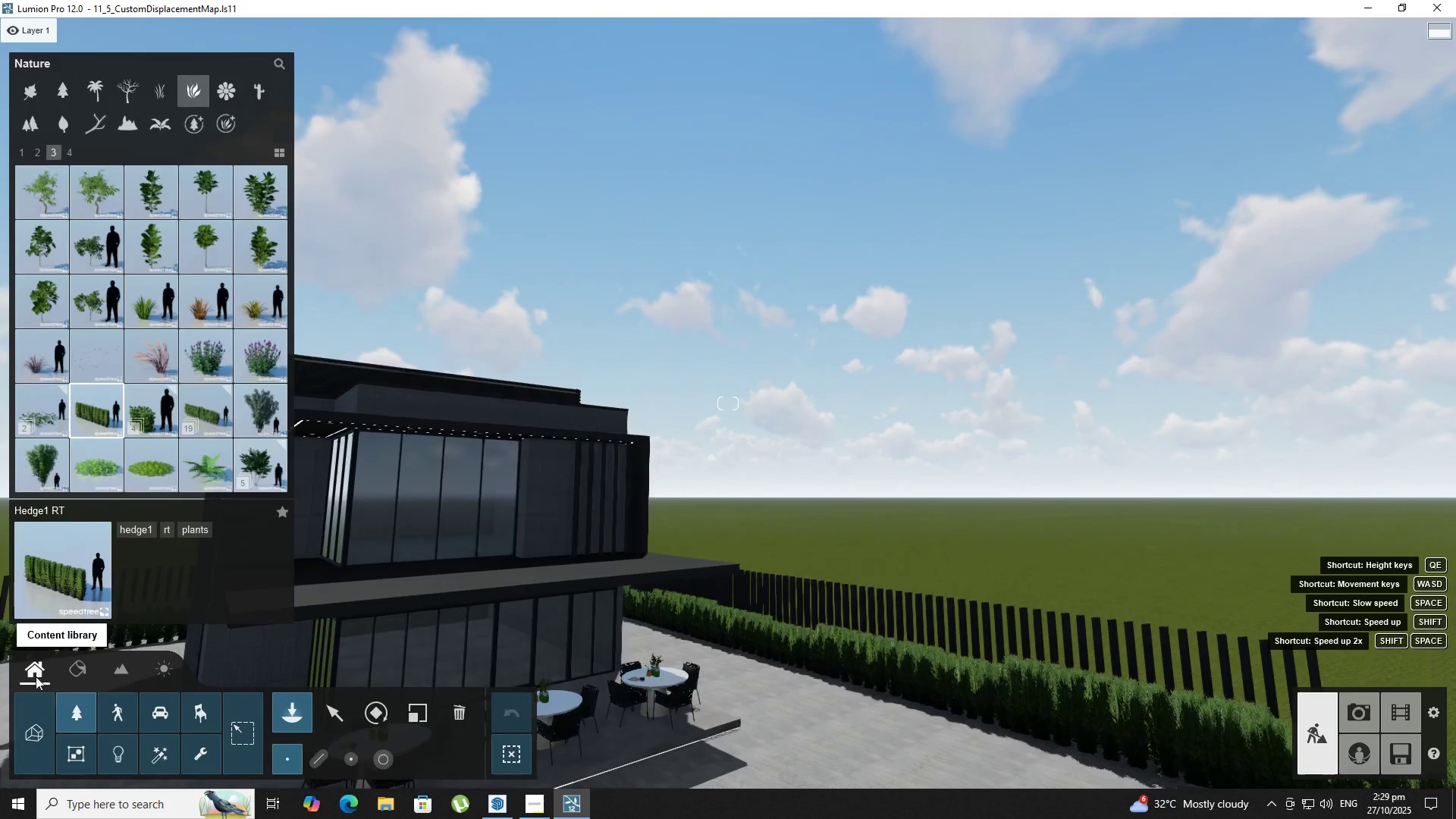 
hold_key(key=D, duration=0.53)
 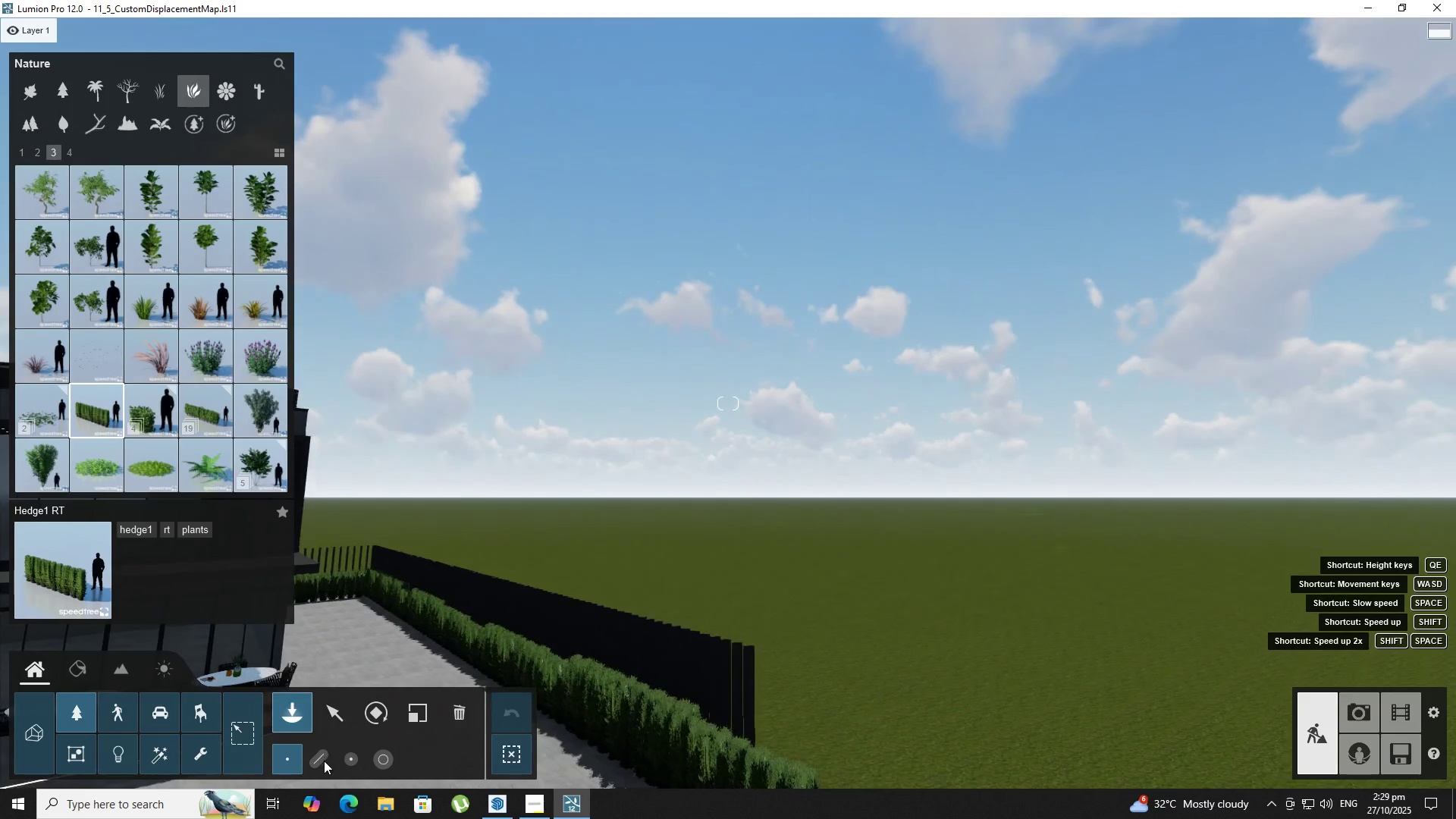 
hold_key(key=ShiftLeft, duration=0.54)
 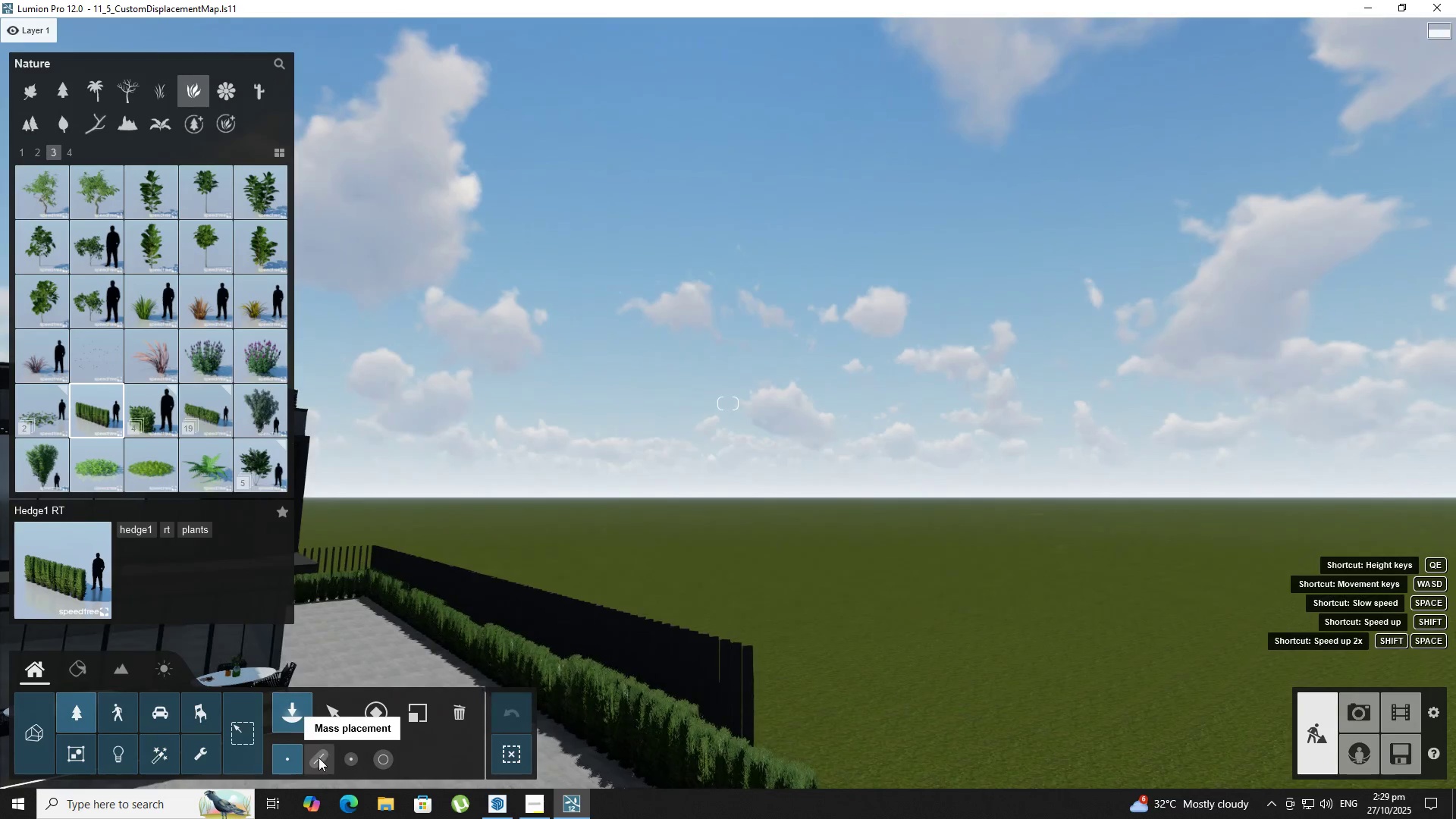 
left_click([318, 757])
 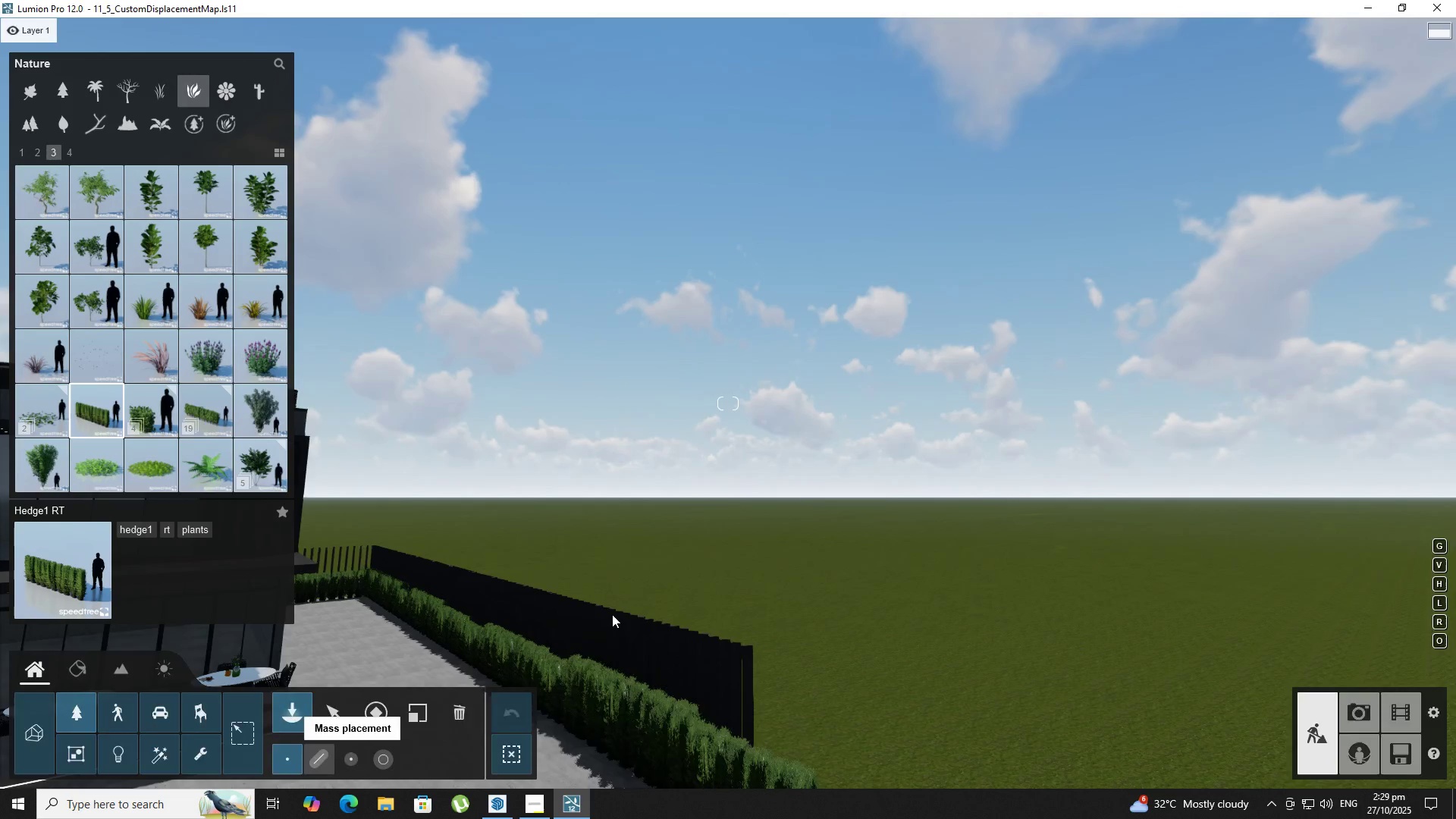 
hold_key(key=ShiftLeft, duration=0.54)
 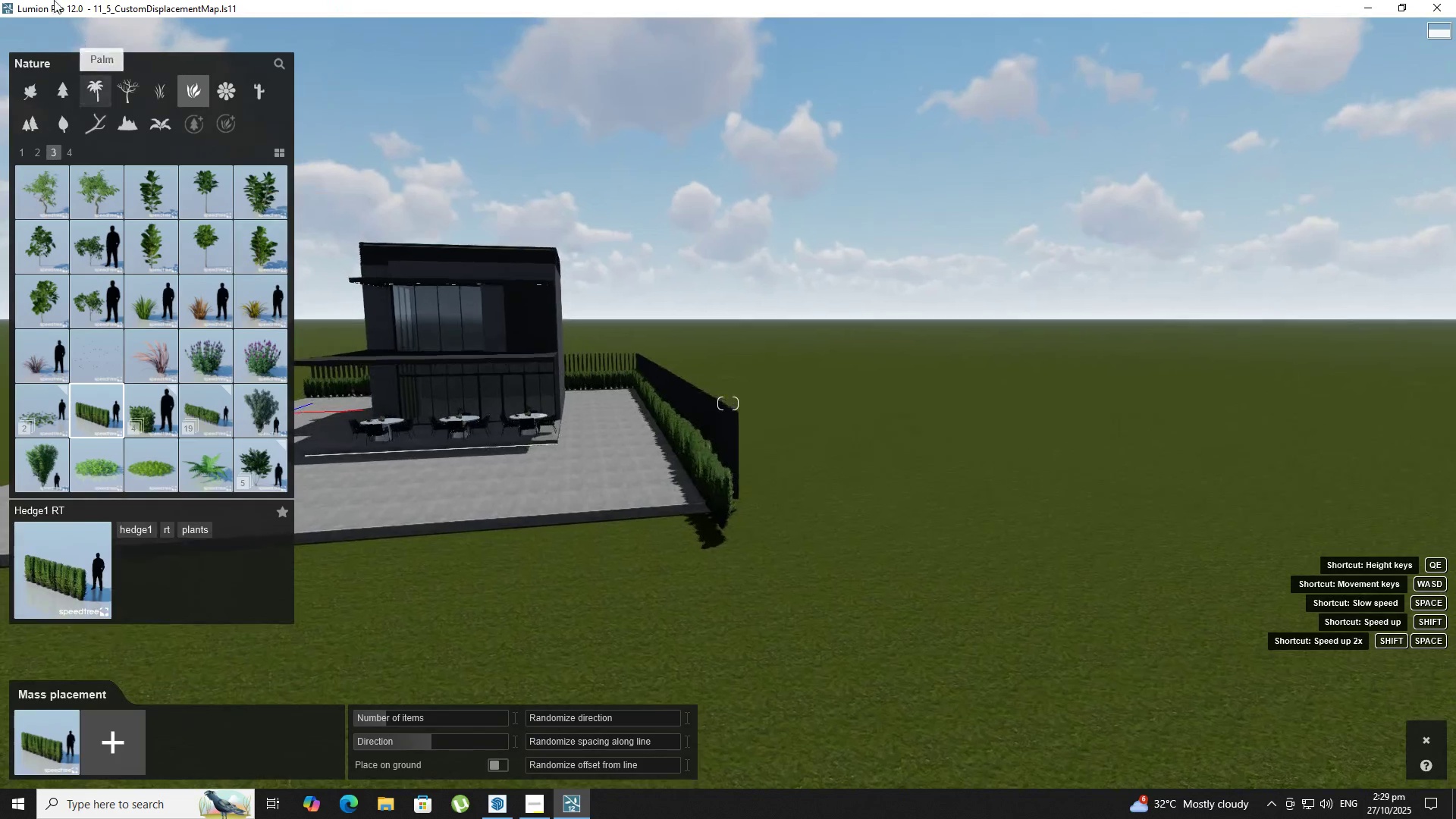 
hold_key(key=D, duration=0.62)
 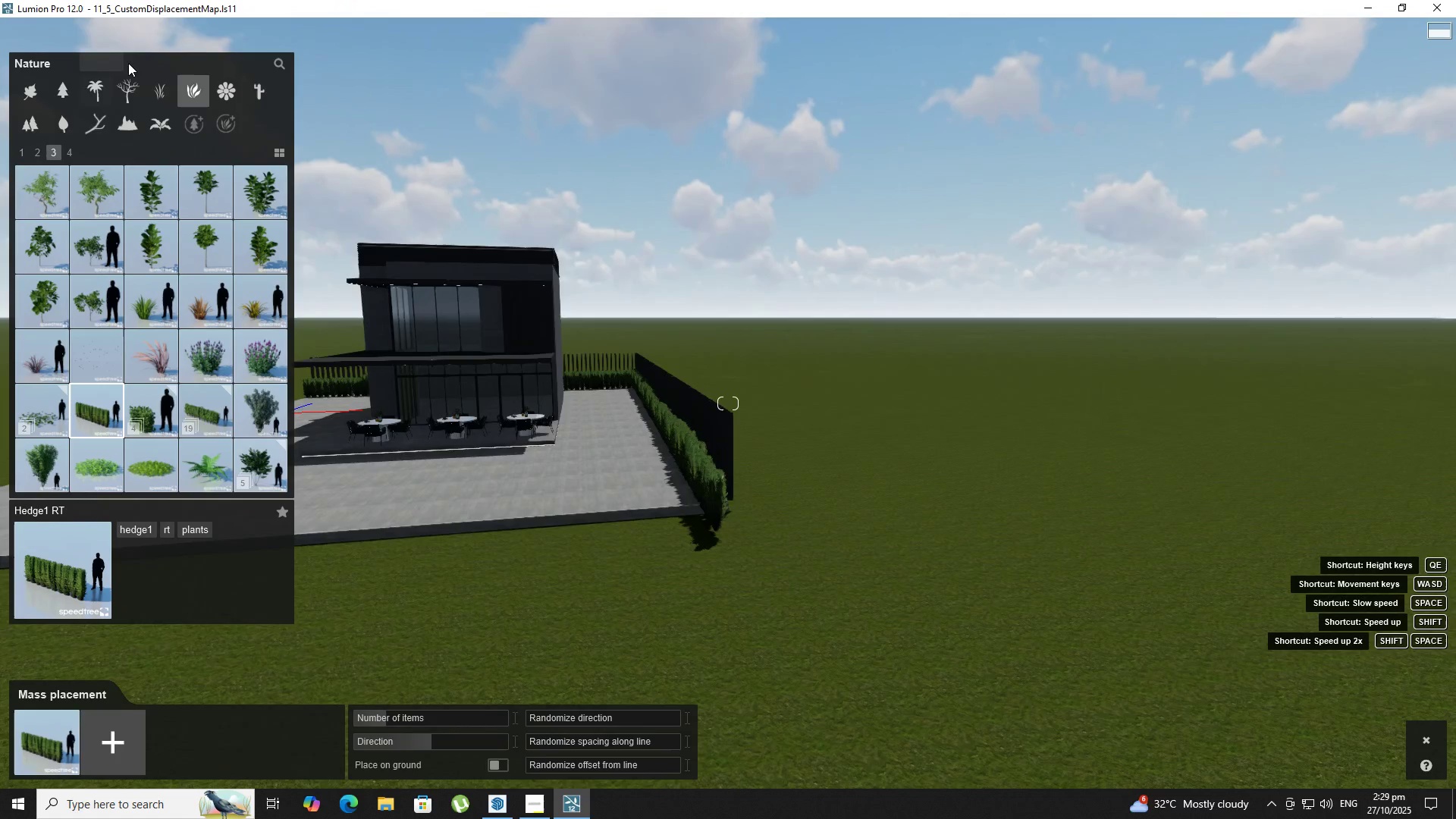 
hold_key(key=S, duration=0.45)
 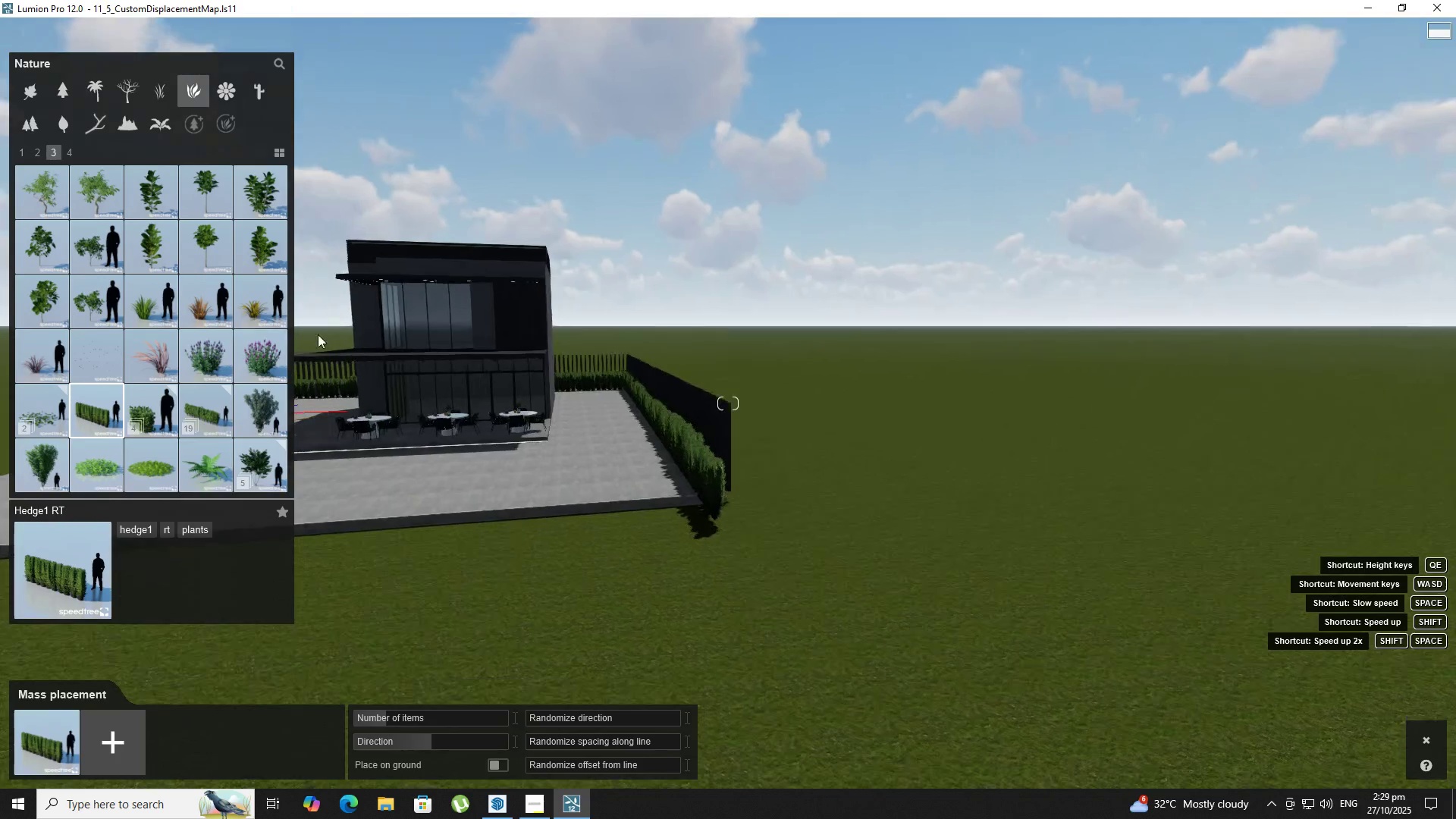 
type(qdd)
 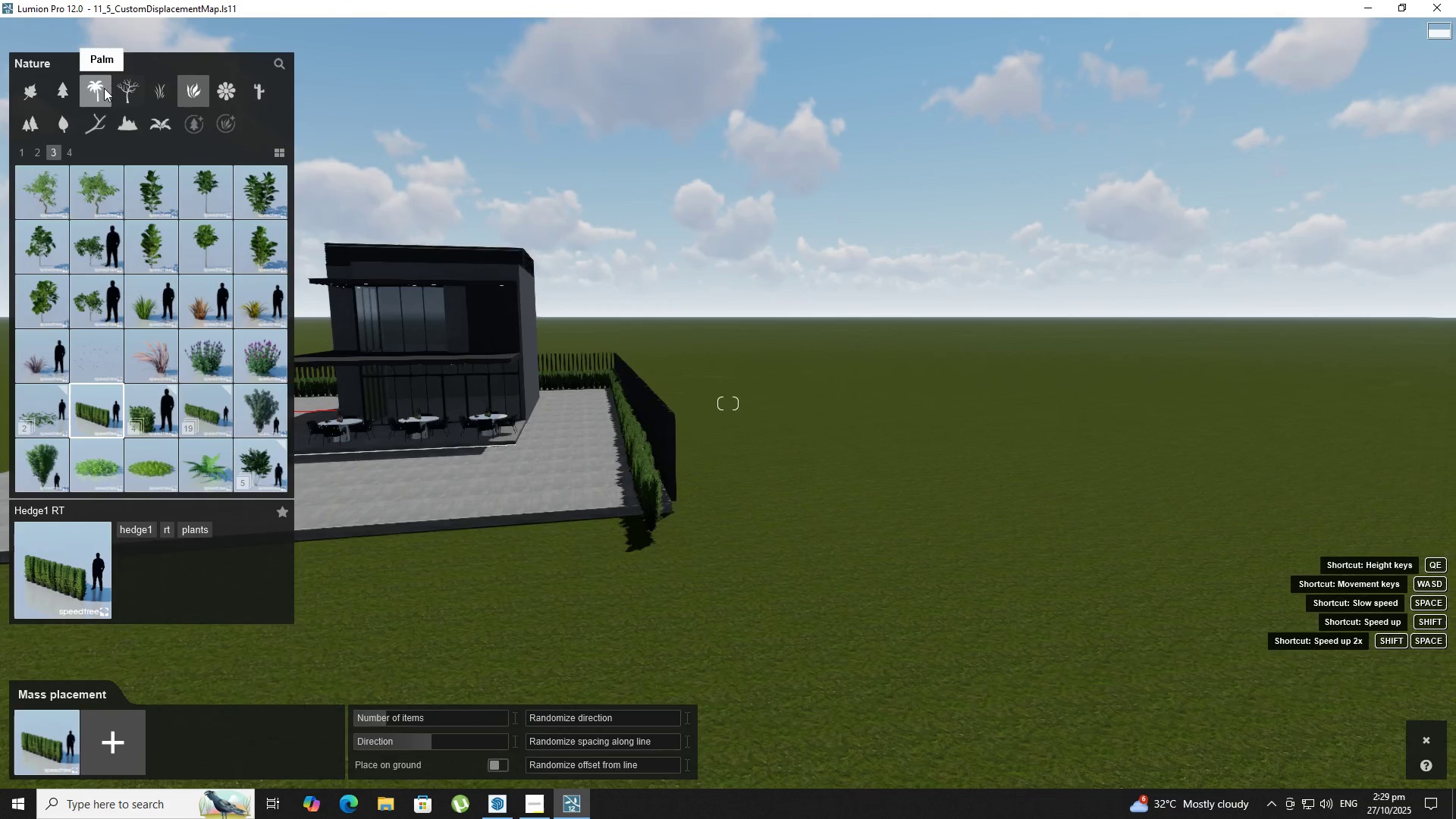 
left_click([104, 88])
 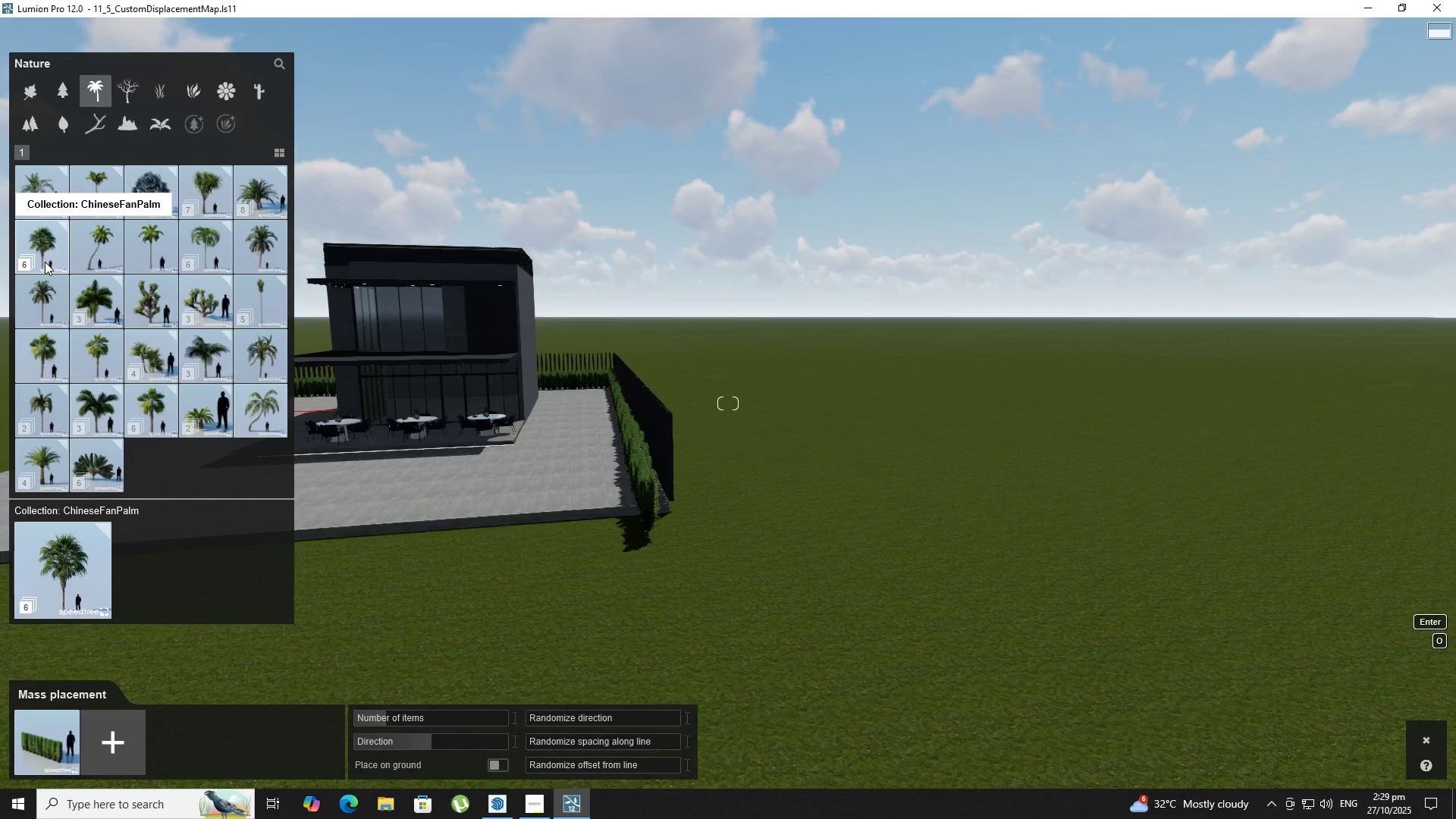 
left_click([44, 262])
 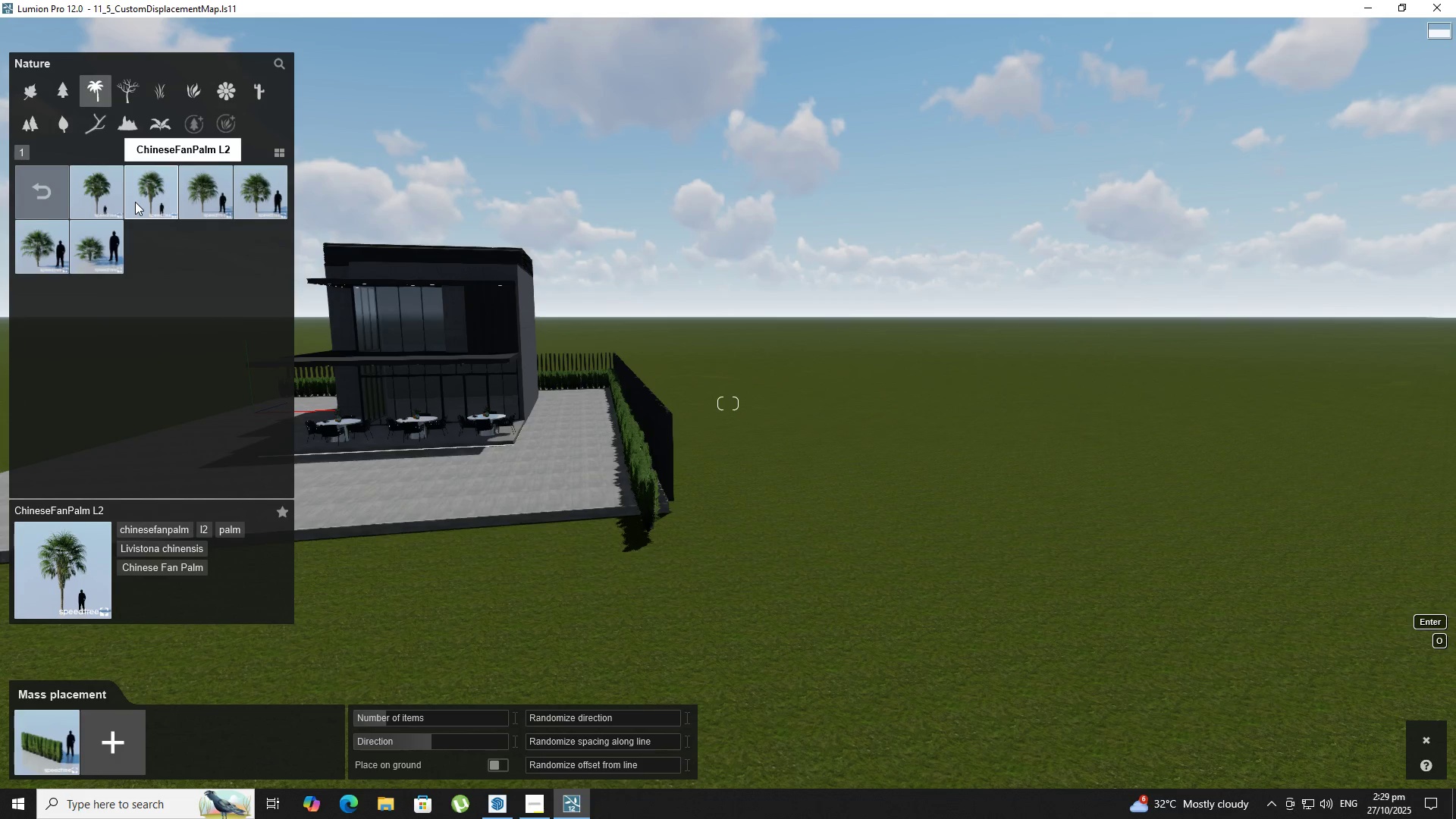 
left_click([209, 202])
 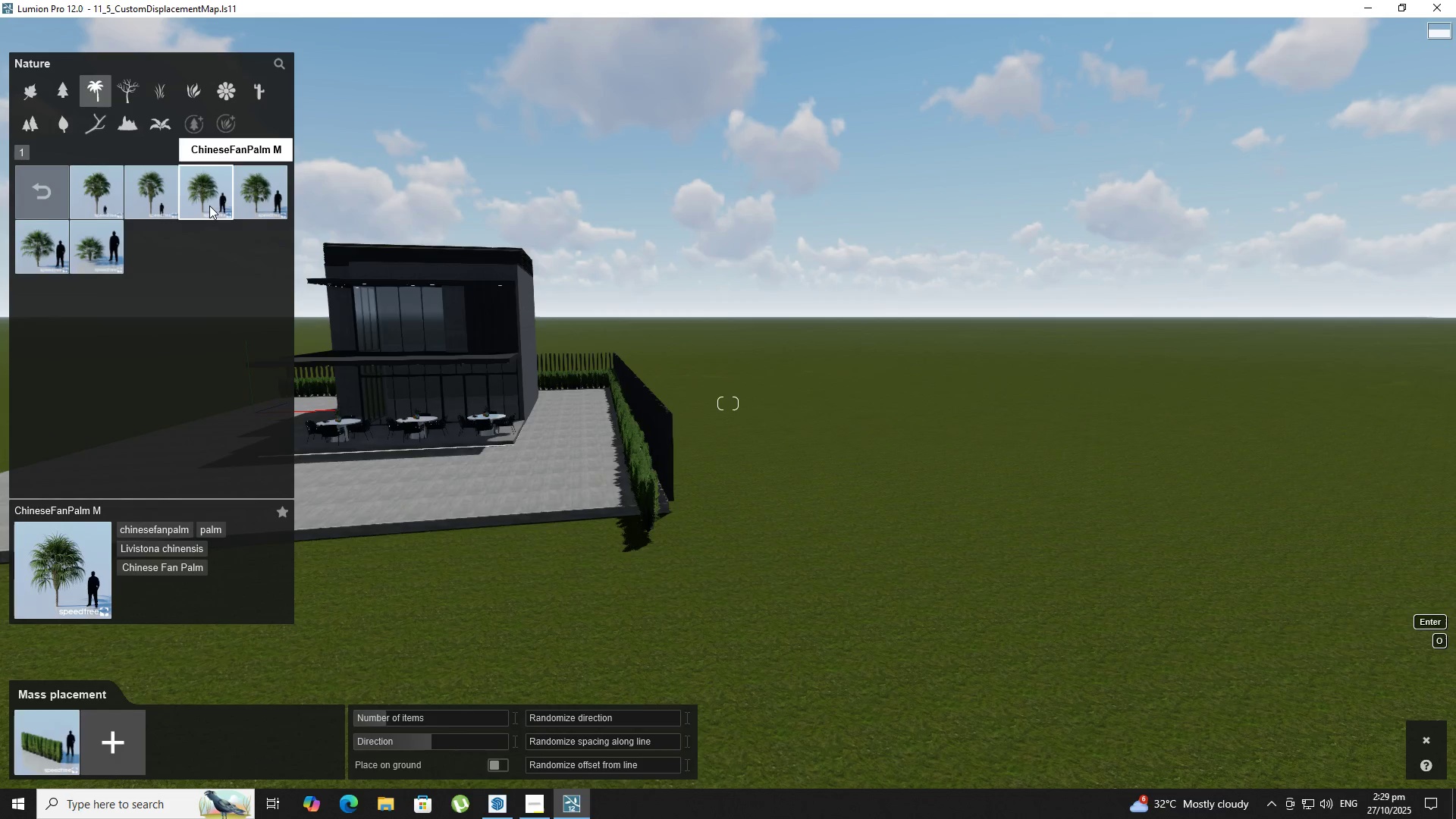 
hold_key(key=D, duration=0.64)
 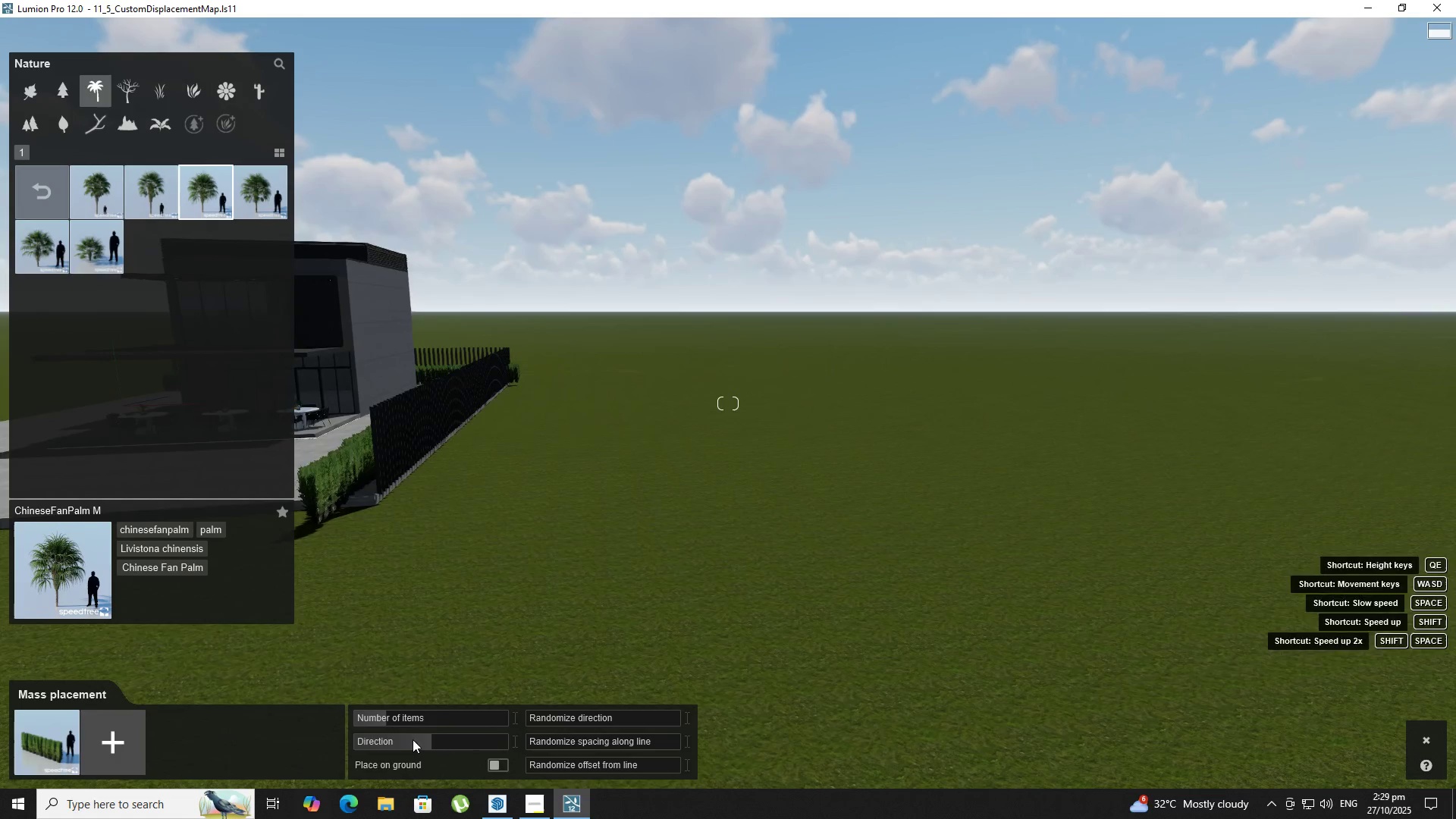 
hold_key(key=ShiftLeft, duration=0.5)
right_click([171, 231])
 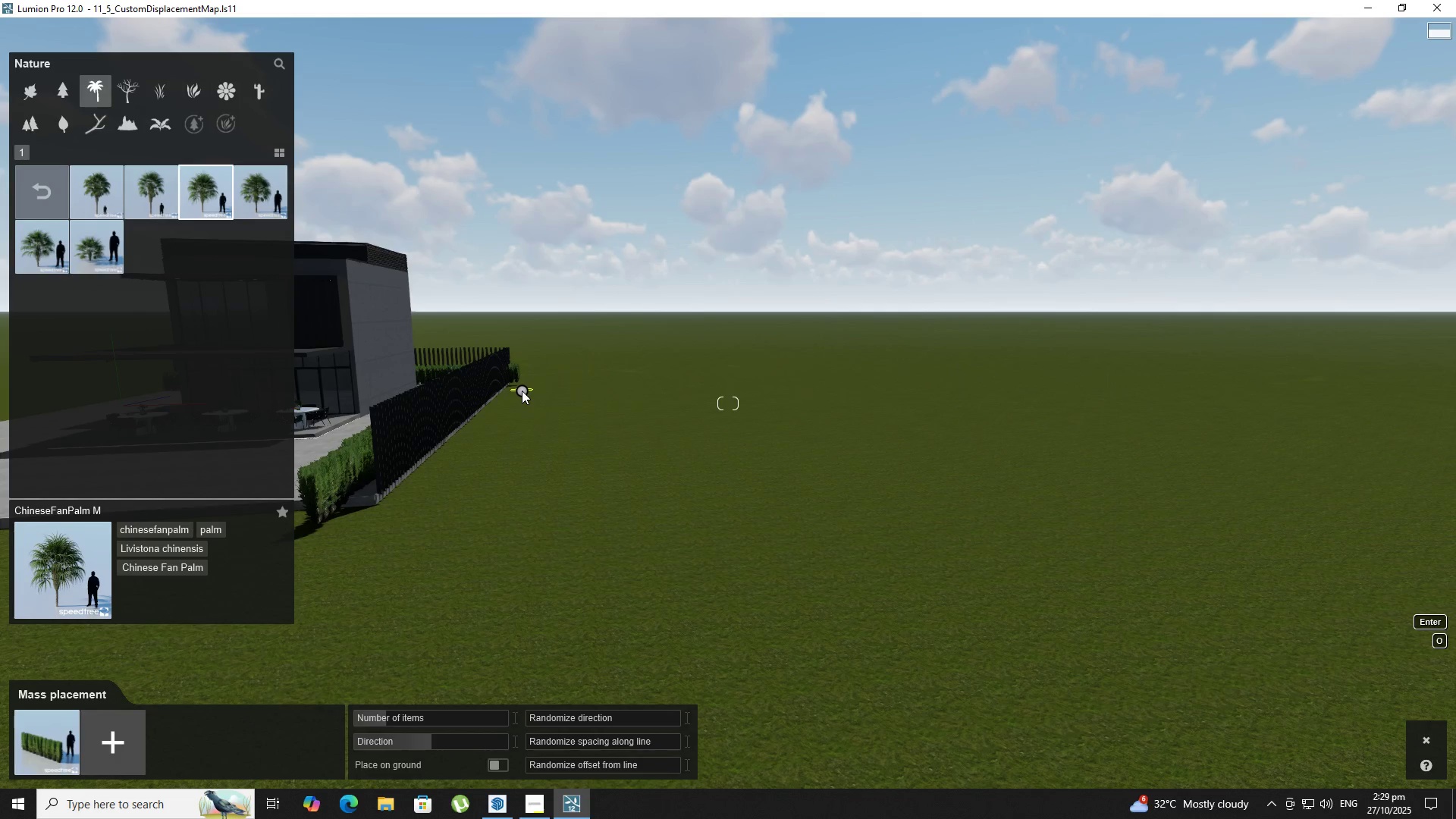 
left_click([522, 390])
 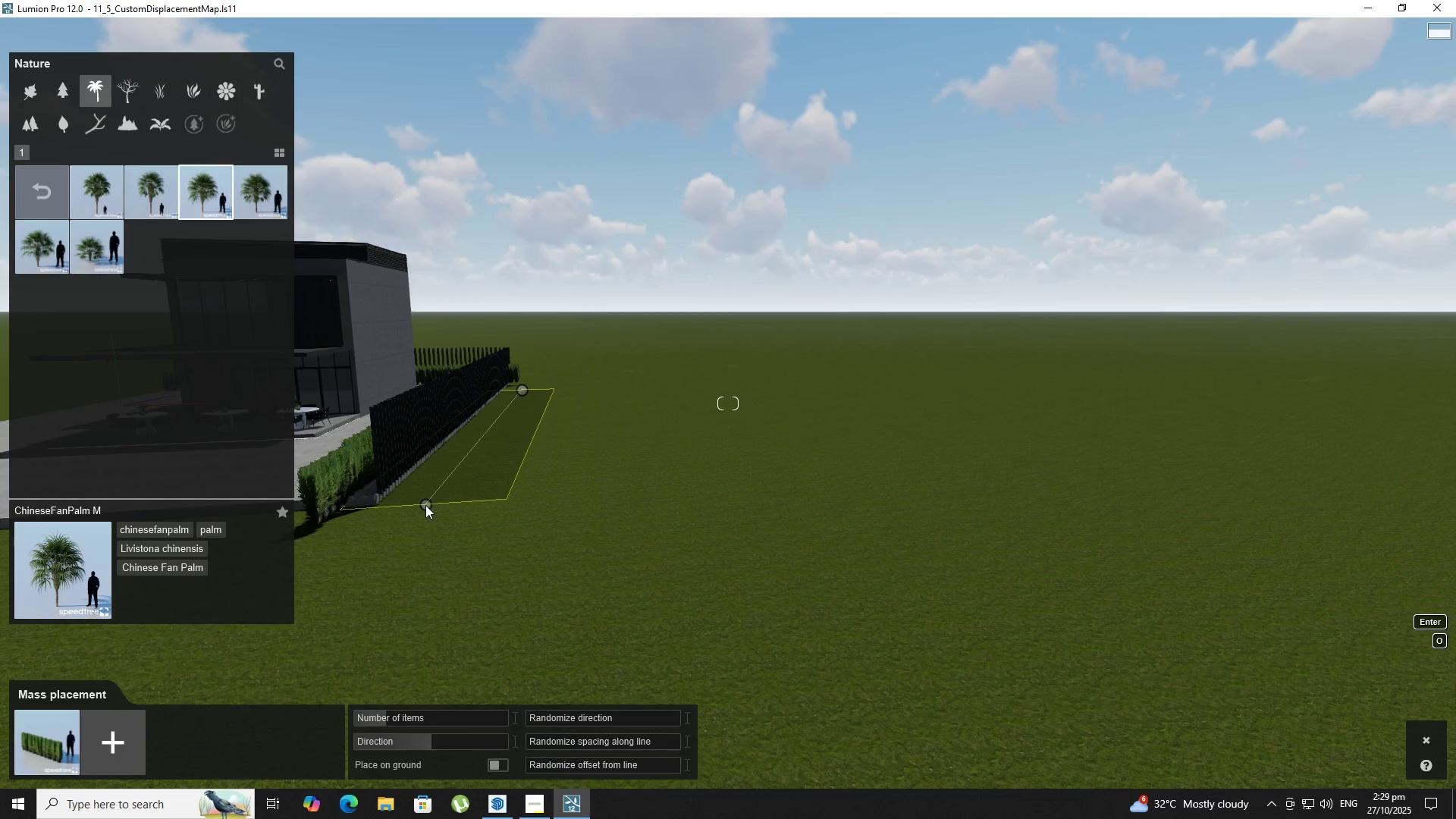 
left_click([425, 505])
 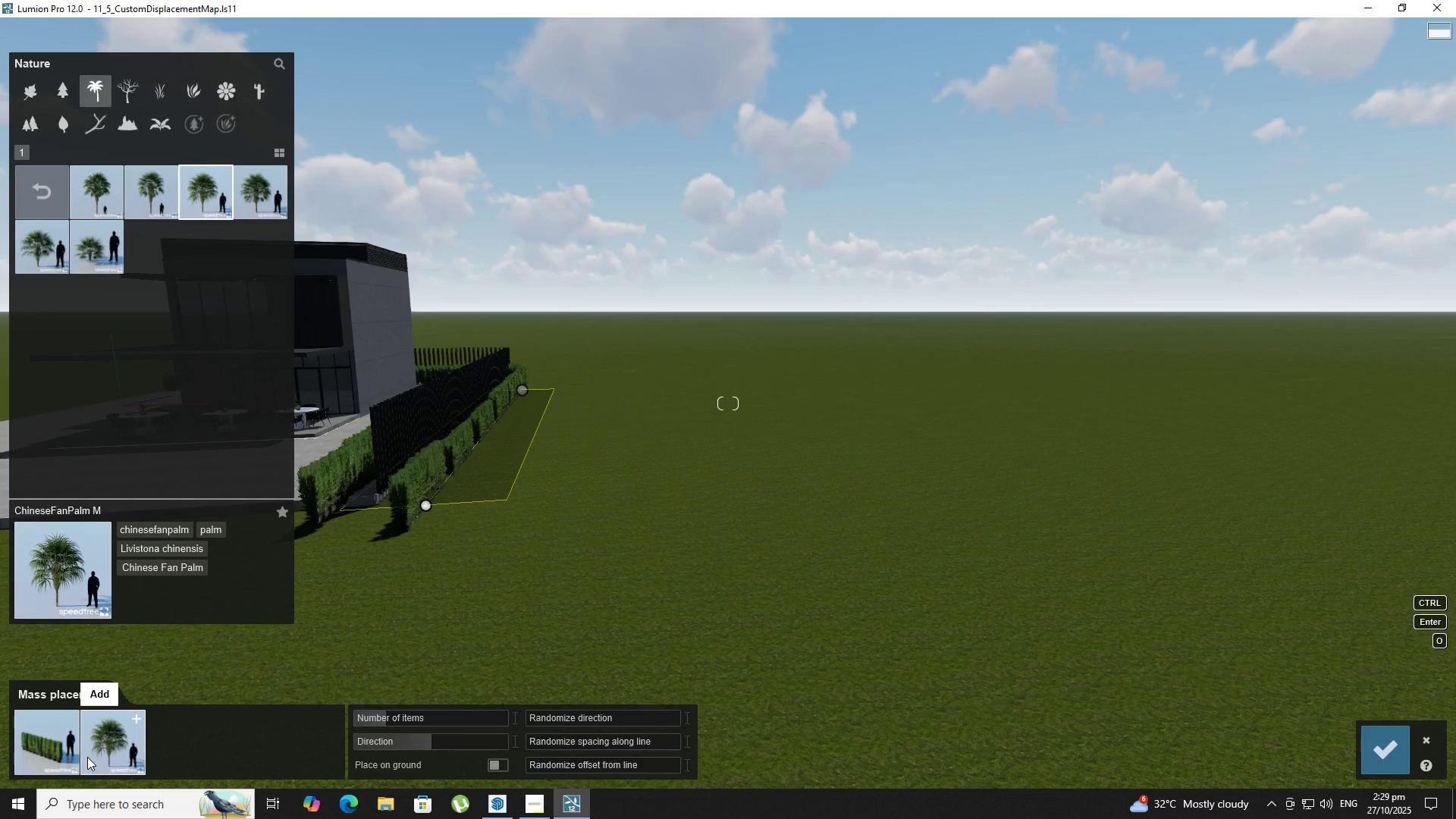 
left_click([115, 739])
 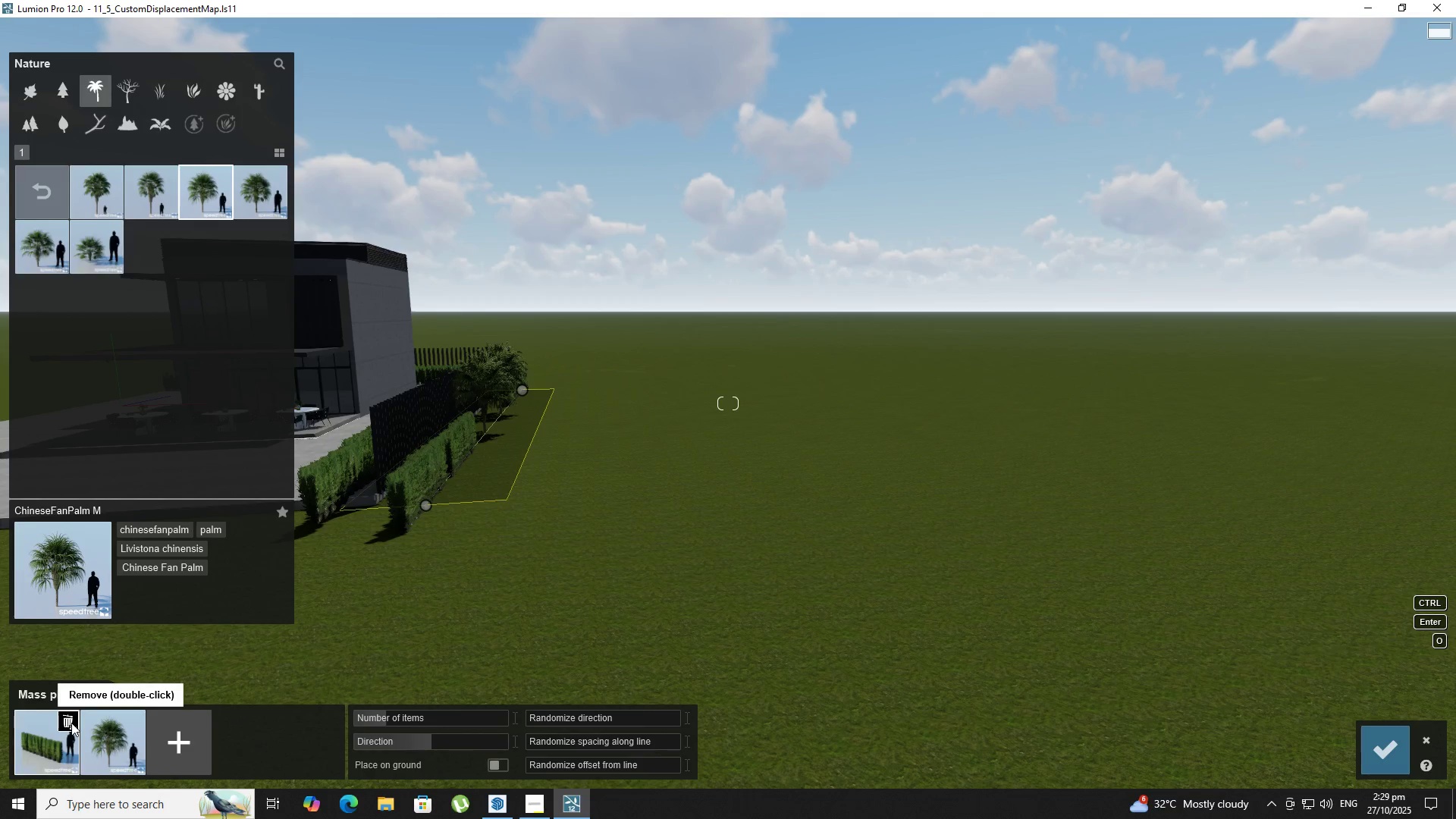 
double_click([71, 723])
 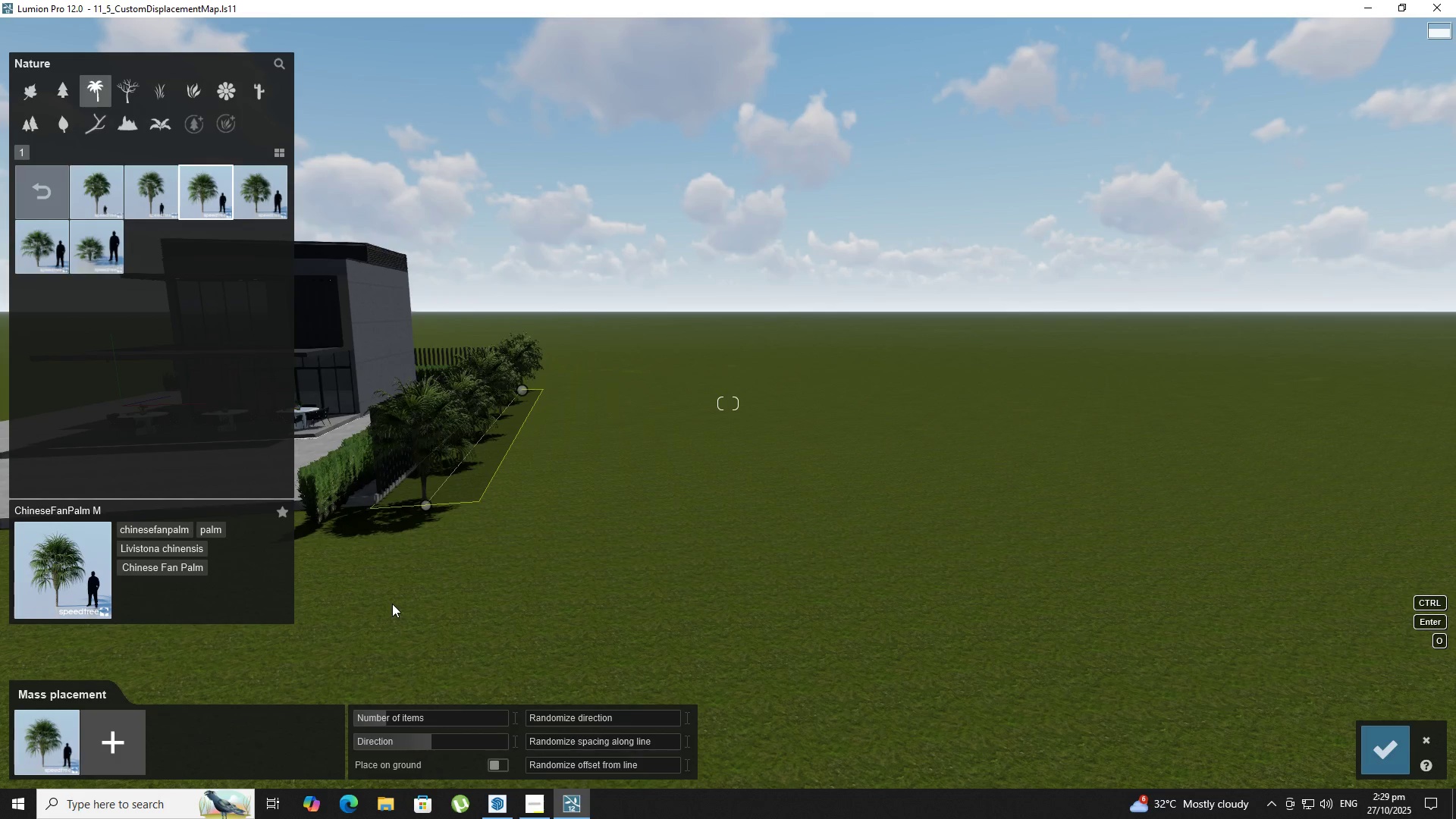 
hold_key(key=A, duration=1.73)
 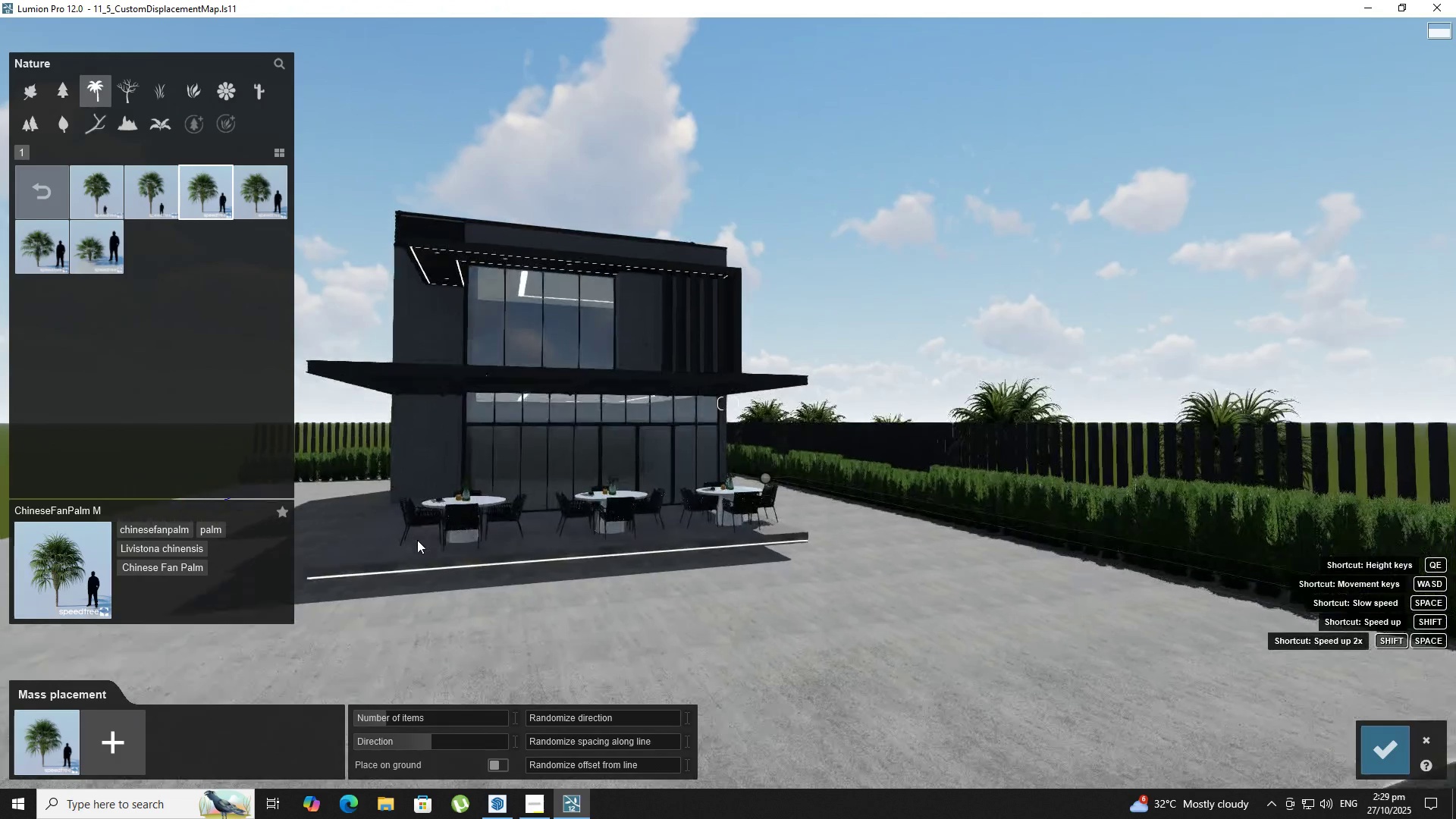 
type(WE)
 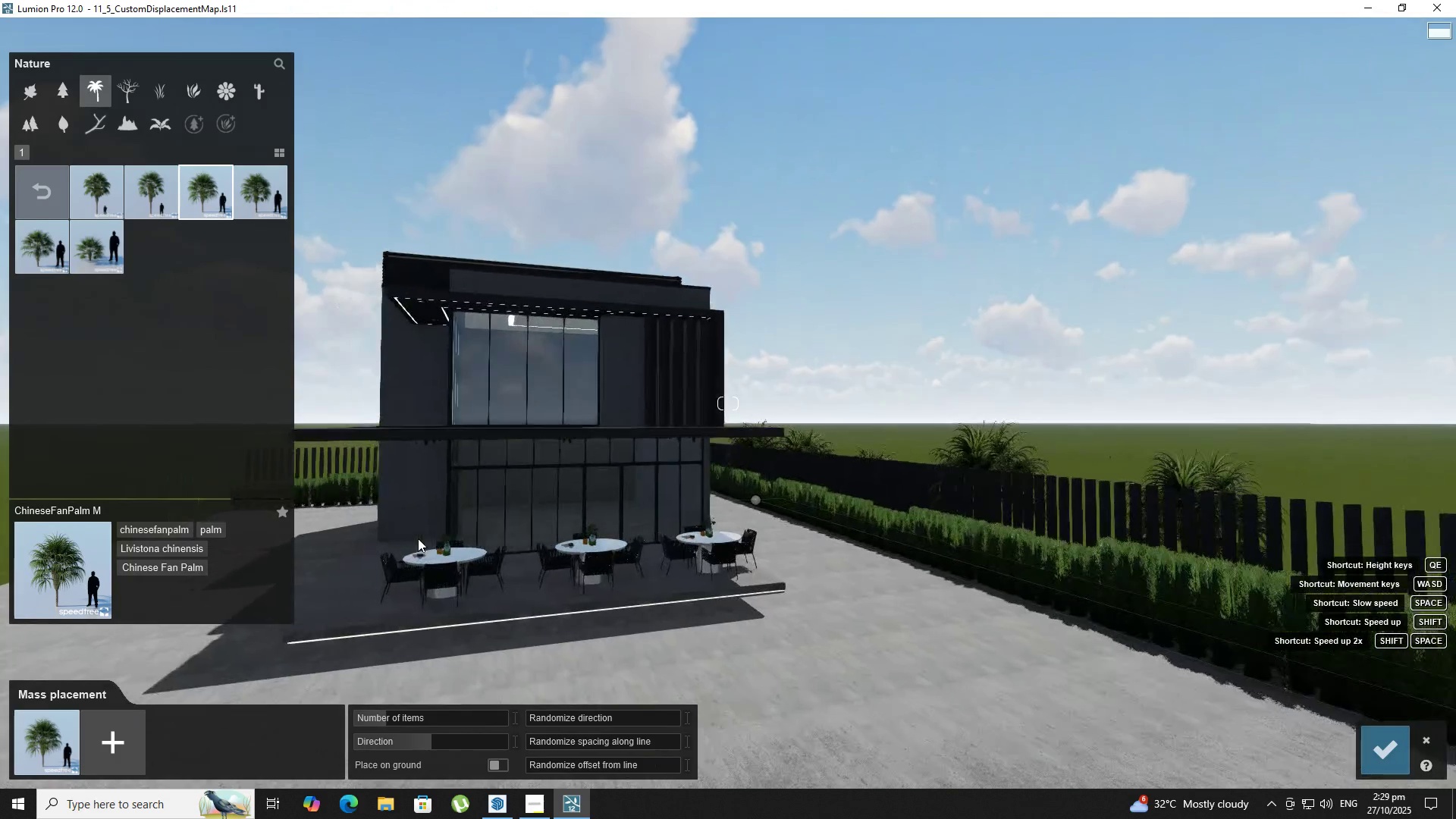 
hold_key(key=W, duration=0.8)
 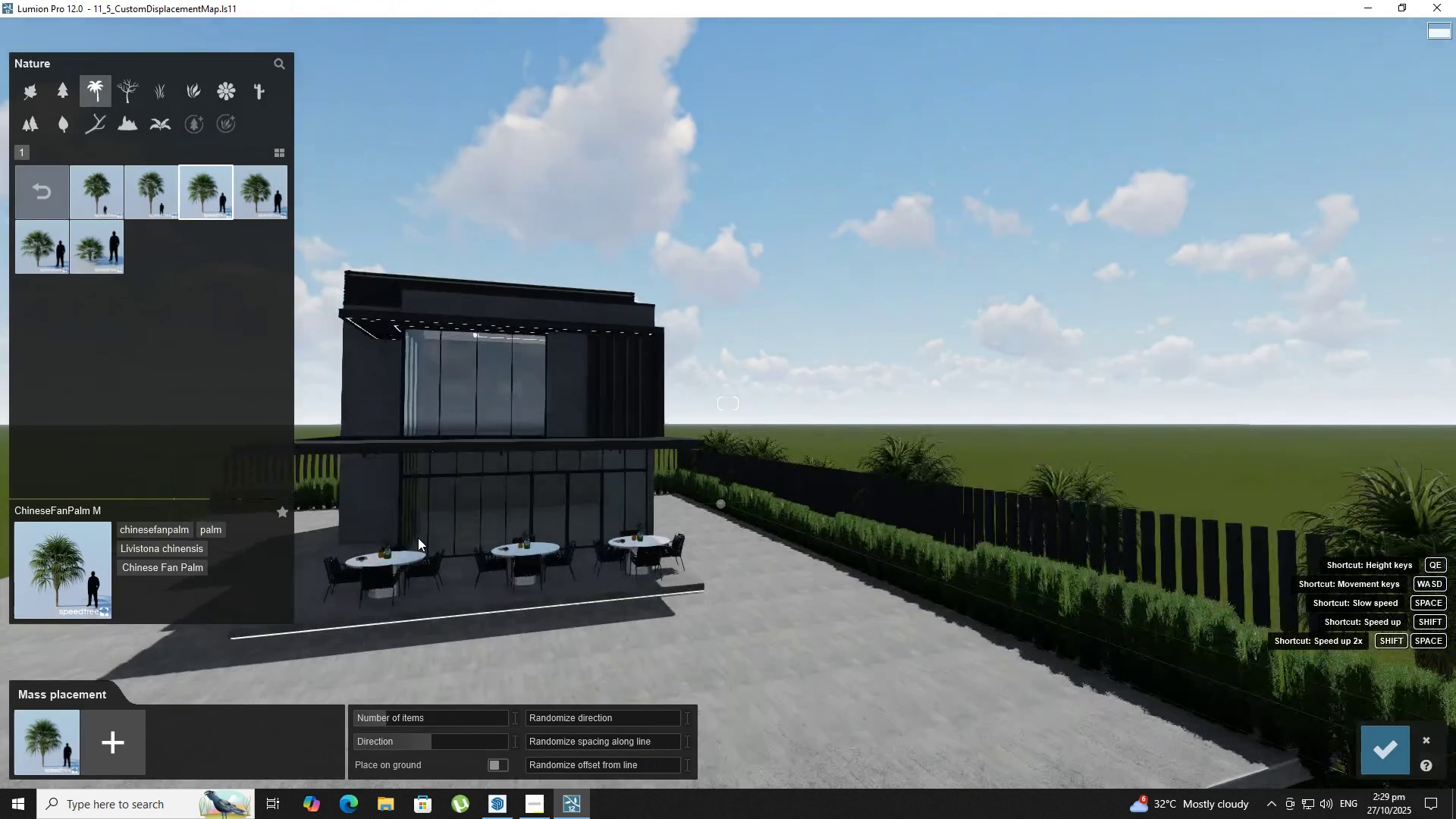 
right_click([418, 538])
 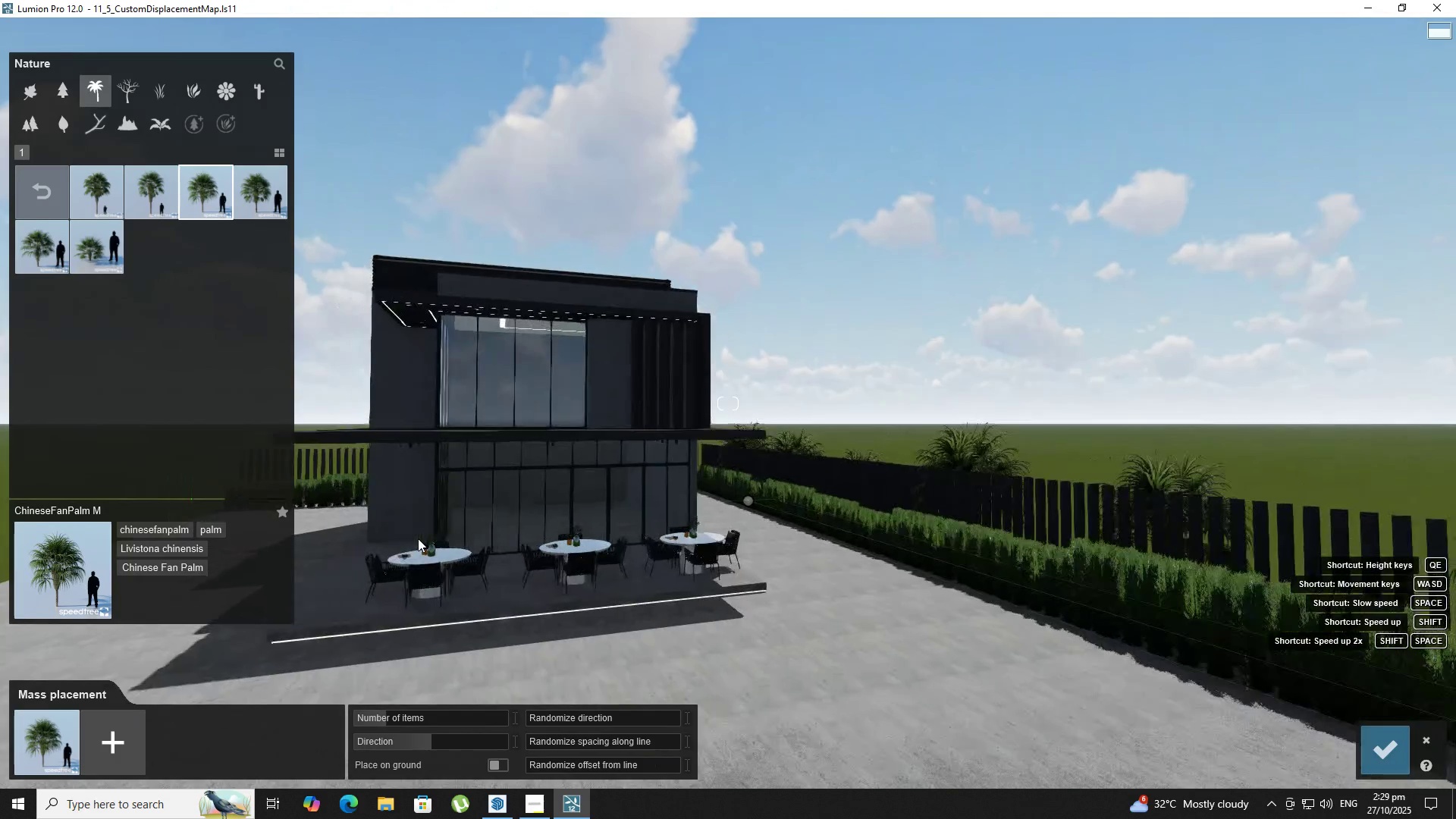 
type(EEqq)
 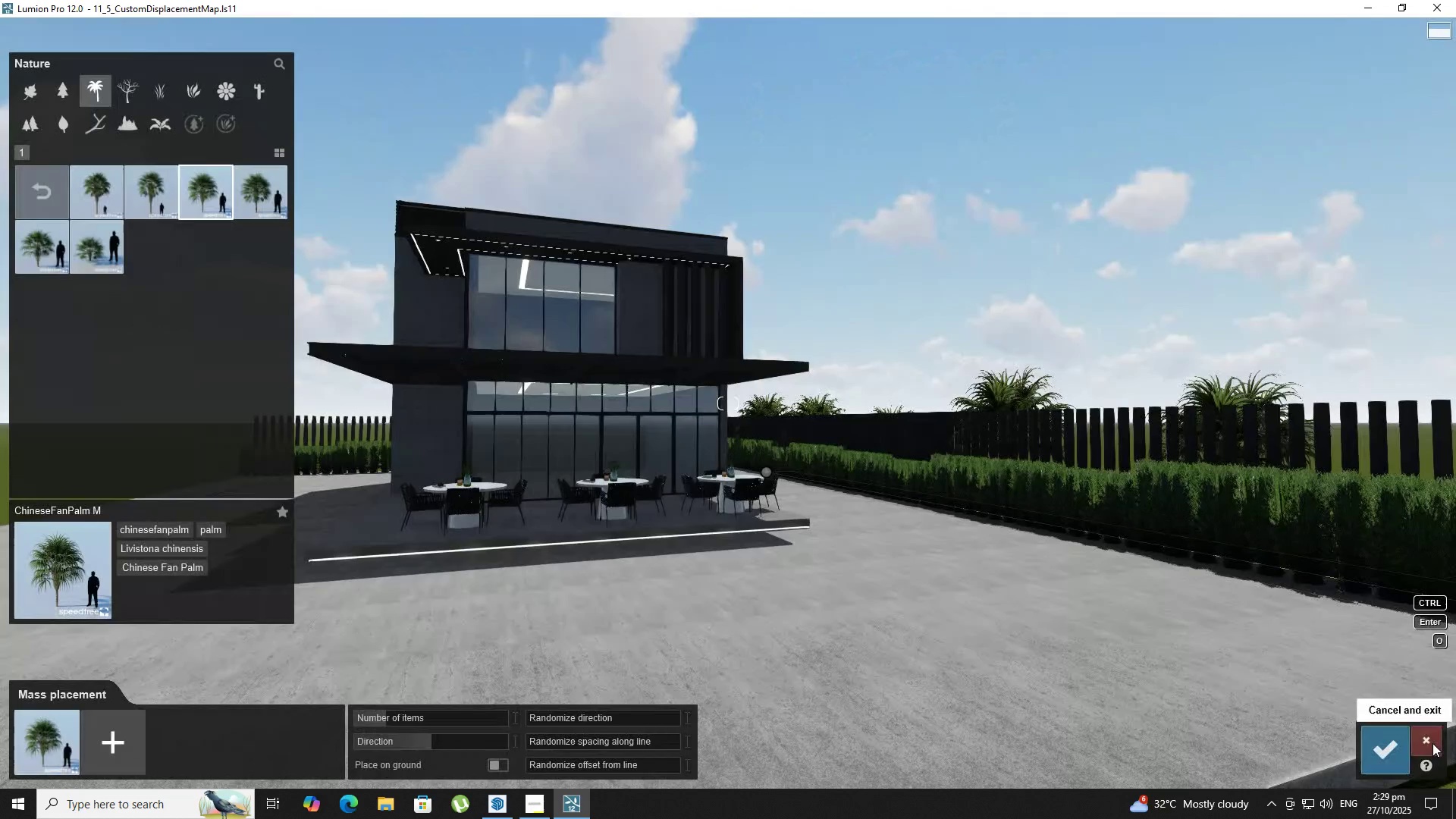 
left_click([1432, 743])
 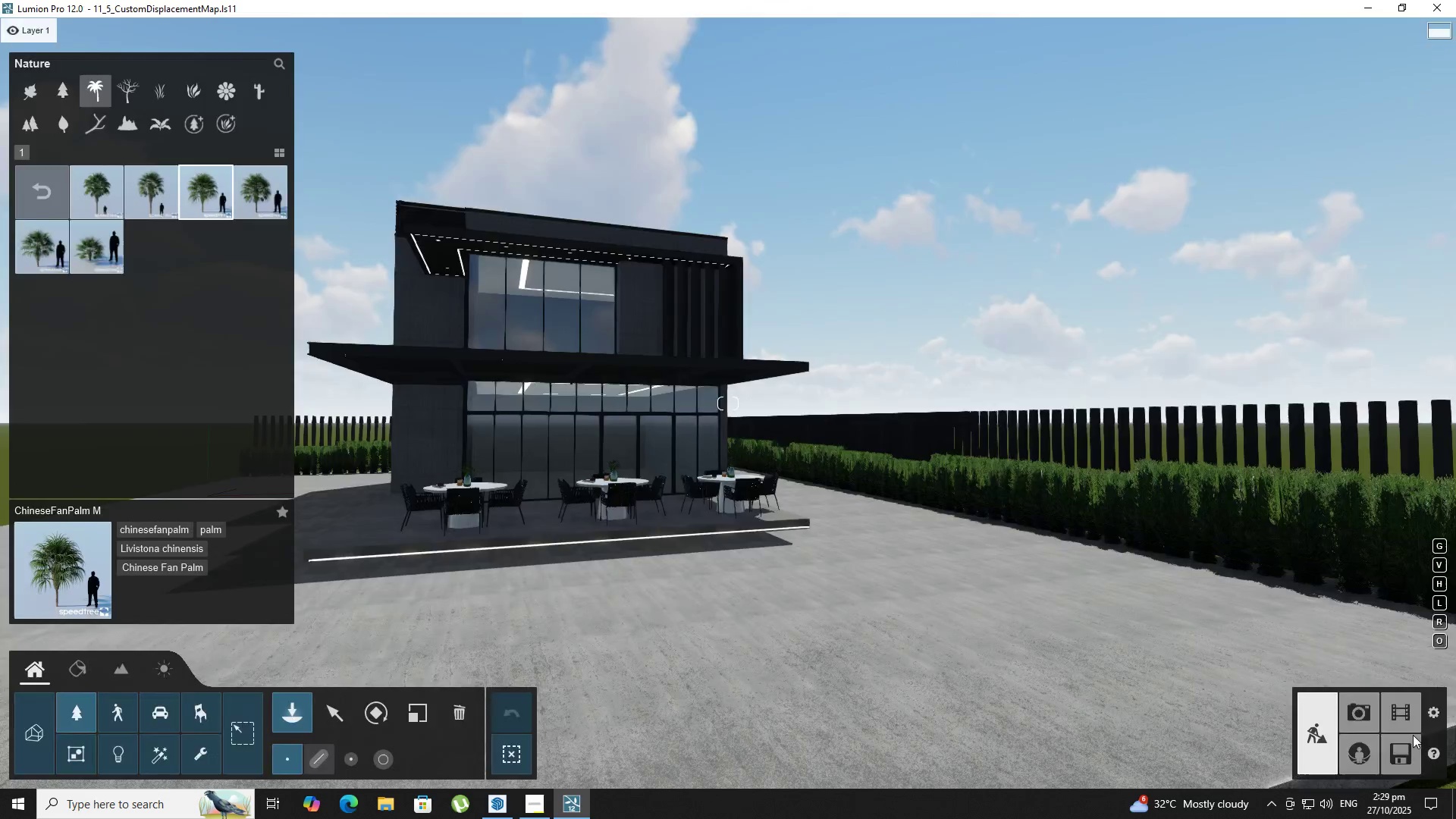 
hold_key(key=D, duration=0.61)
 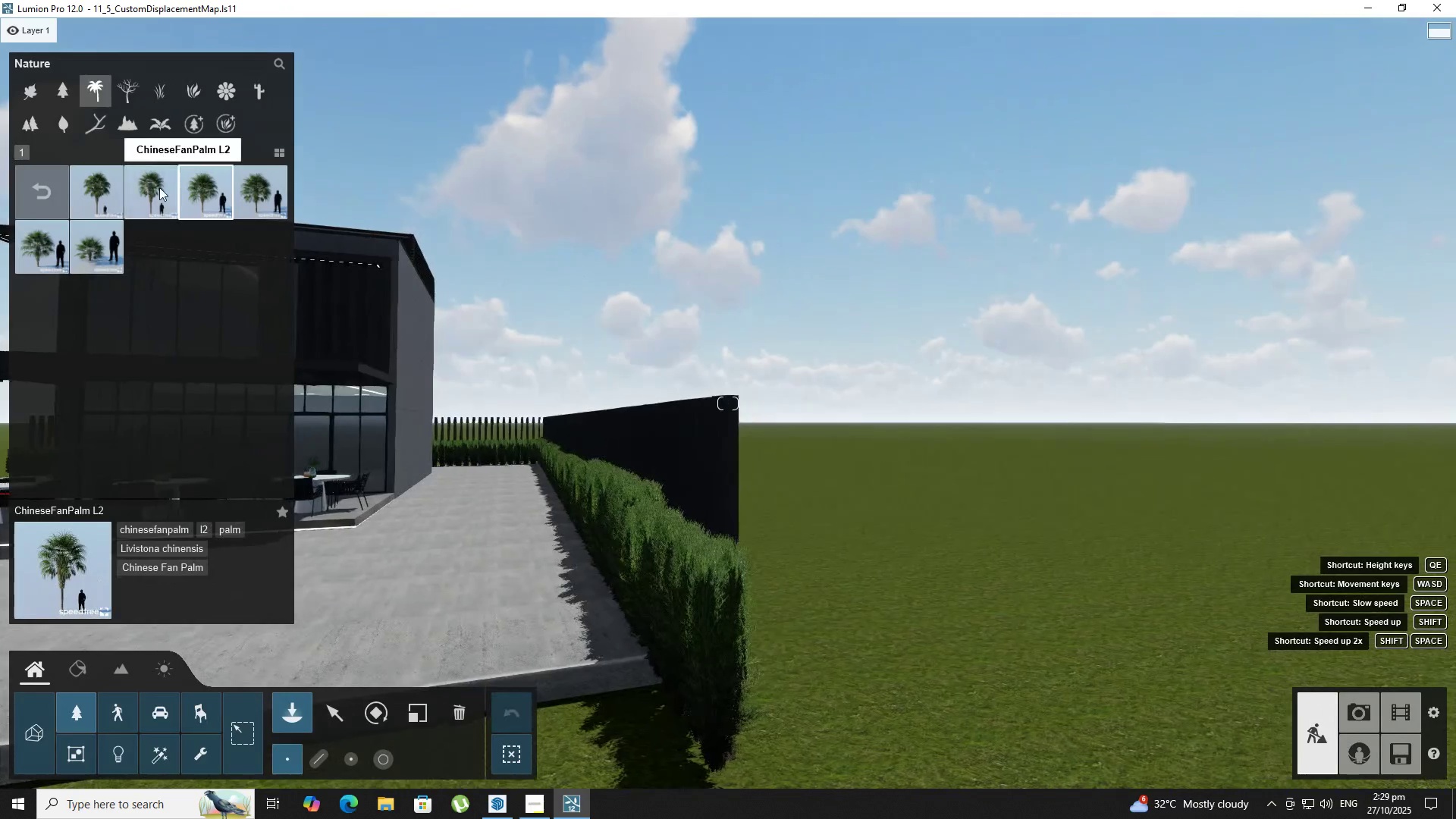 
hold_key(key=ShiftLeft, duration=0.5)
 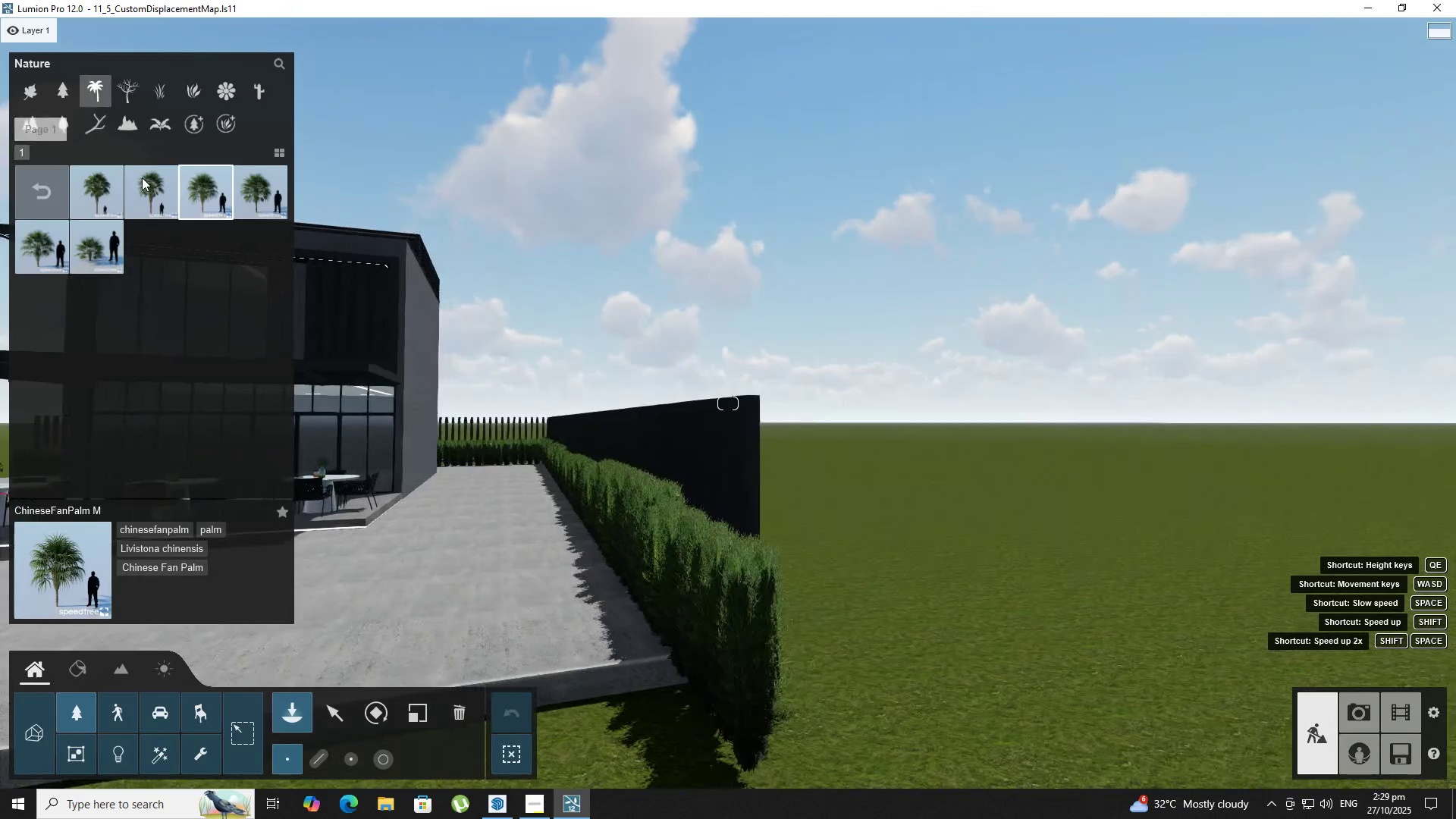 
type(dsd)
 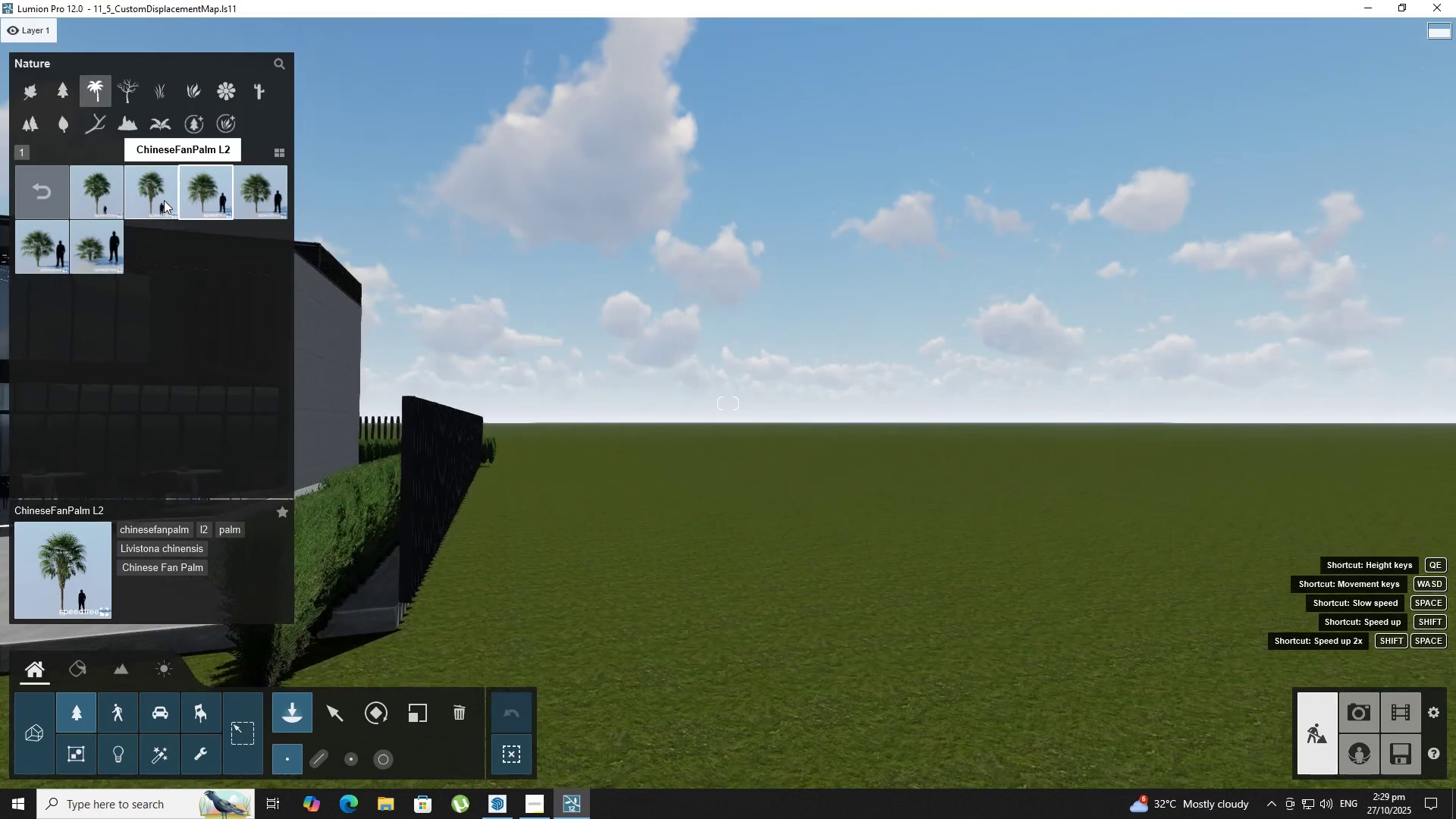 
left_click([164, 200])
 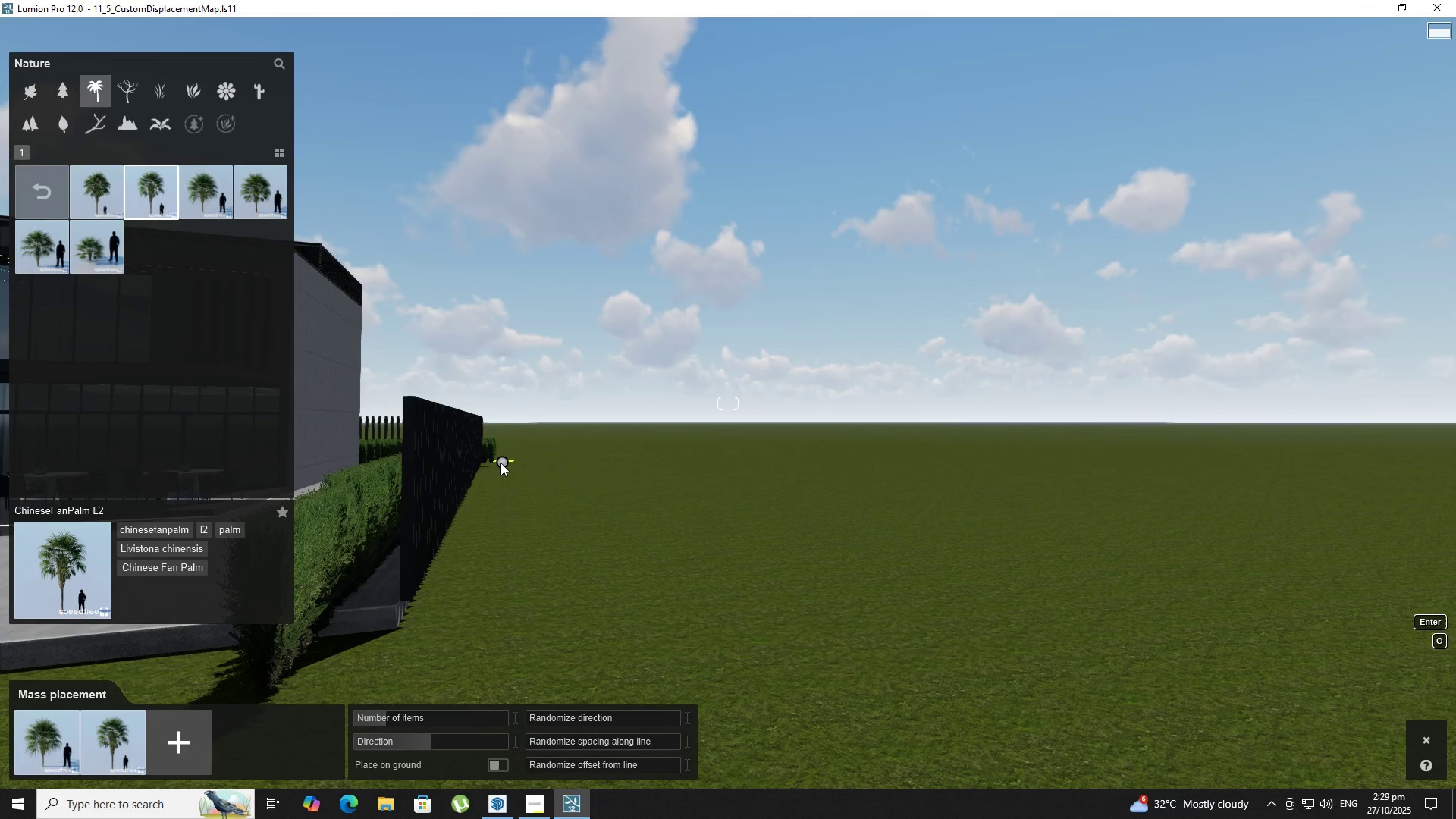 
wait(5.46)
 